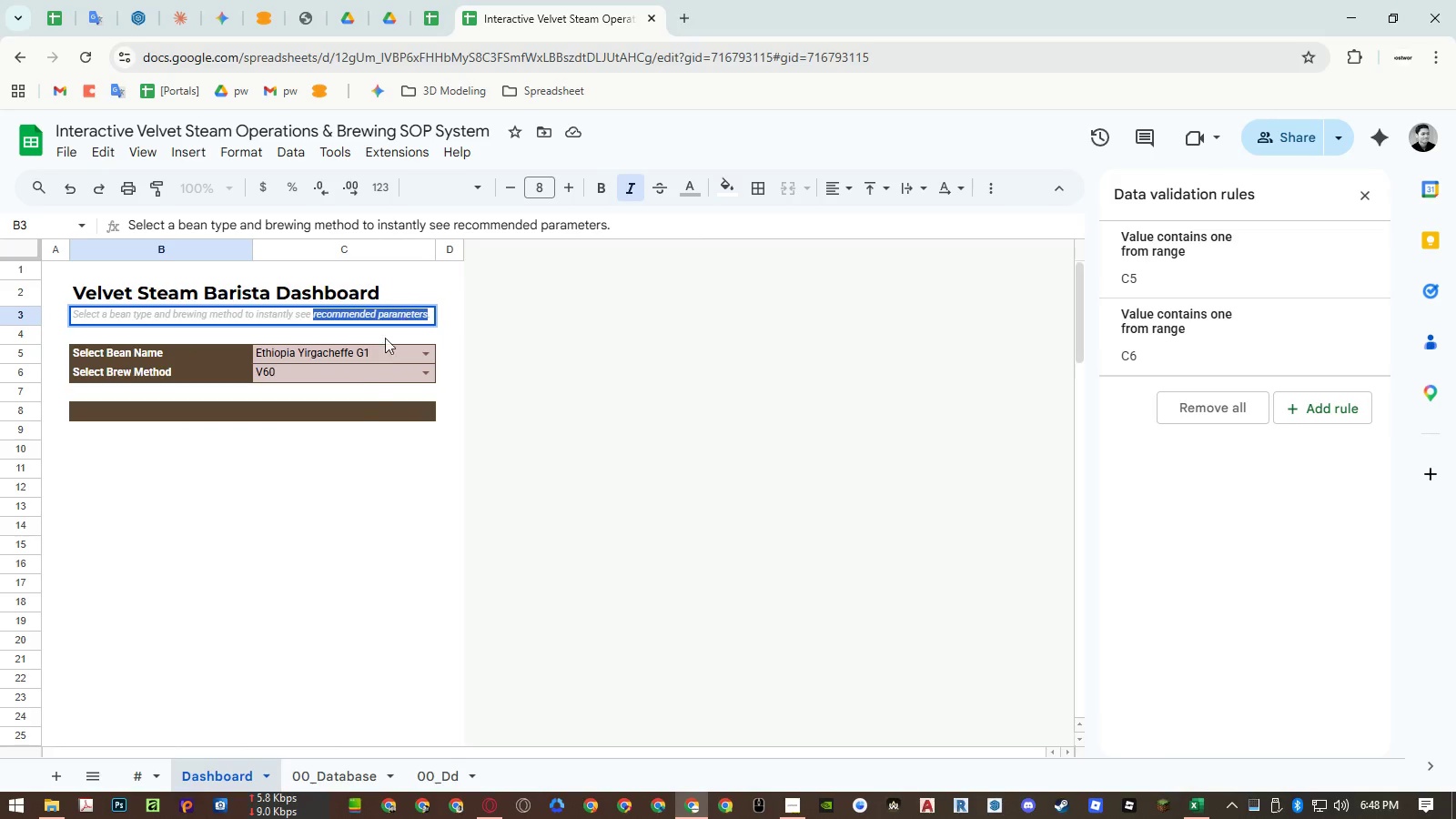 
key(Control+ControlLeft)
 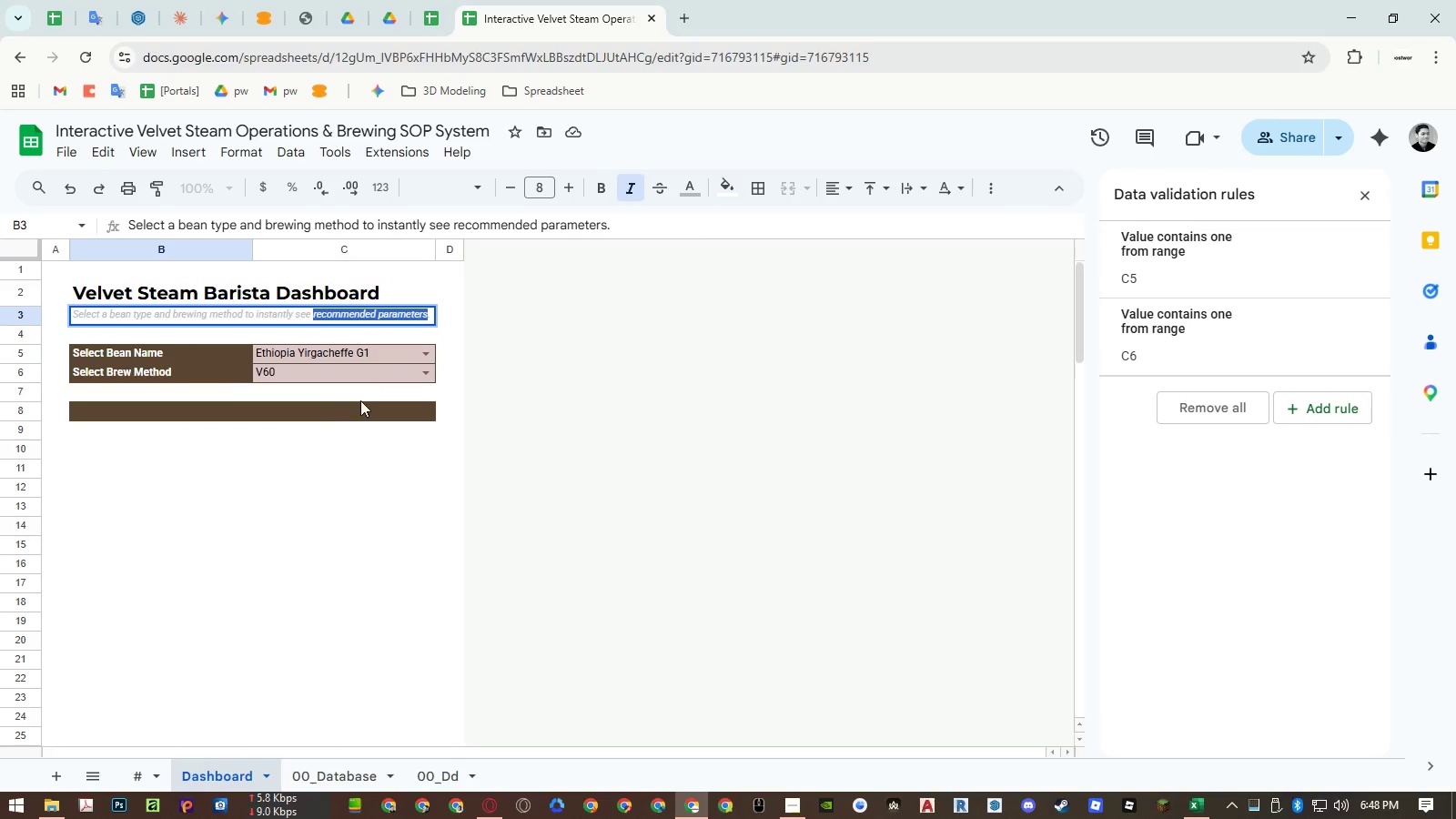 
key(Control+C)
 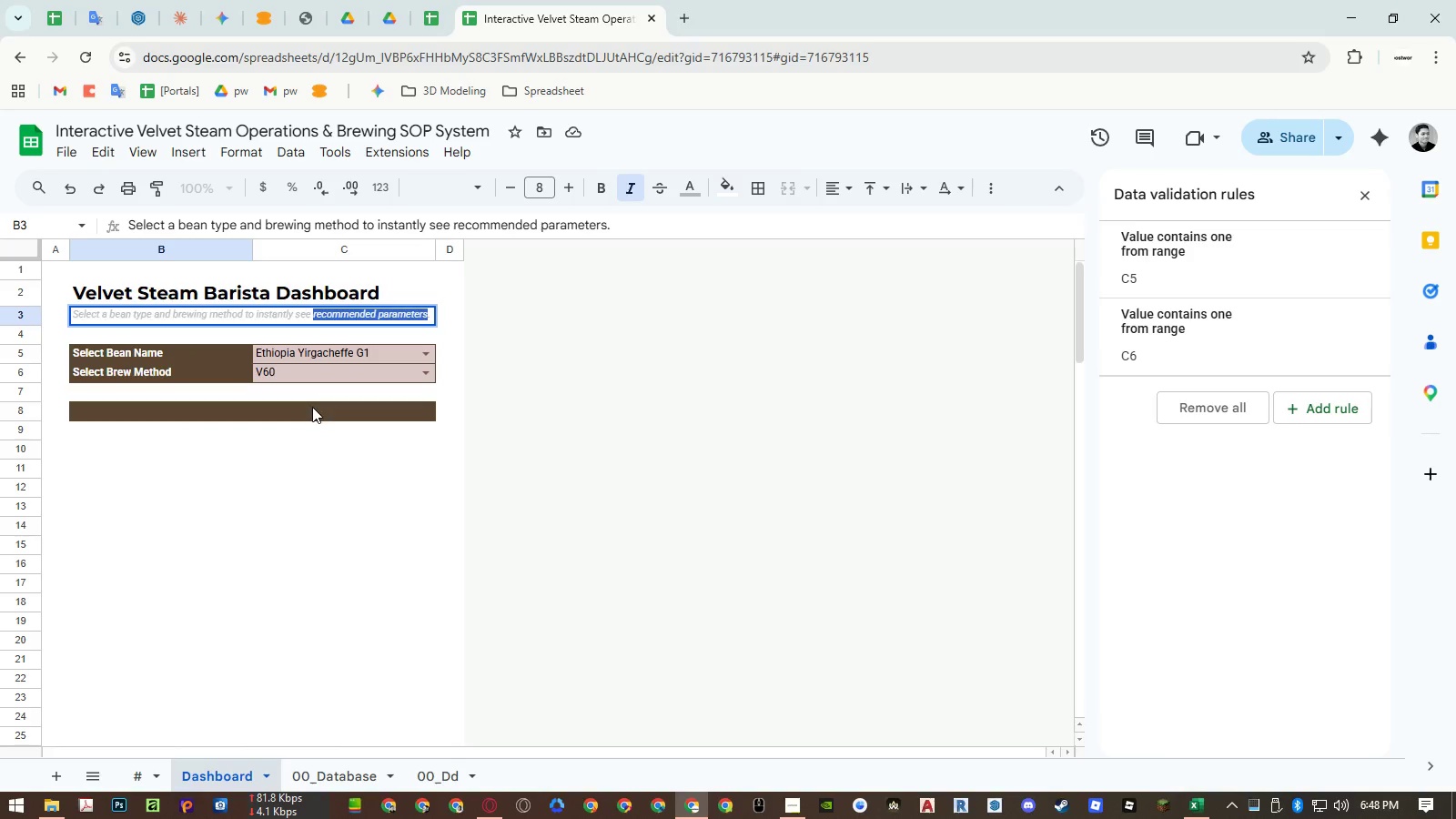 
left_click([310, 408])
 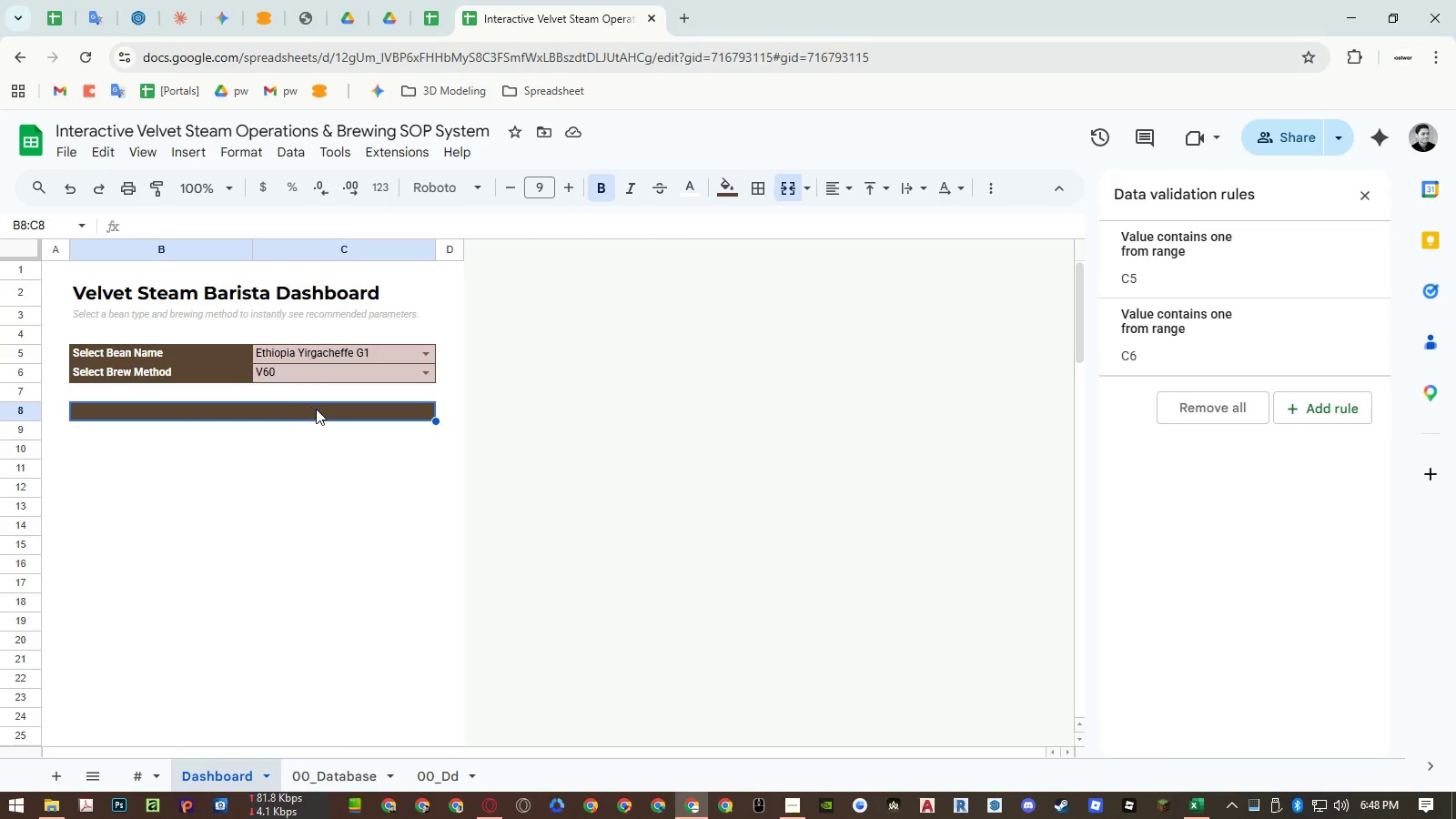 
key(Control+ControlLeft)
 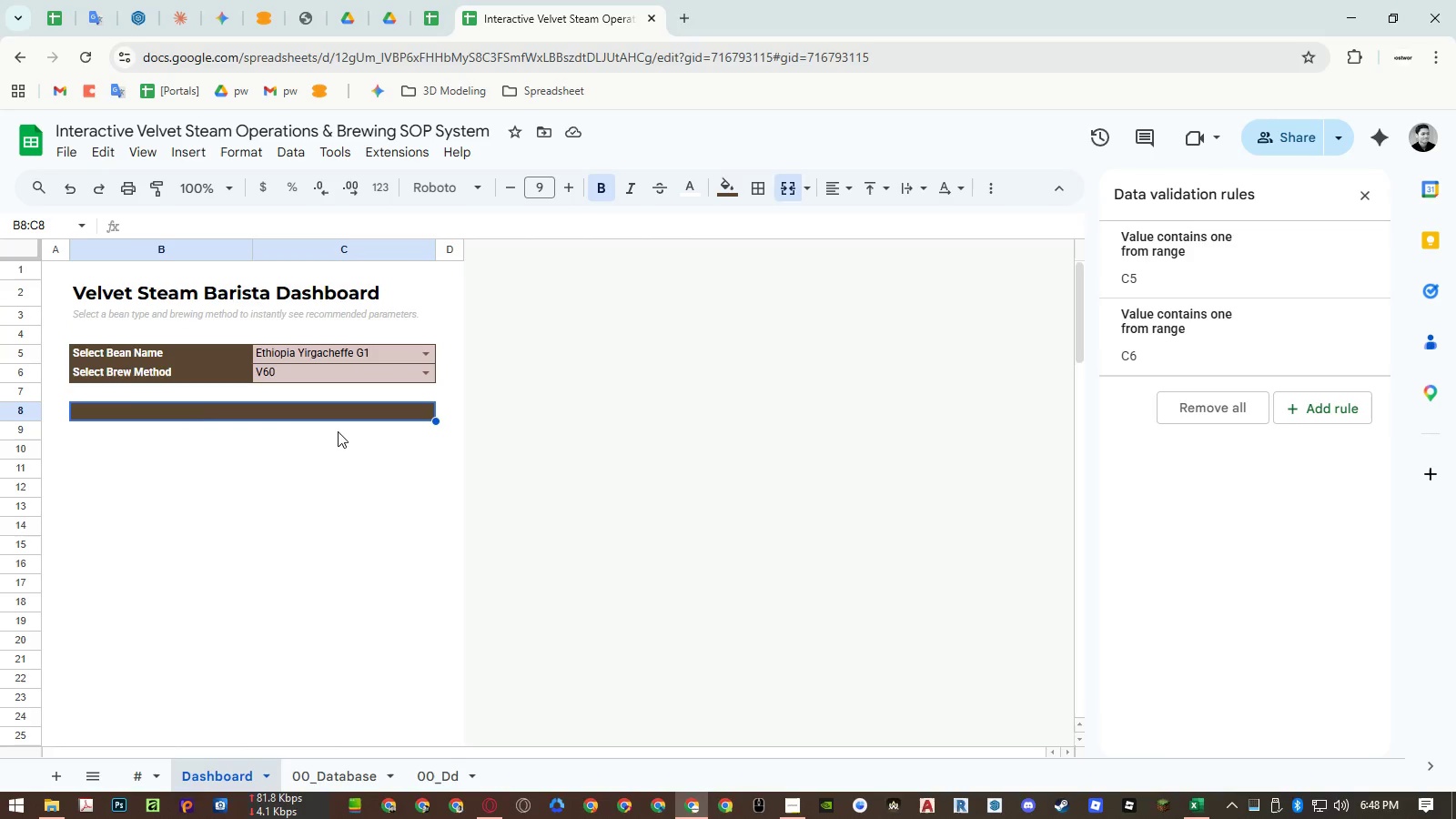 
key(Control+Shift+ShiftLeft)
 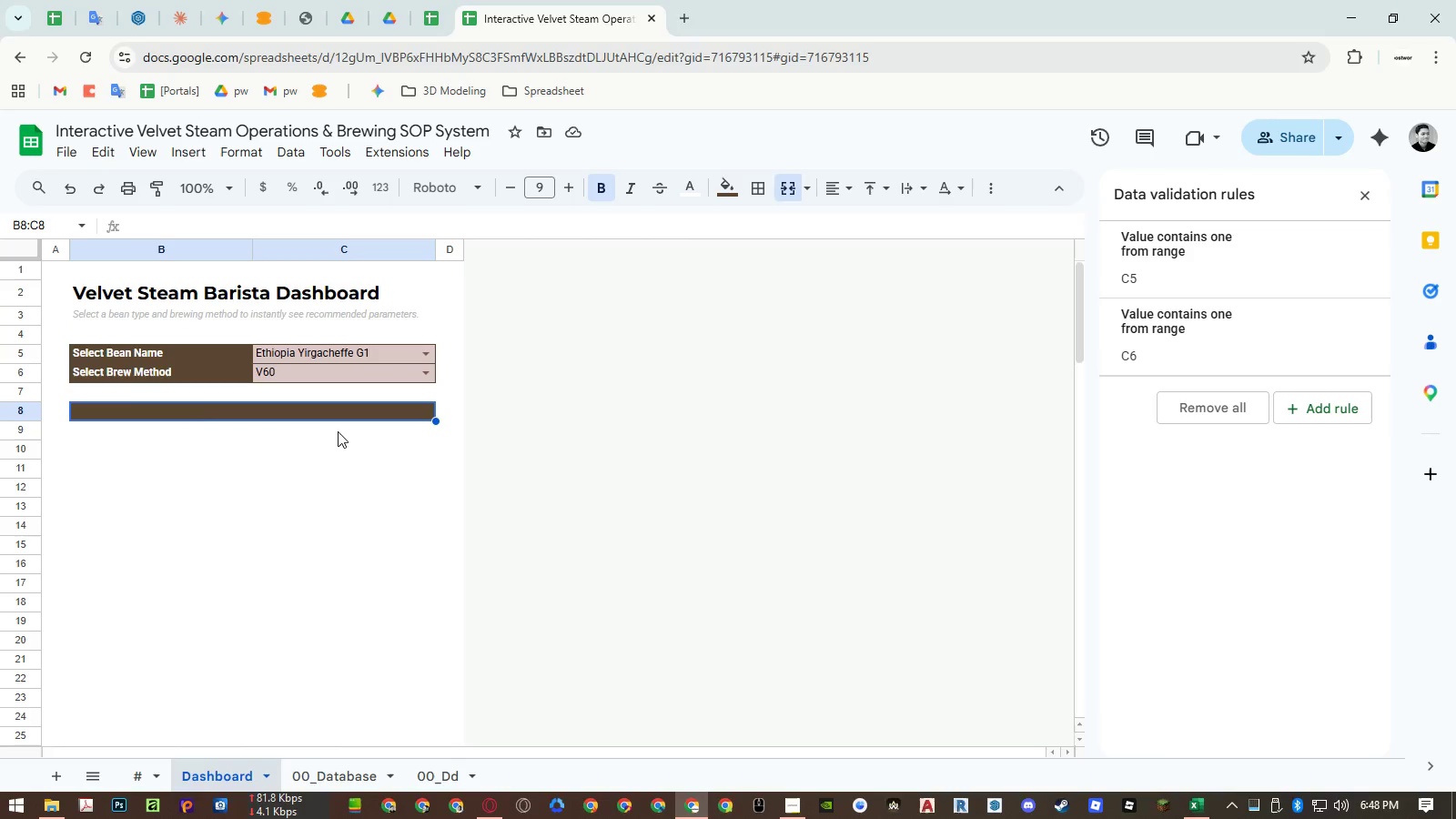 
key(Control+Shift+V)
 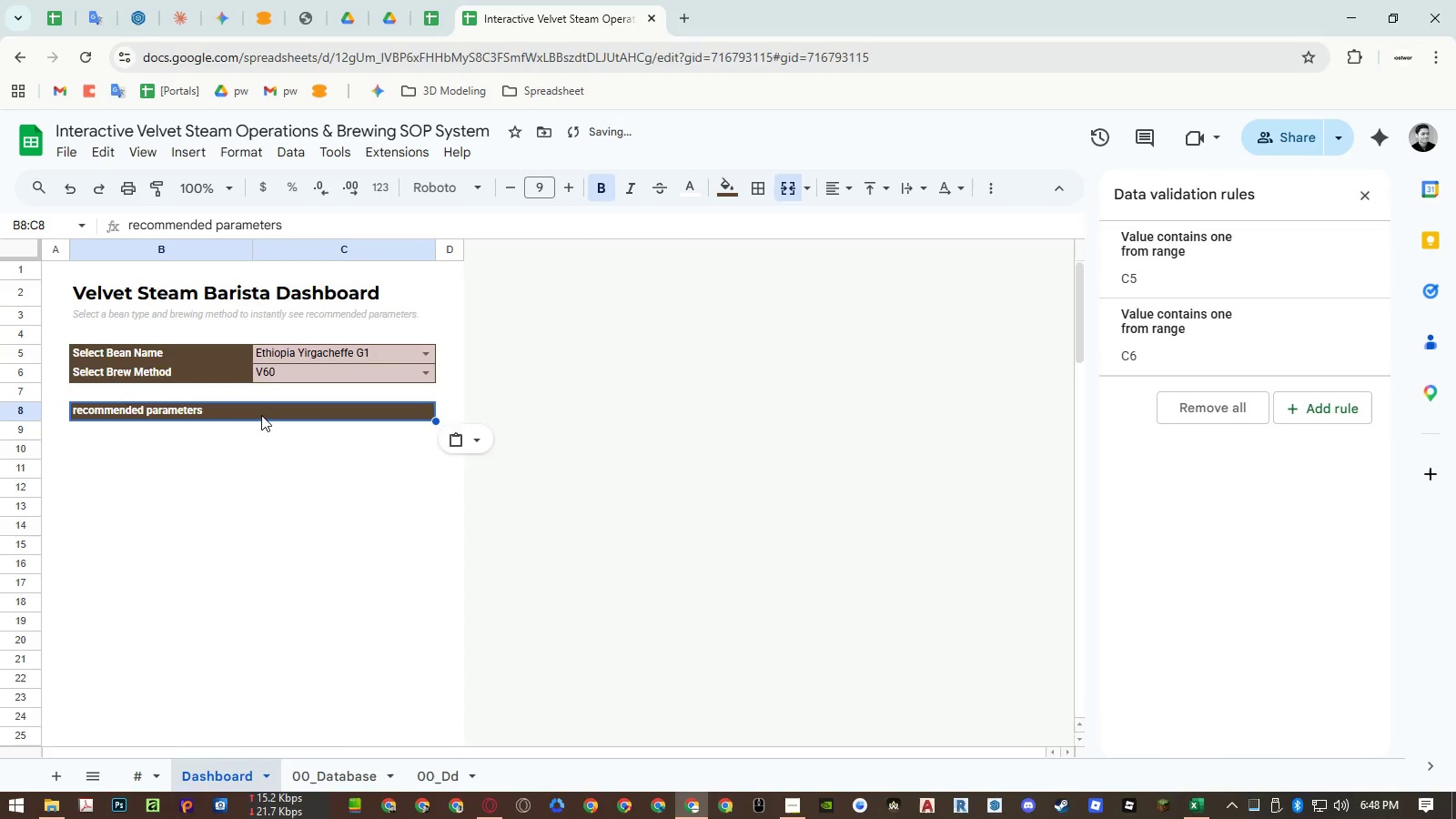 
double_click([261, 416])
 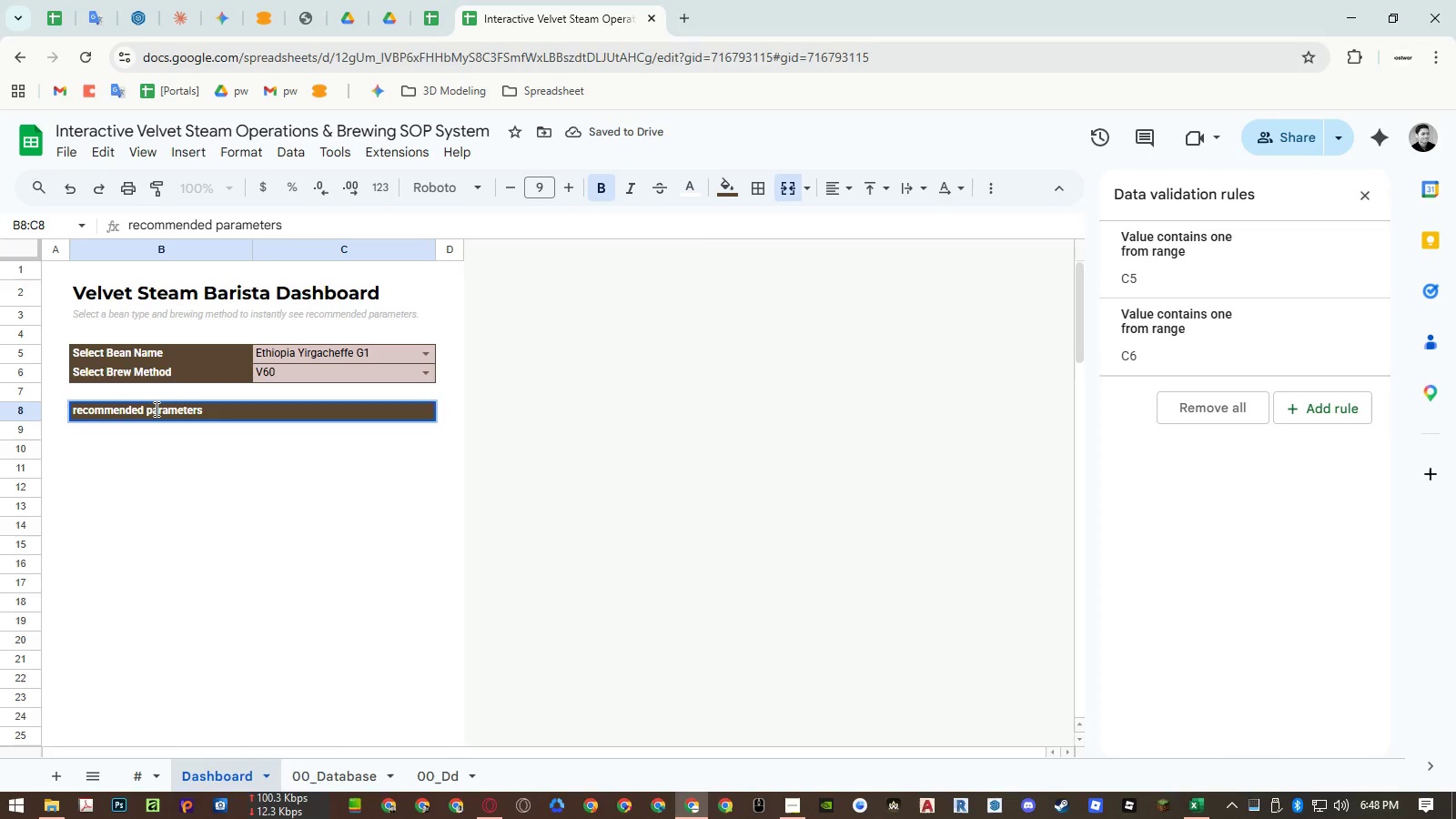 
left_click_drag(start_coordinate=[153, 409], to_coordinate=[147, 409])
 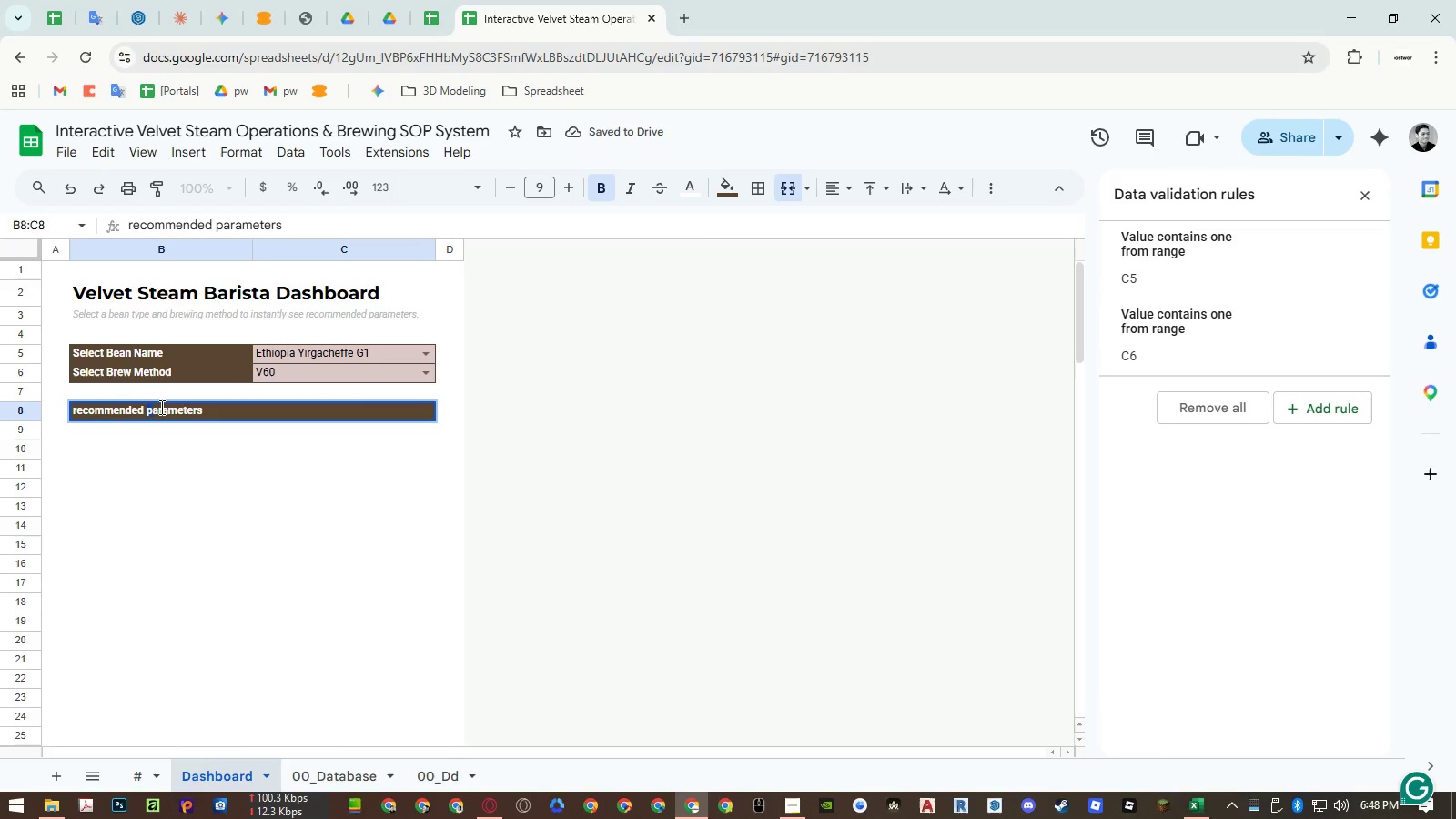 
key(Shift+P)
 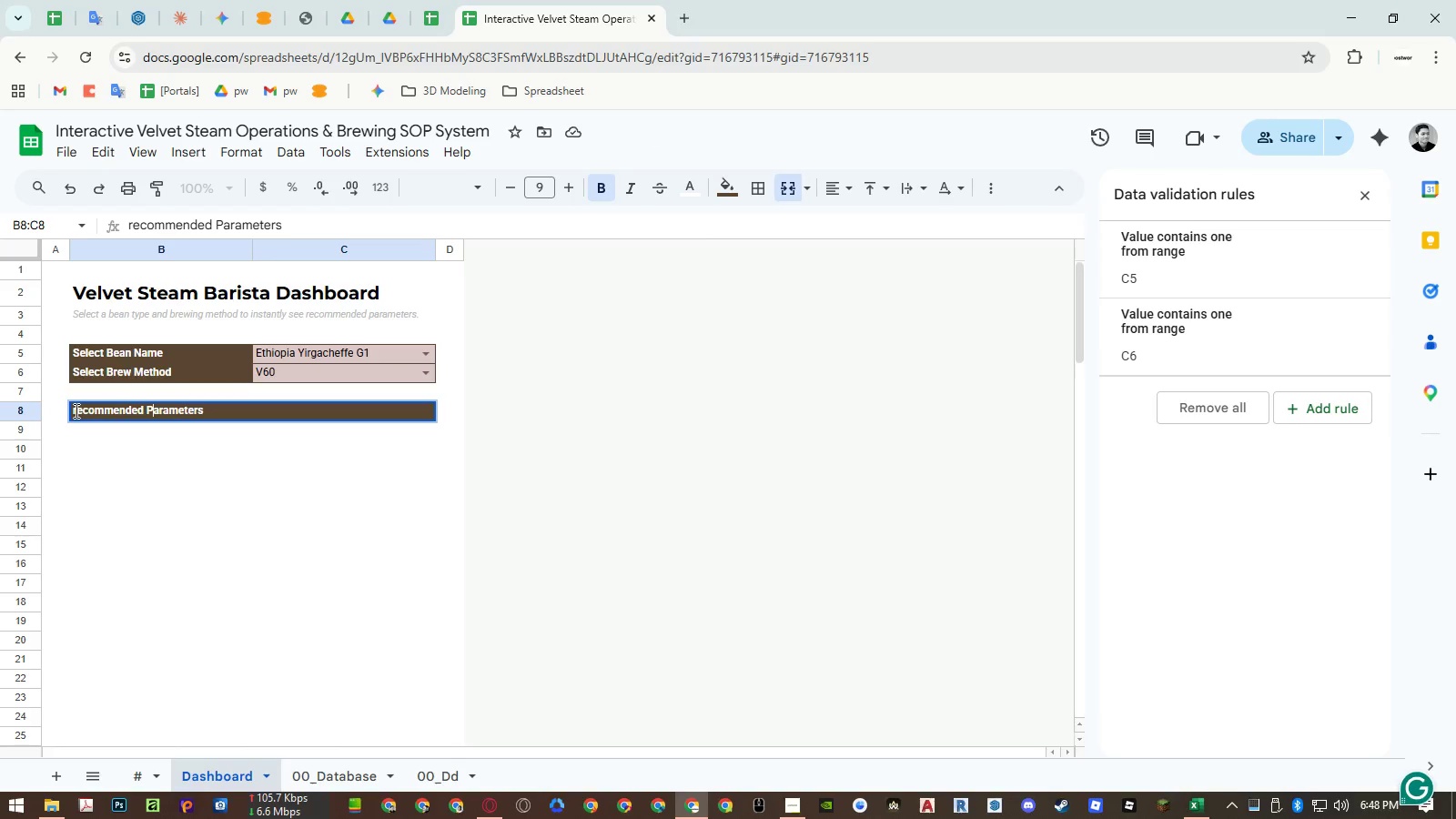 
left_click_drag(start_coordinate=[76, 410], to_coordinate=[59, 410])
 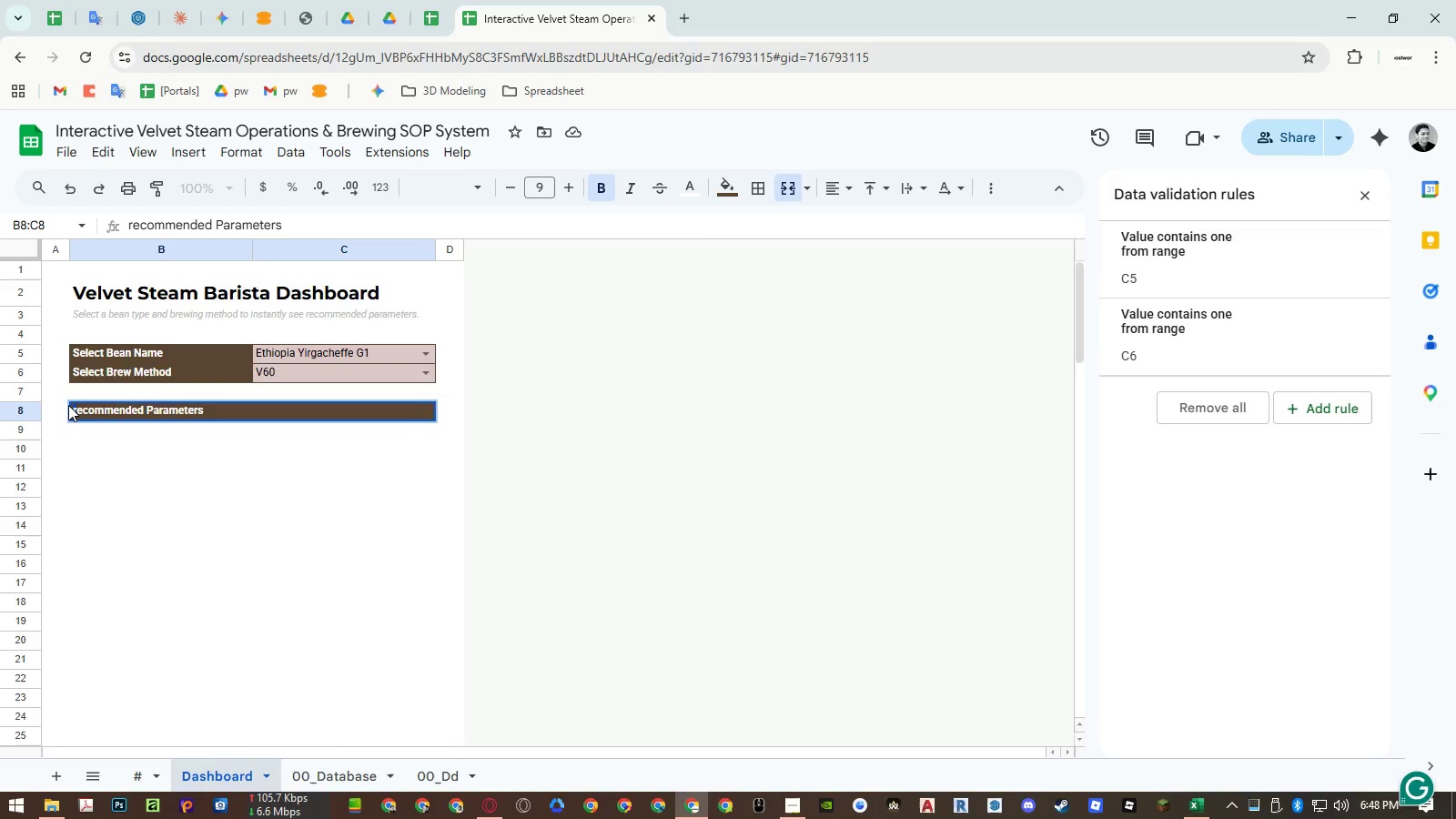 
key(Shift+R)
 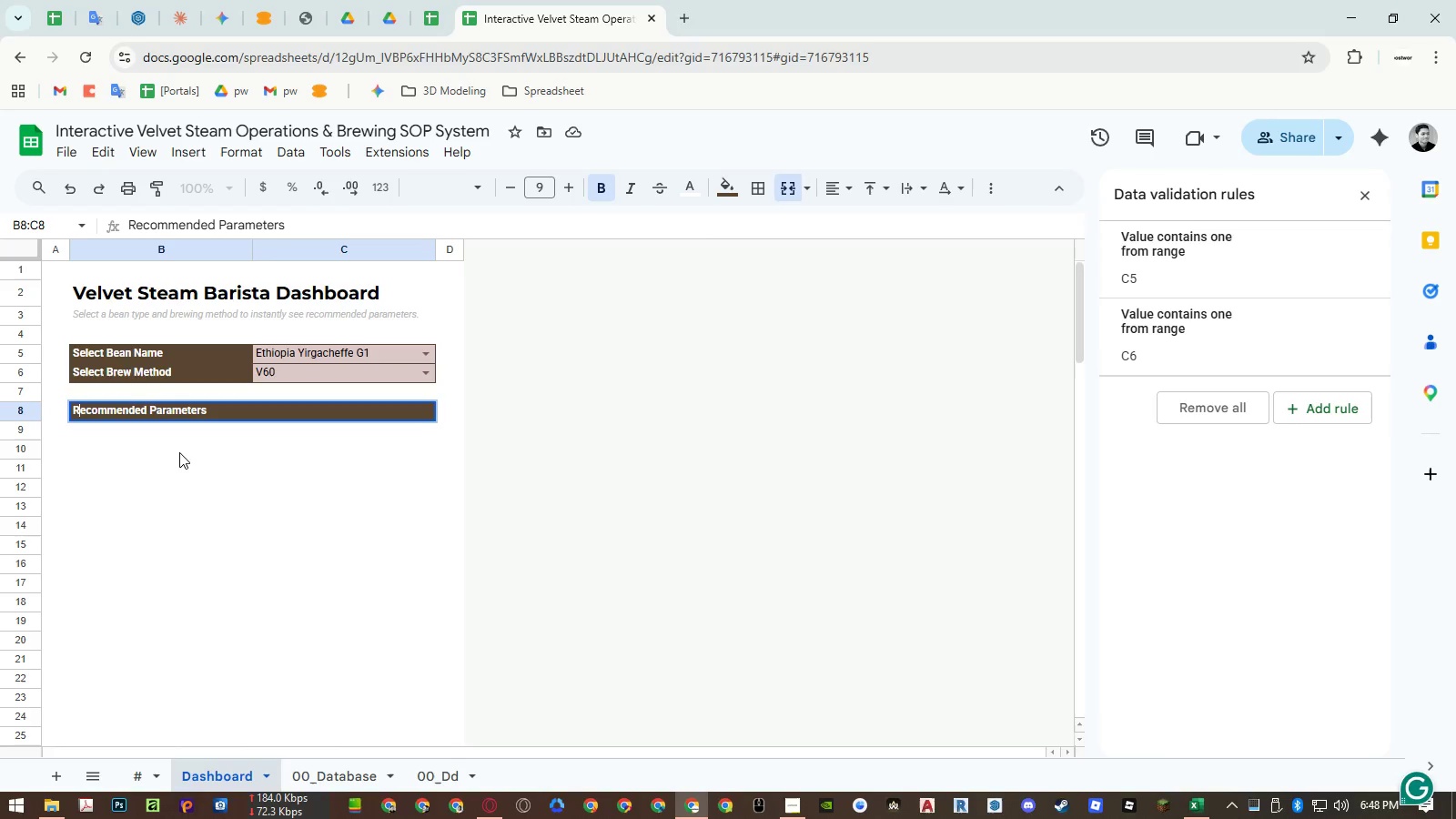 
left_click([180, 453])
 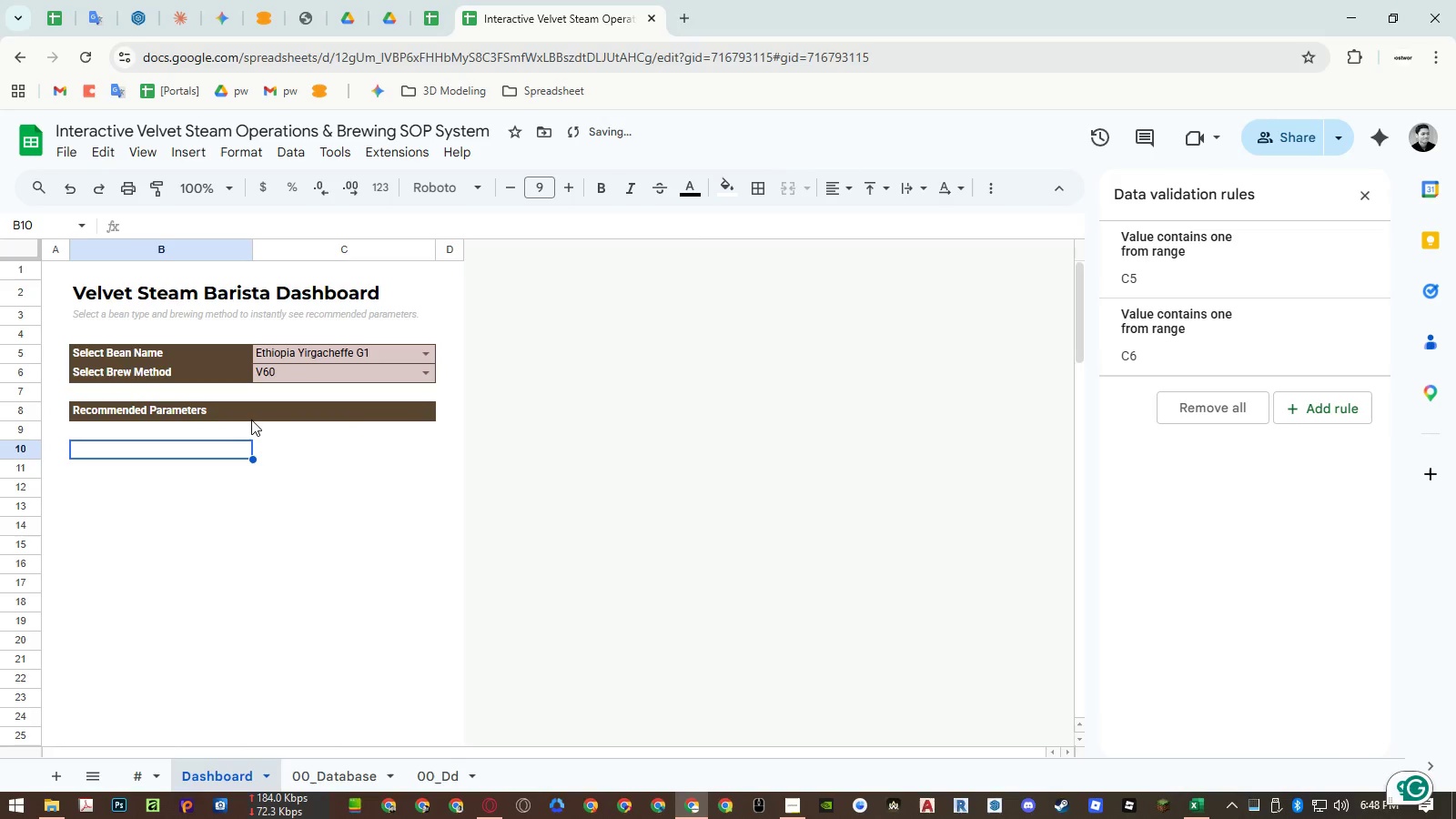 
left_click([252, 418])
 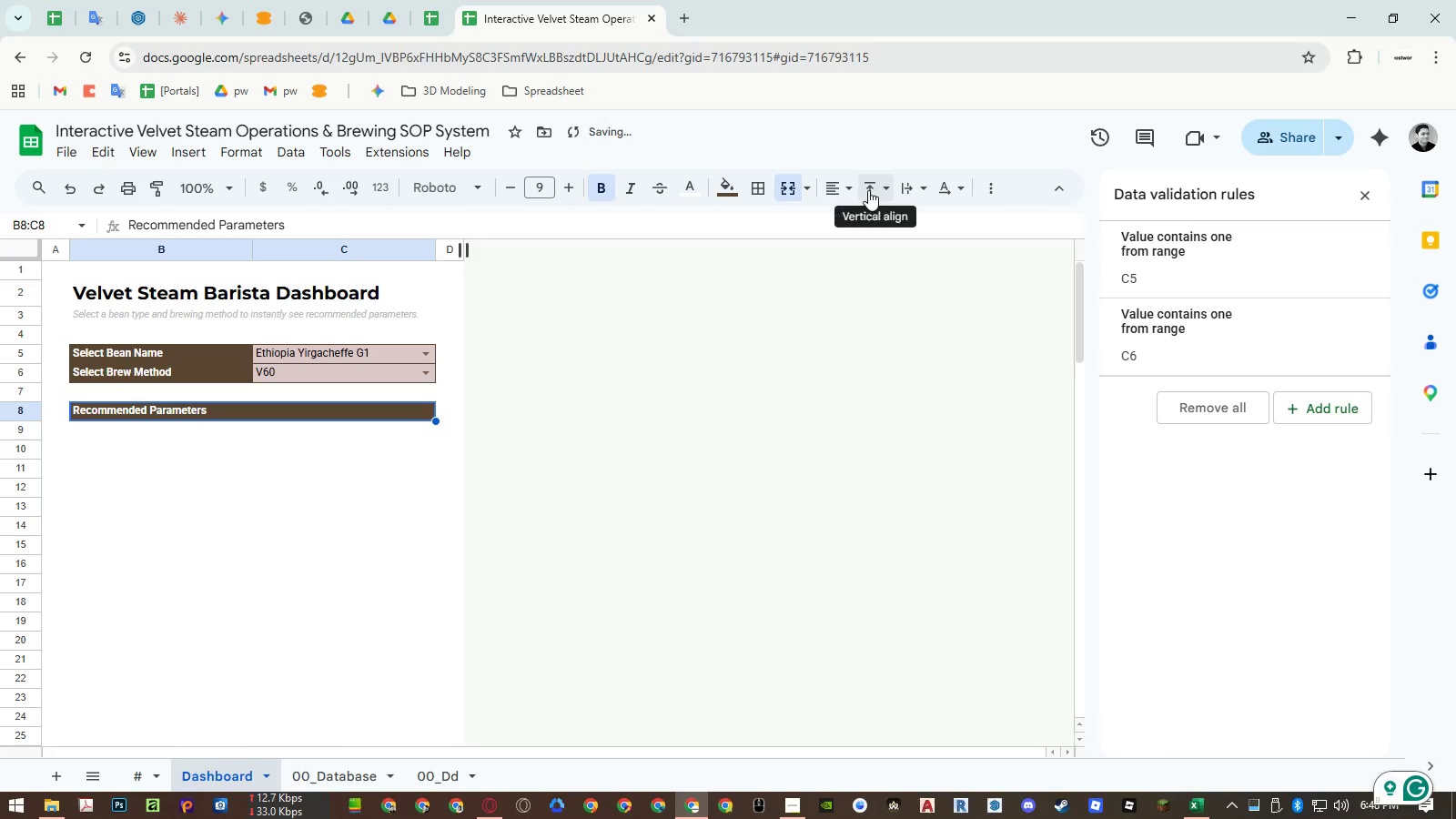 
left_click([846, 190])
 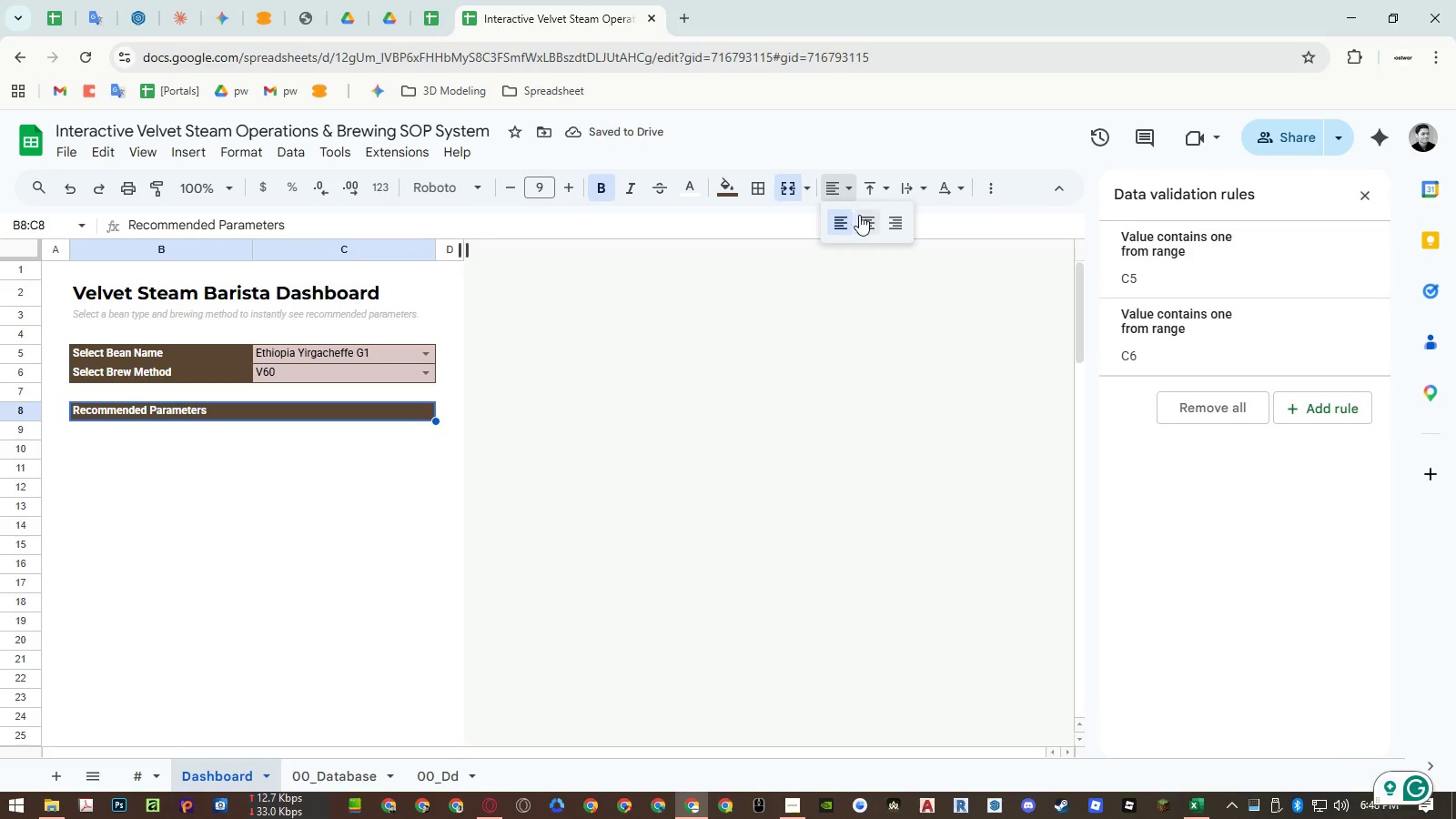 
double_click([864, 217])
 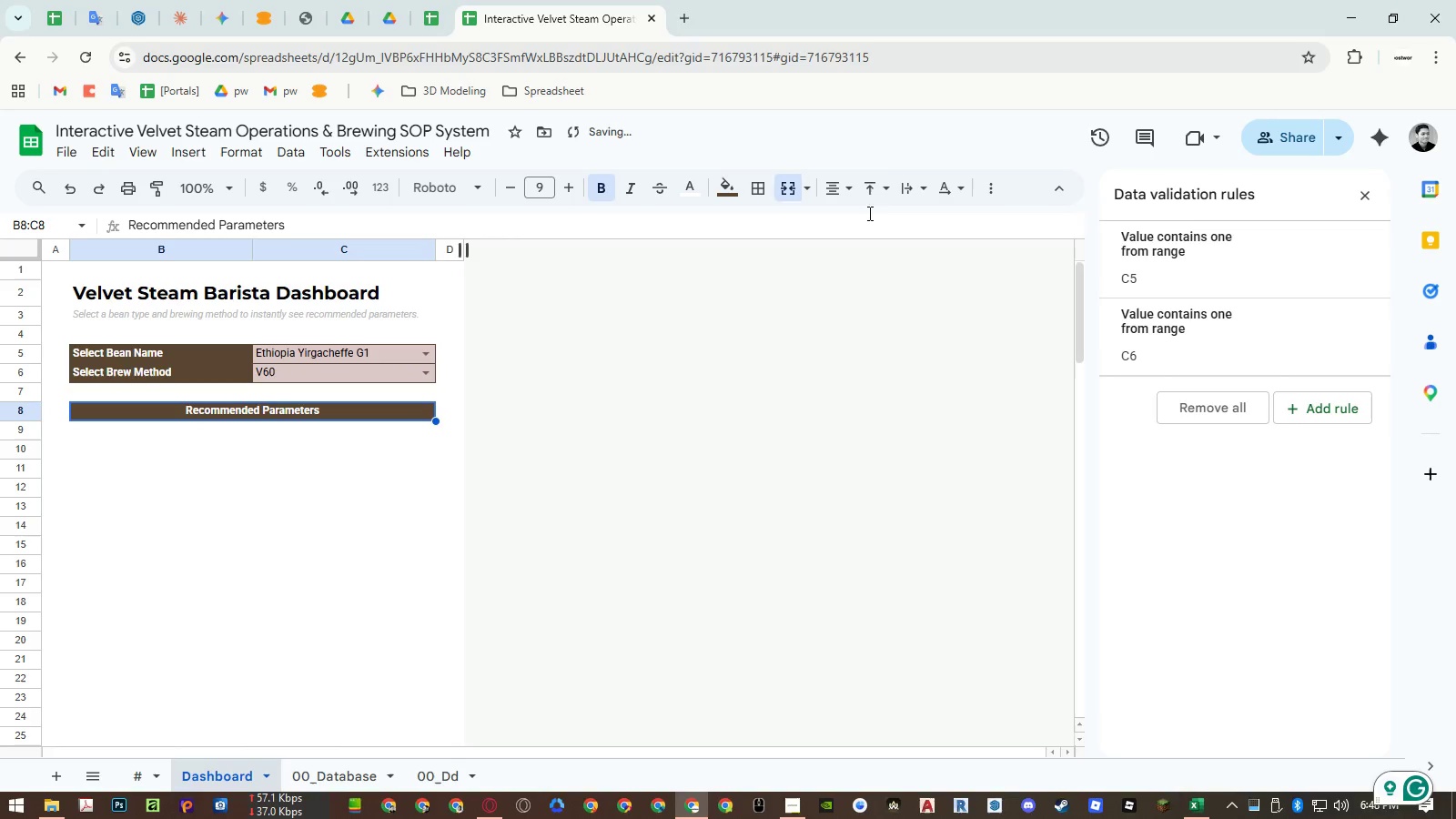 
mouse_move([855, 211])
 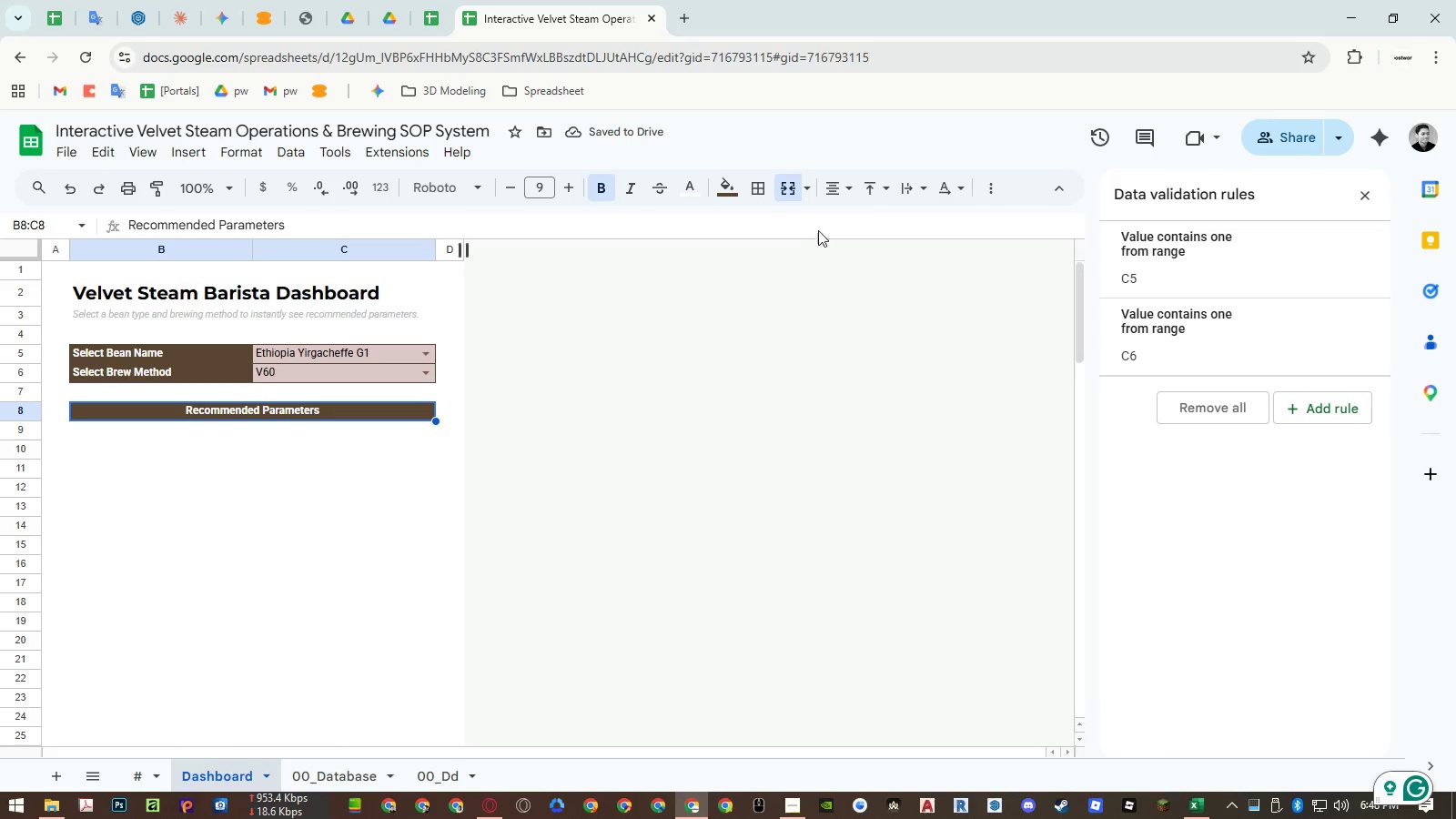 
left_click([868, 189])
 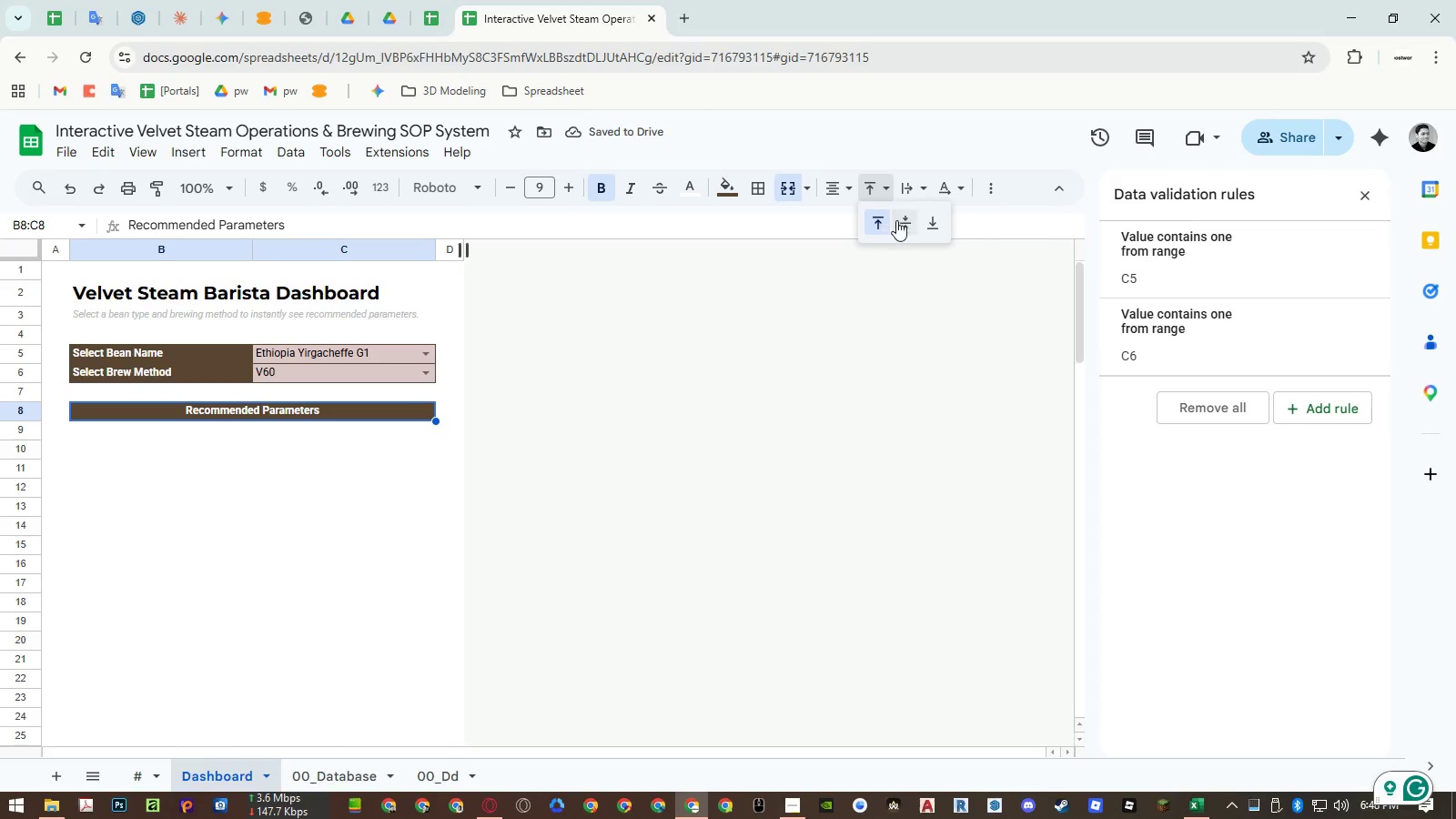 
double_click([900, 223])
 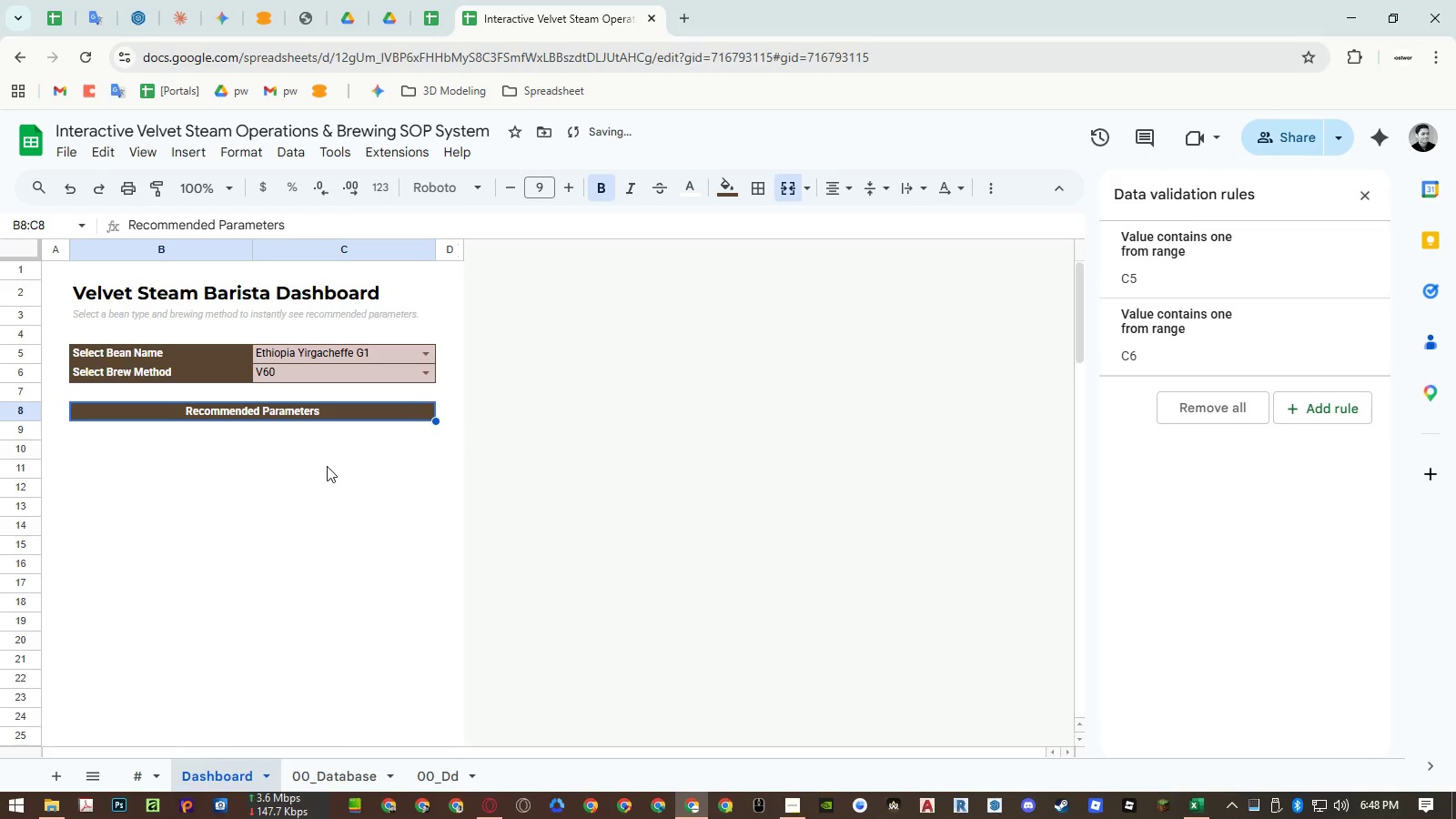 
left_click([299, 467])
 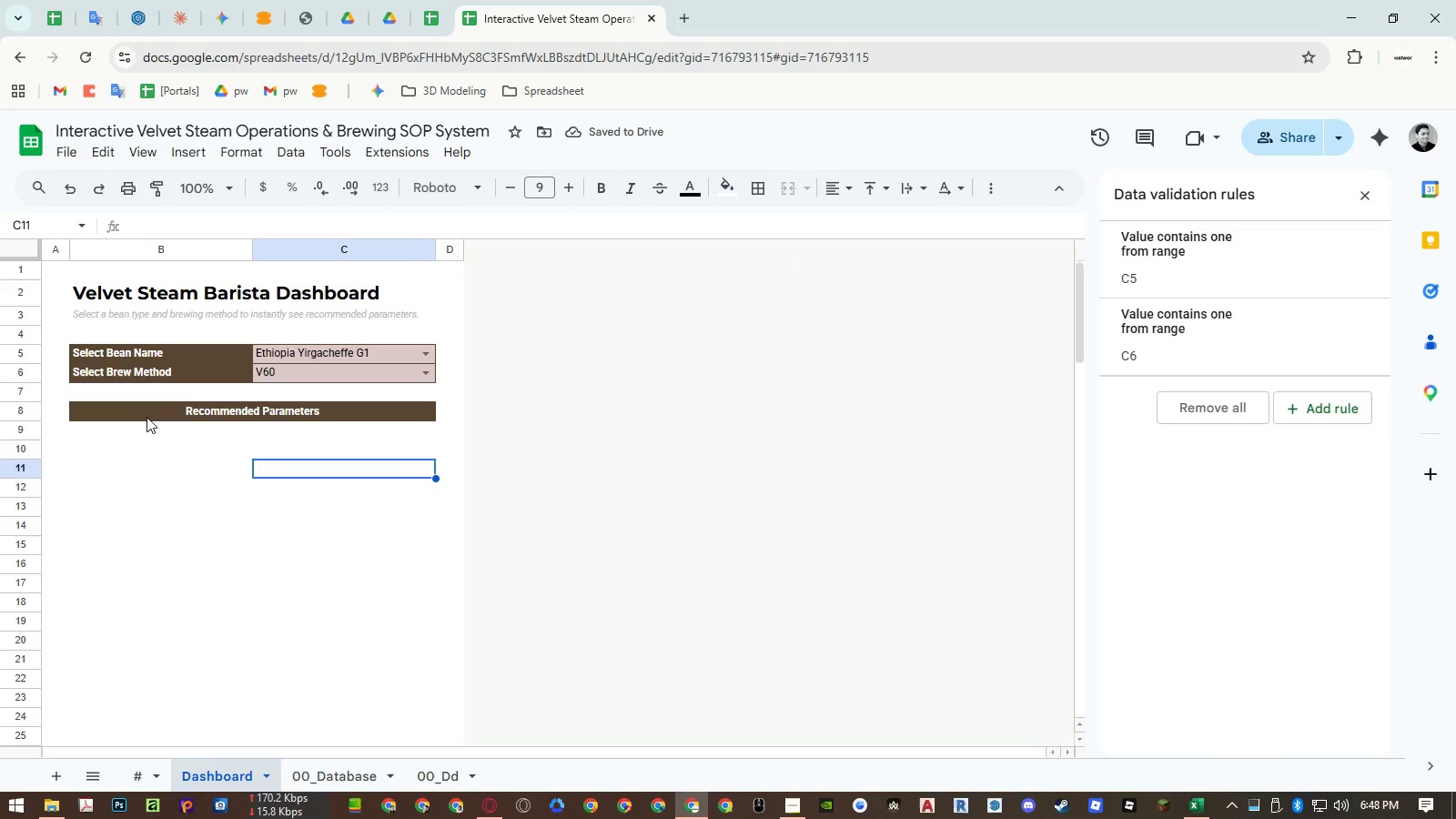 
left_click([143, 431])
 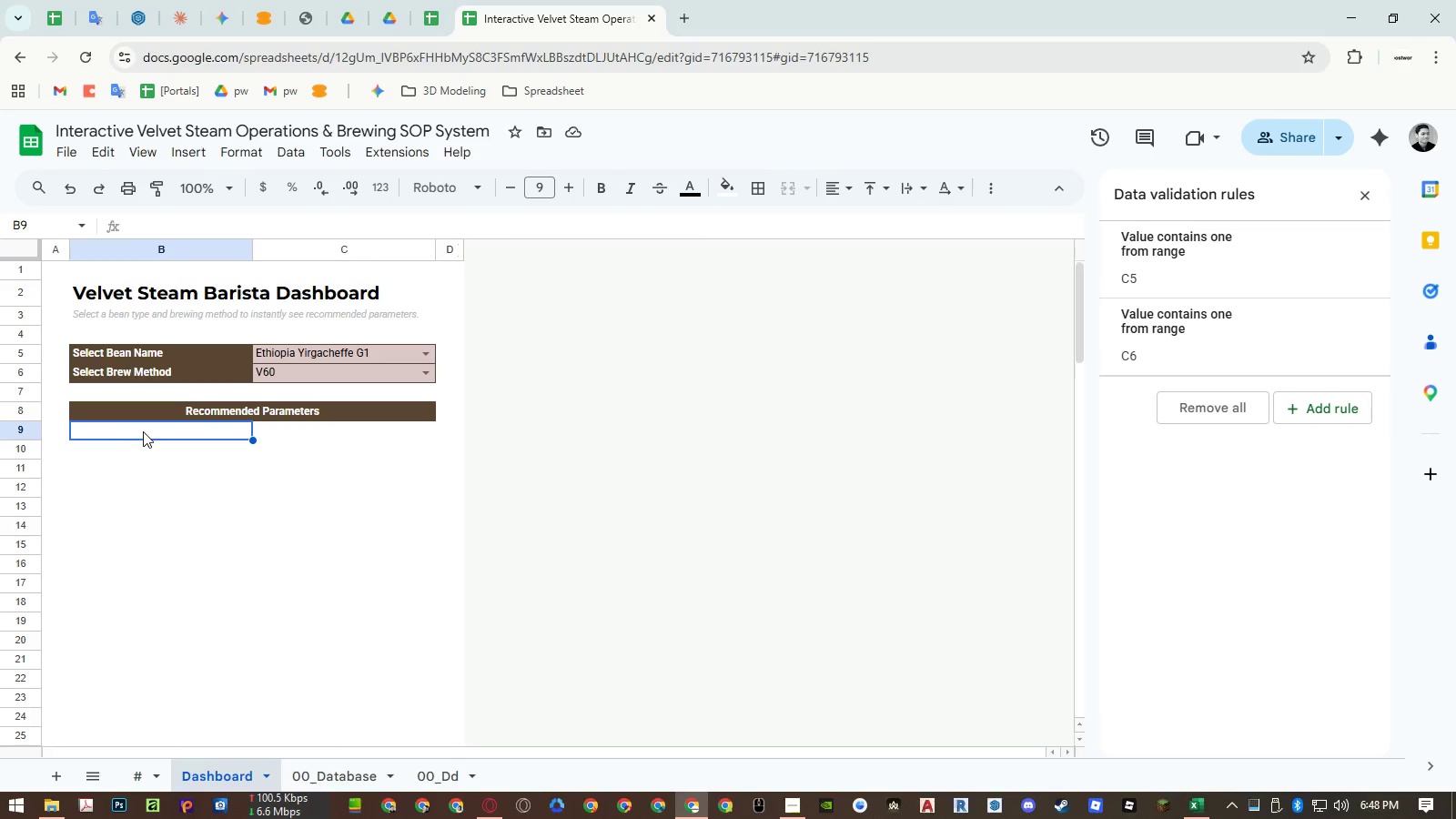 
type(=trans)
 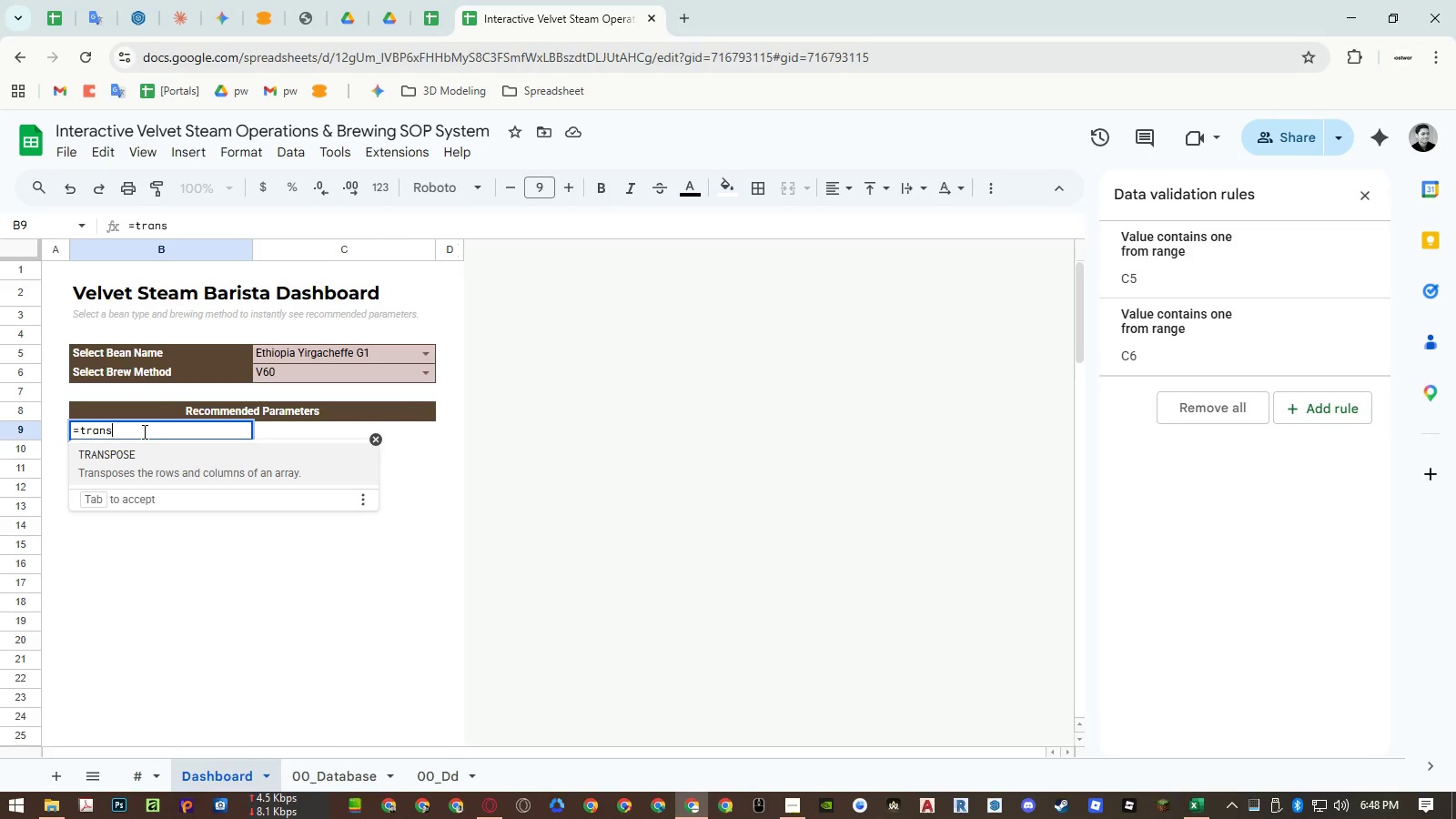 
key(Enter)
 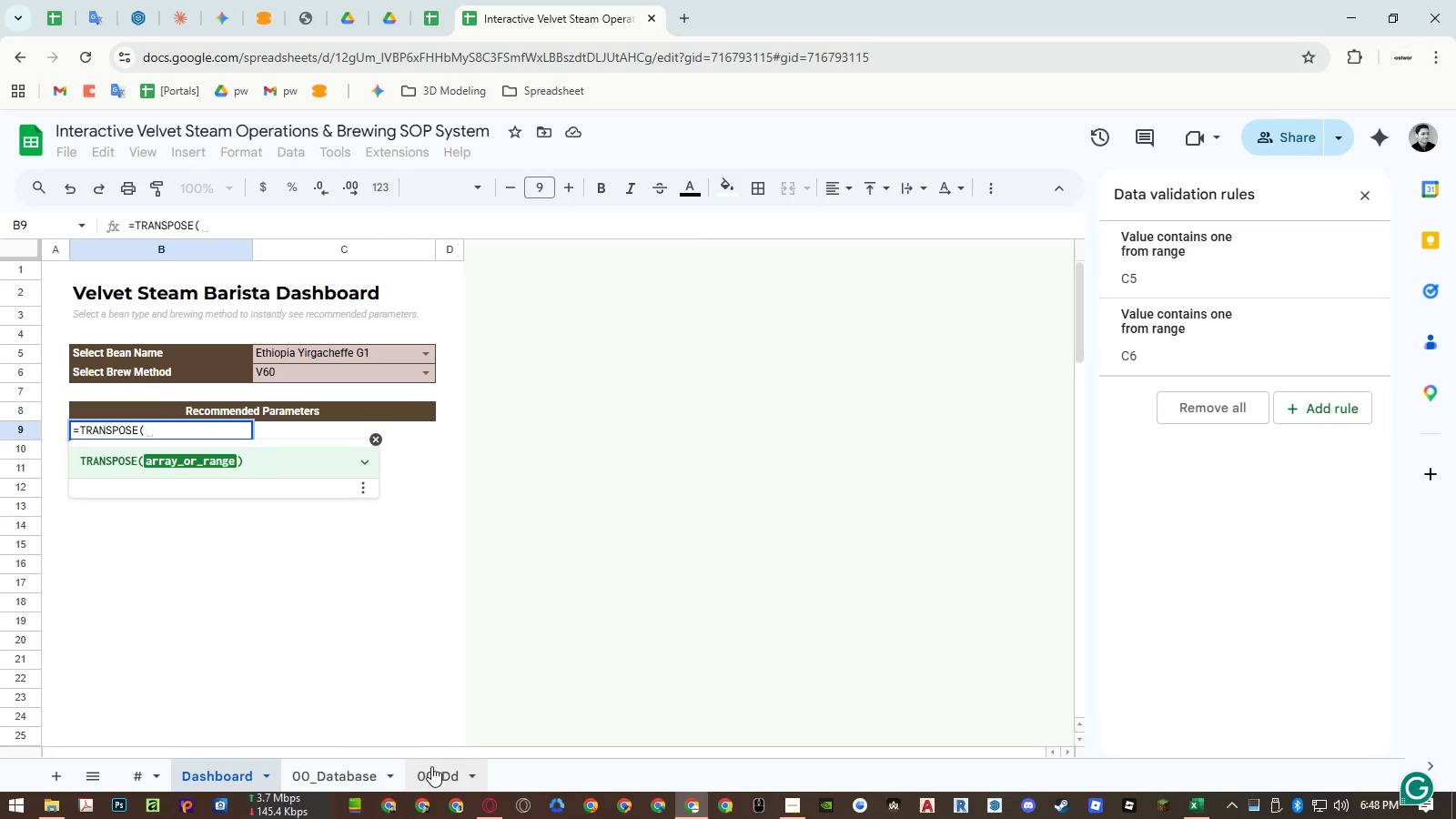 
left_click([371, 768])
 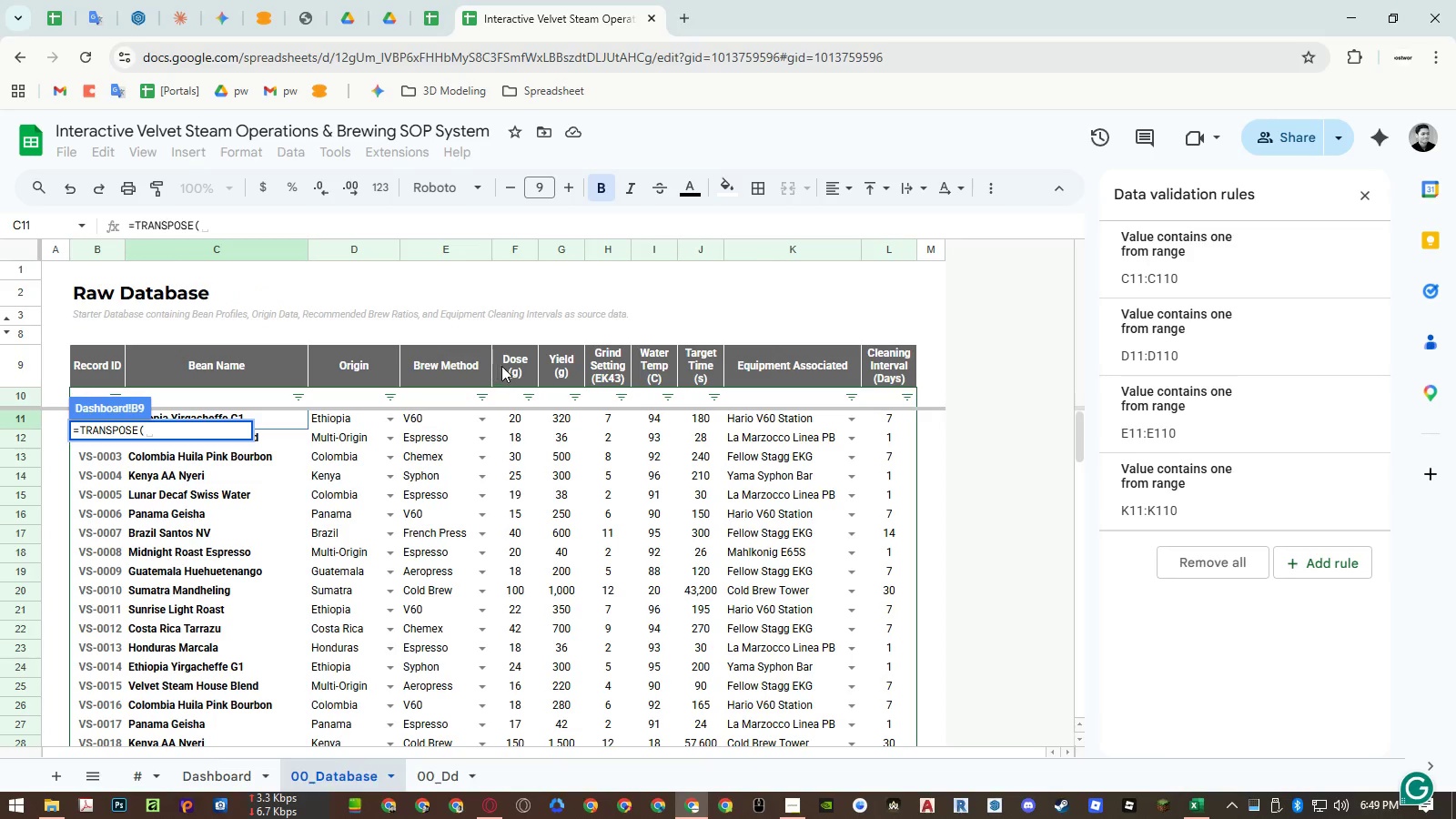 
left_click_drag(start_coordinate=[516, 366], to_coordinate=[685, 368])
 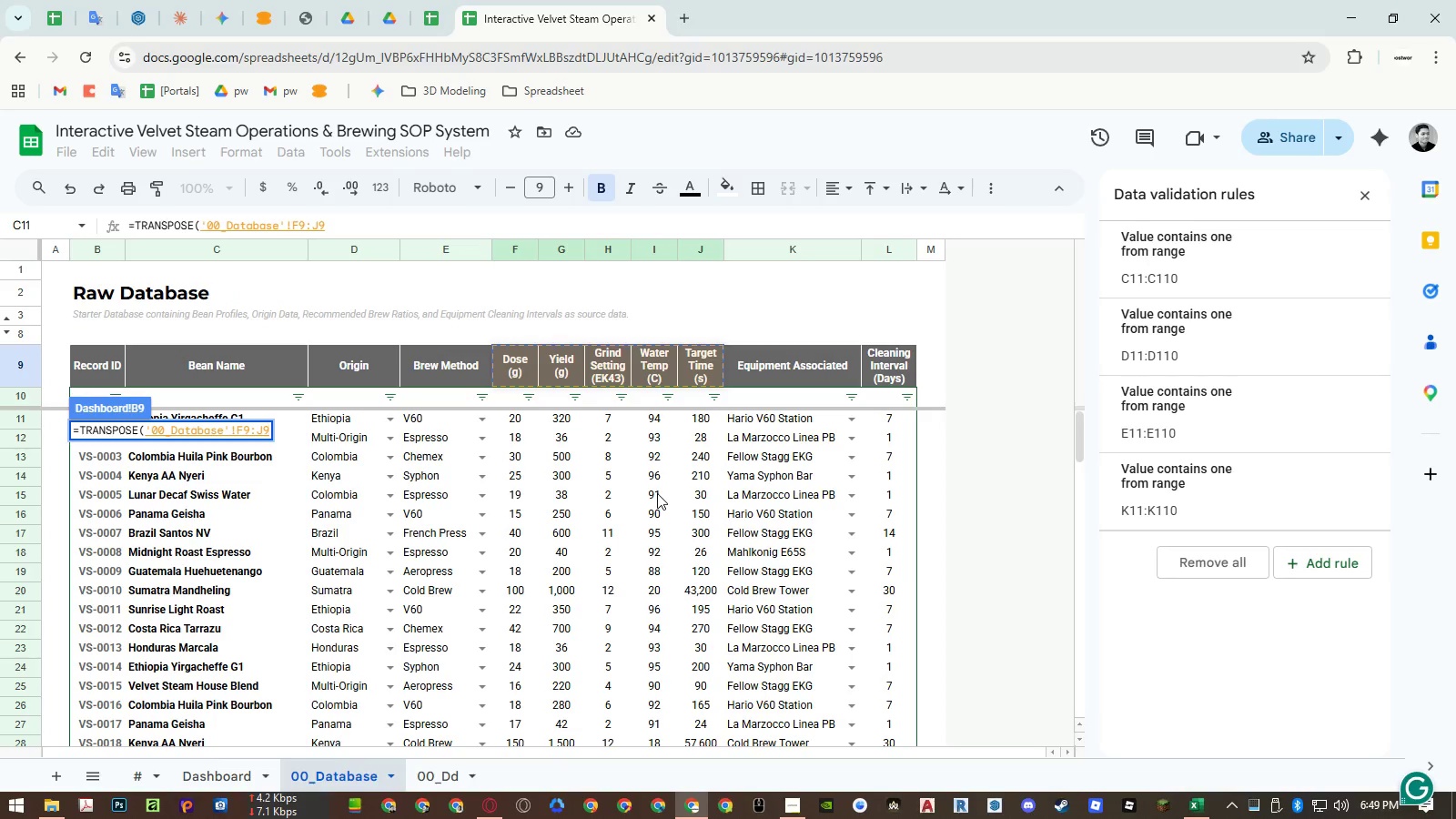 
key(Enter)
 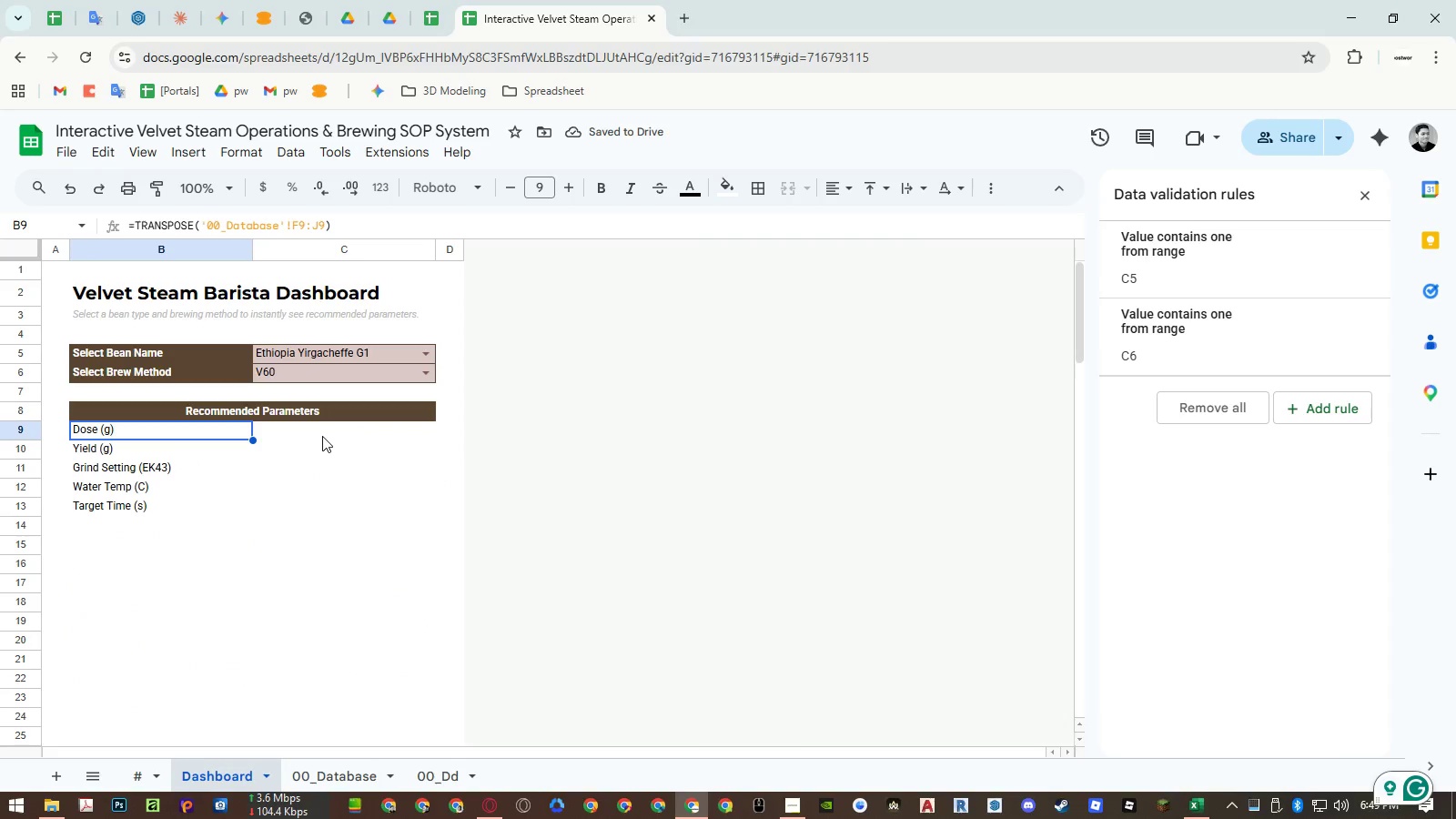 
left_click([322, 436])
 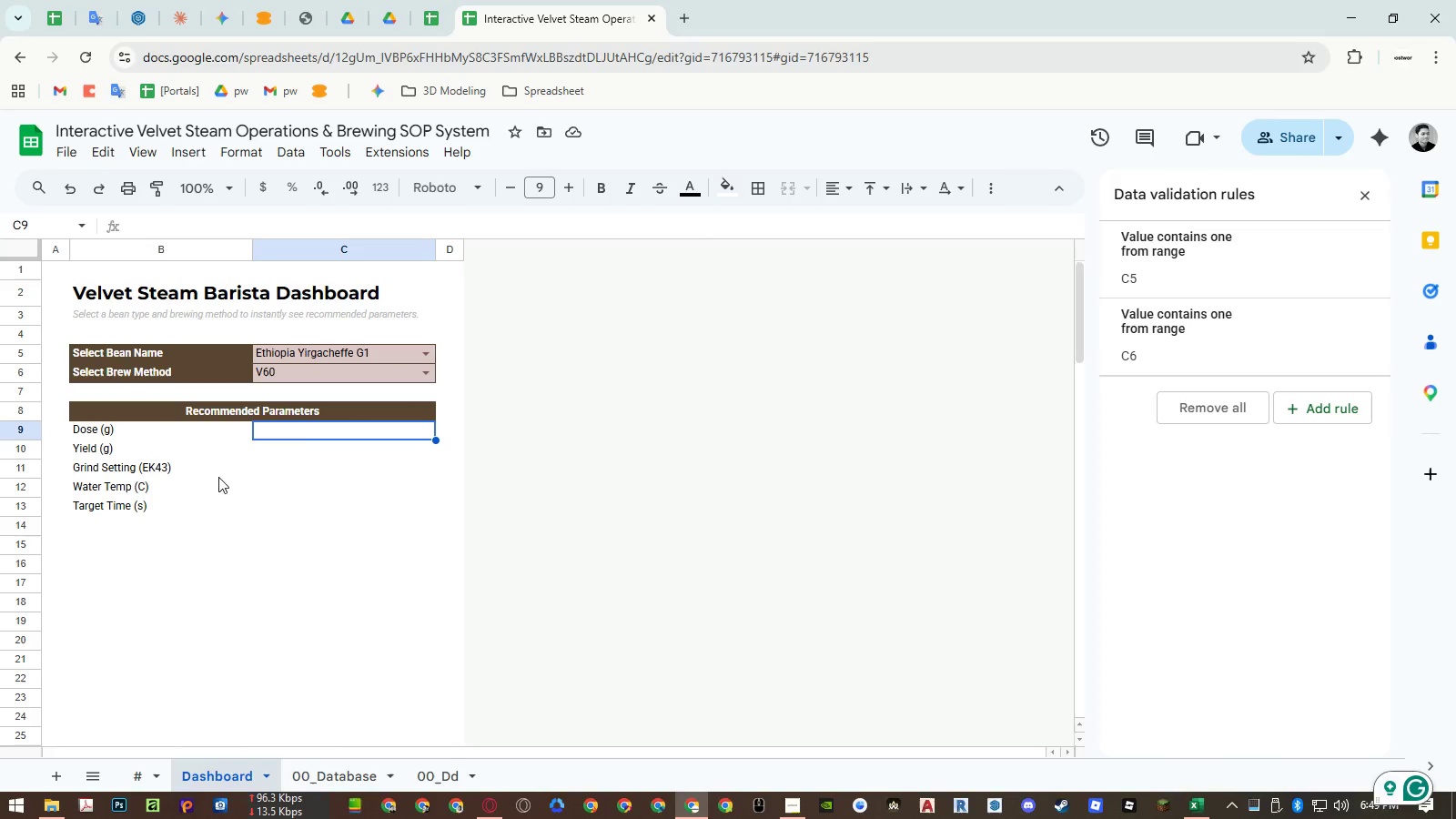 
wait(50.33)
 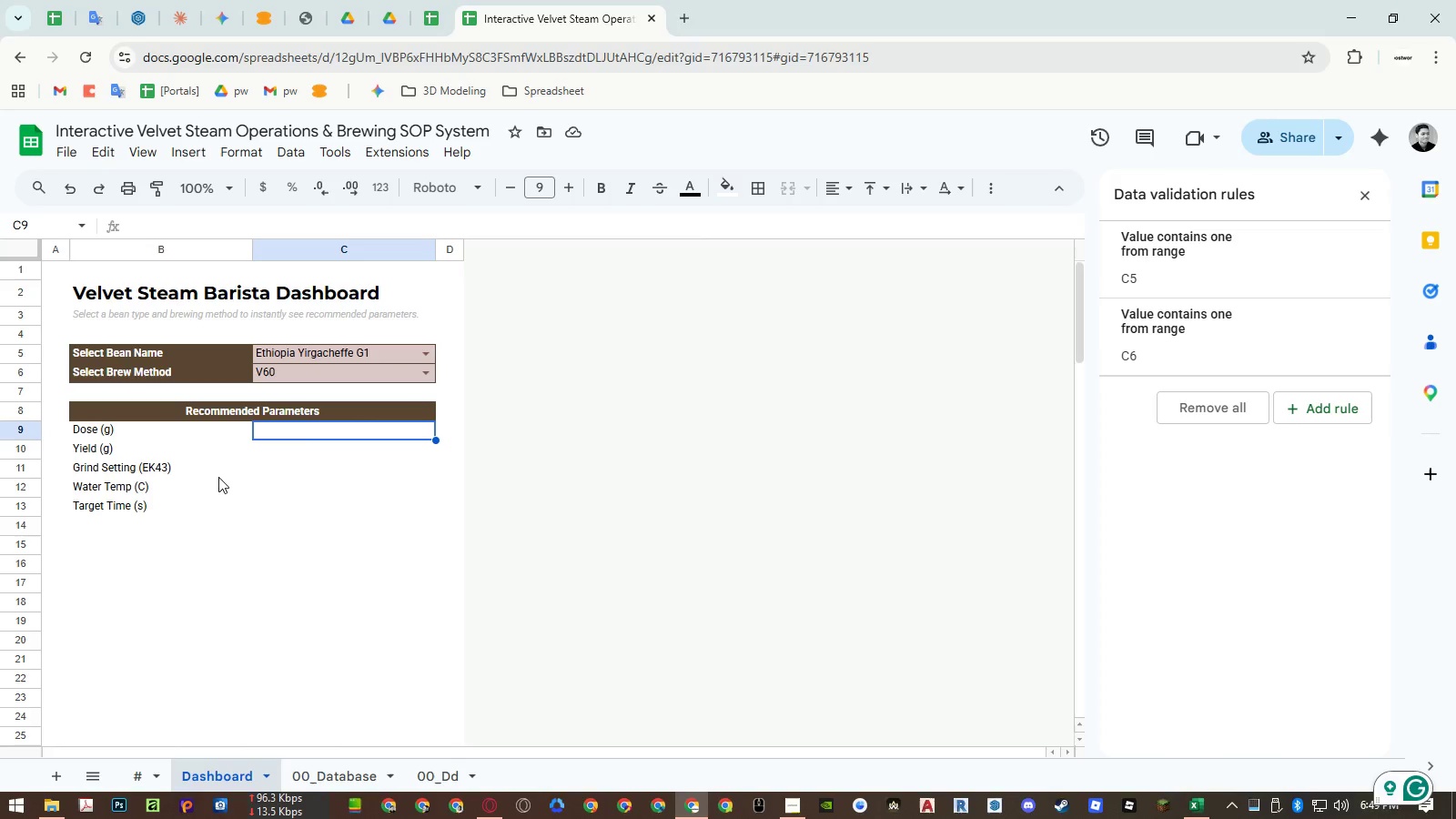 
left_click([313, 429])
 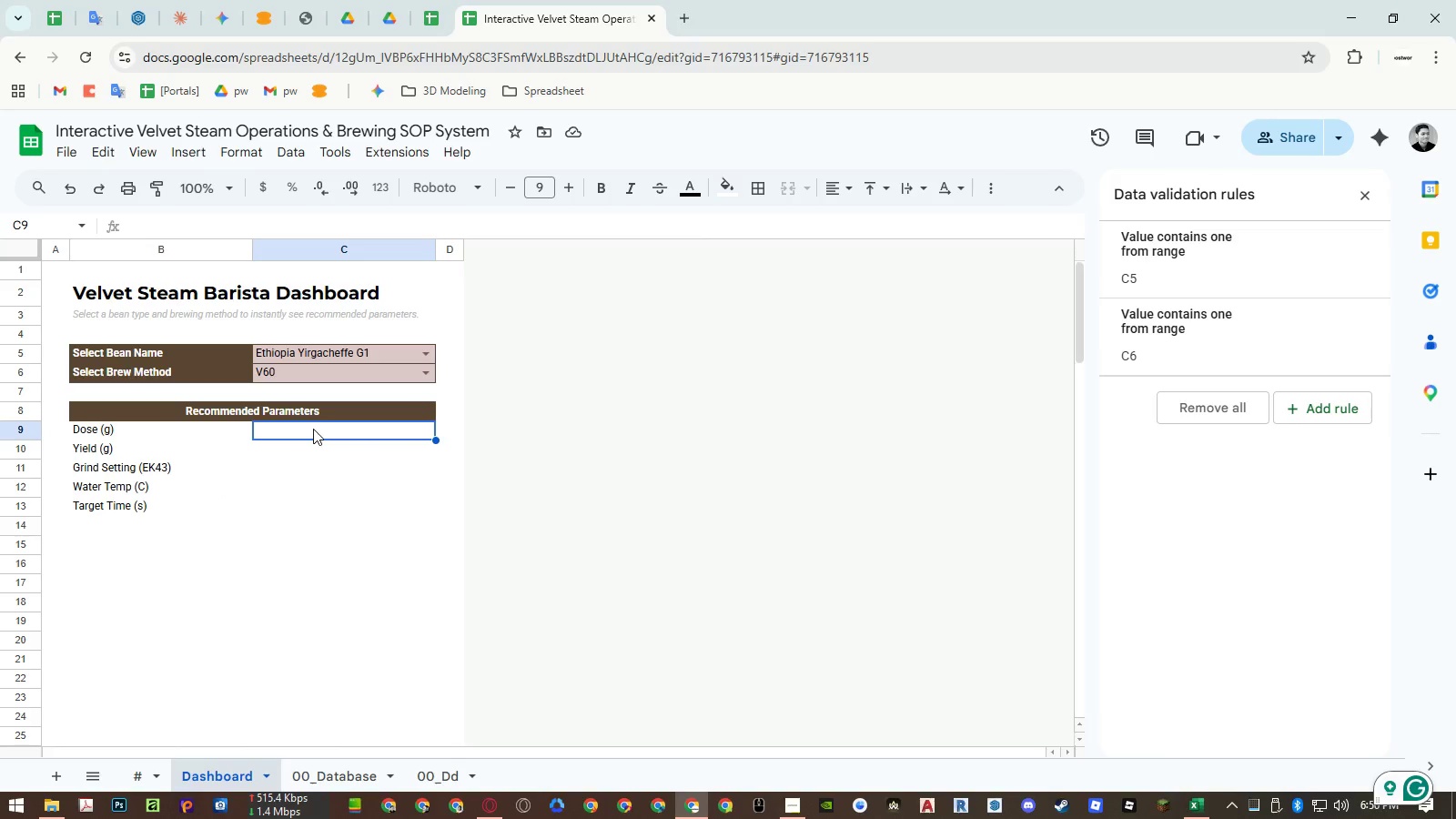 
type(=array_)
 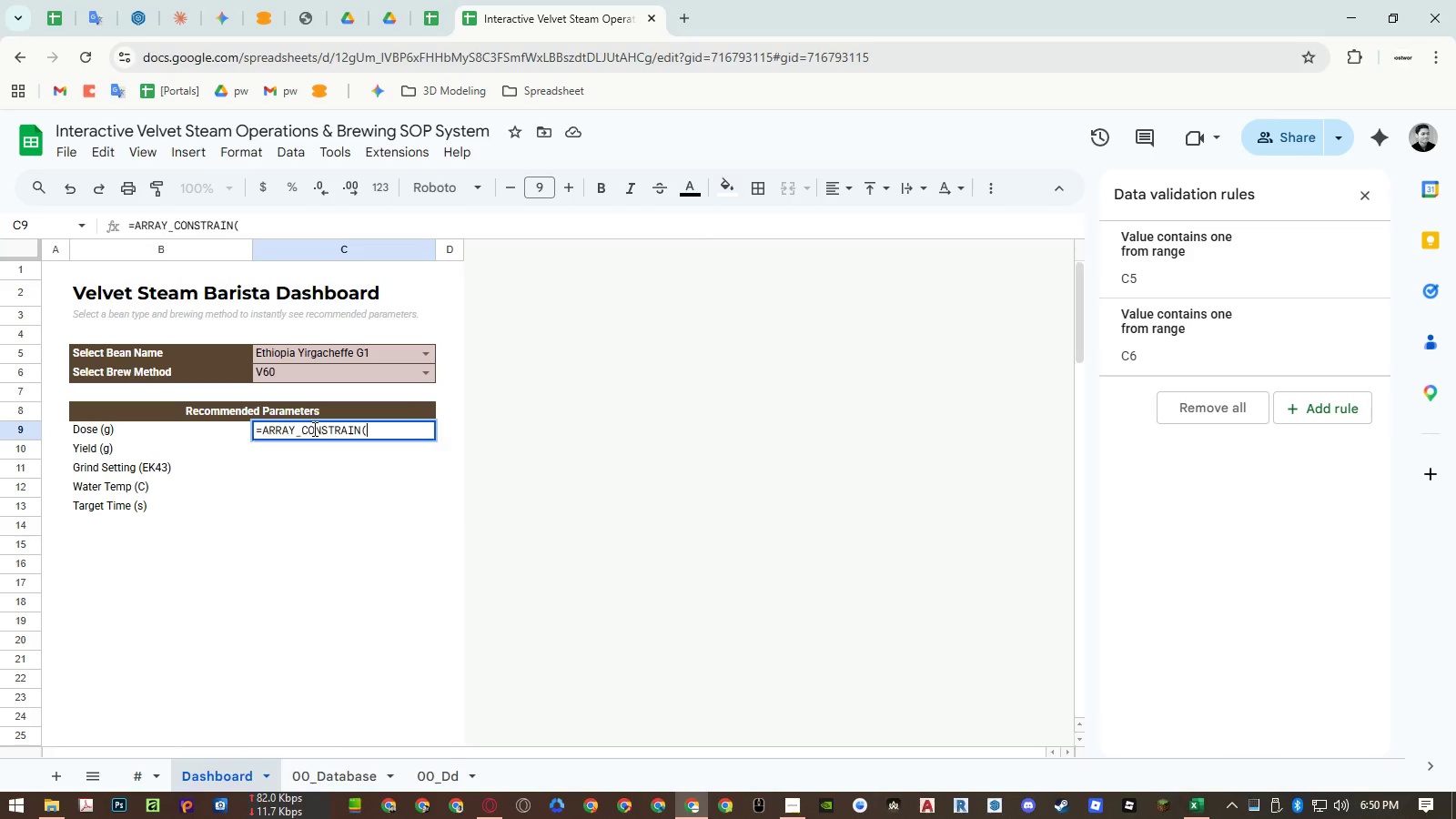 
key(Enter)
 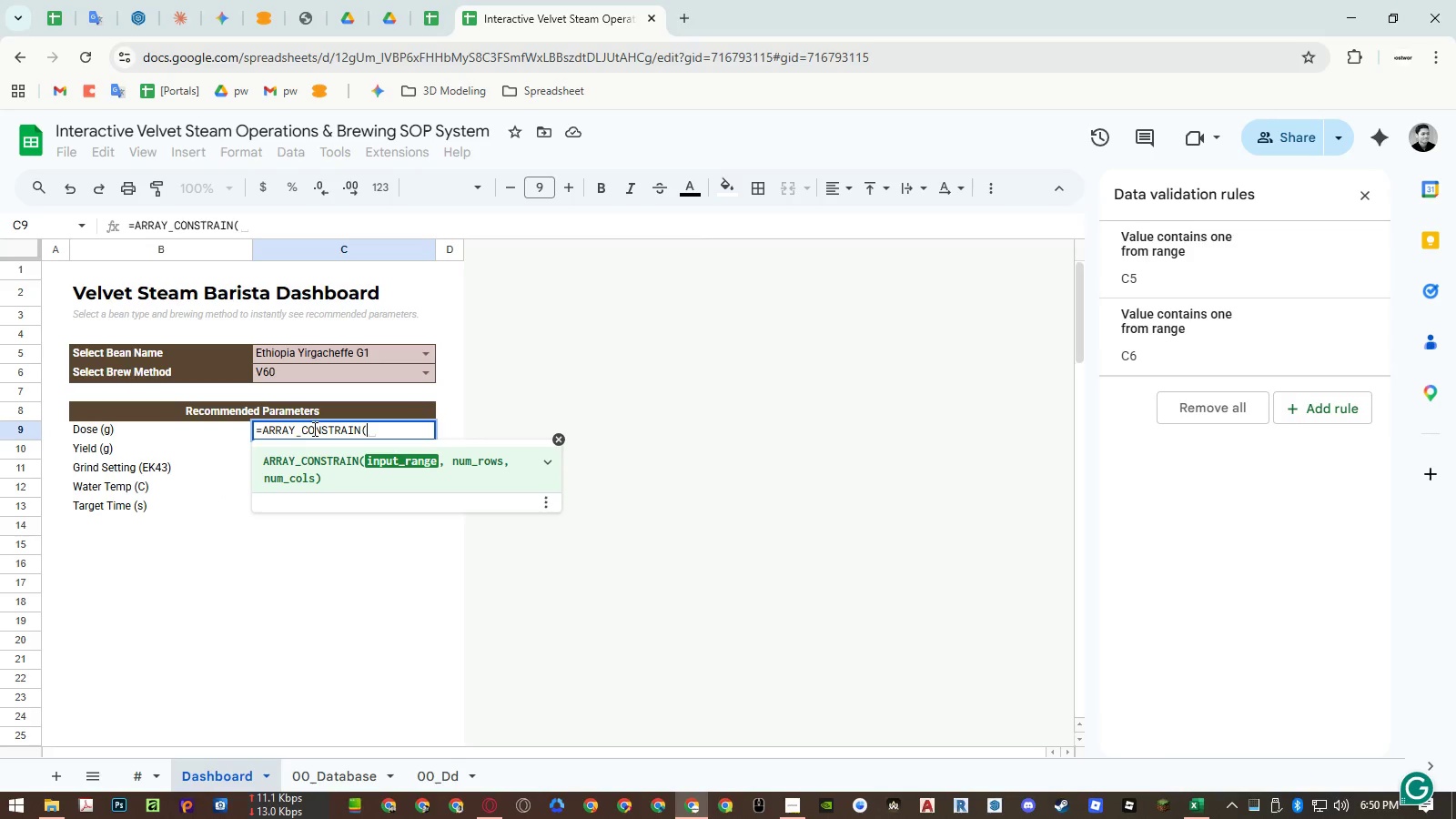 
type(arr)
 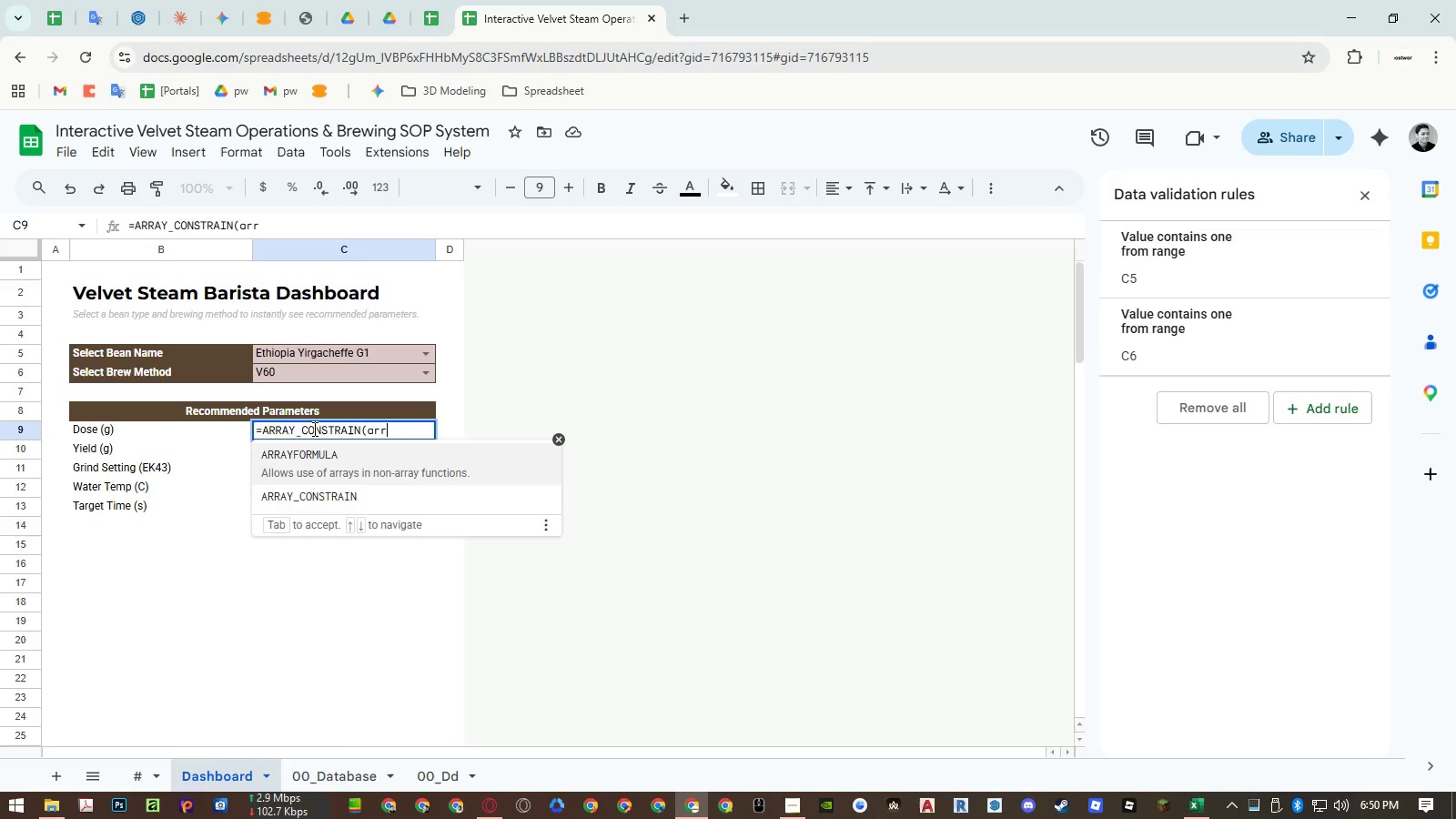 
key(Enter)
 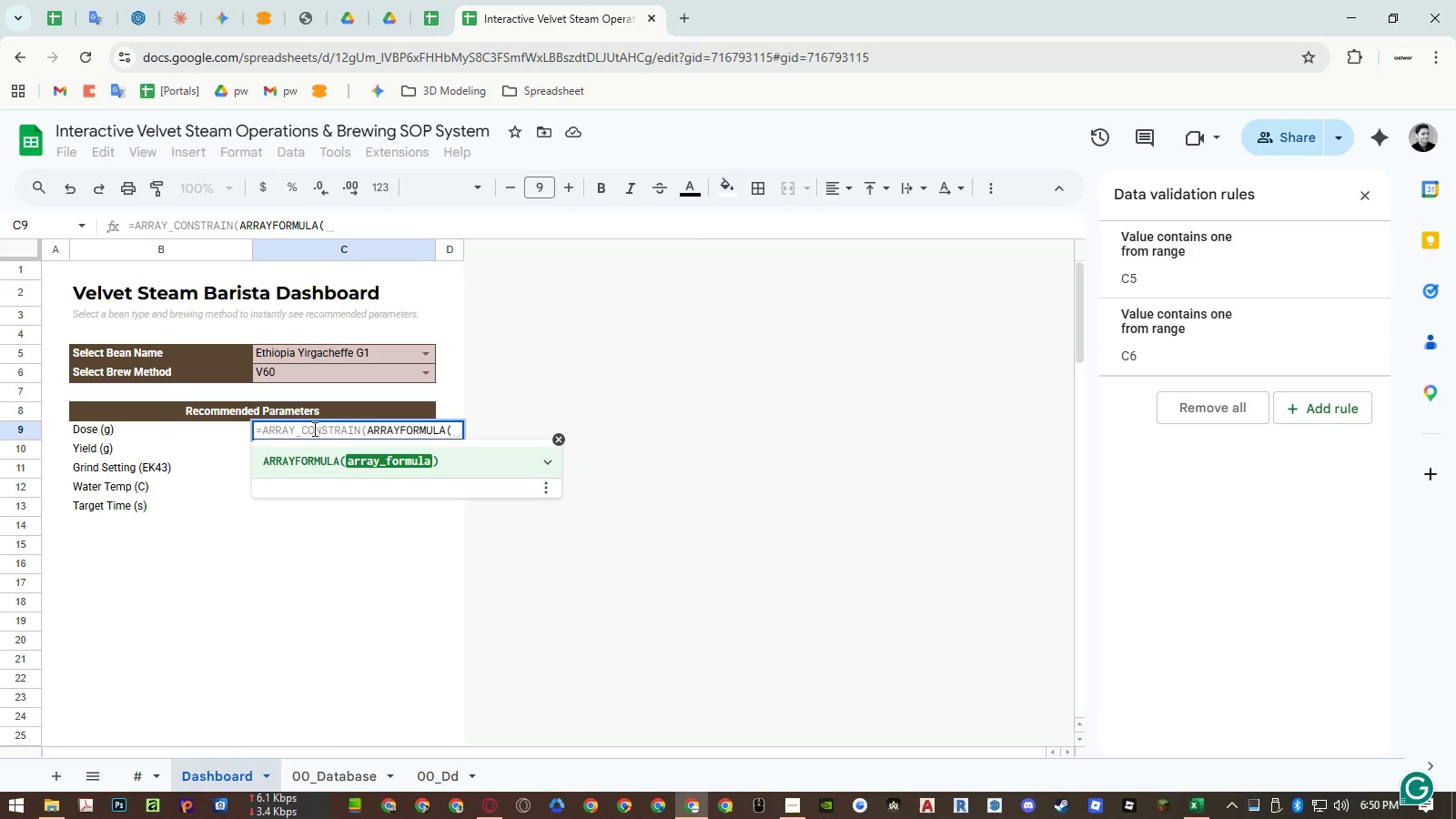 
wait(5.31)
 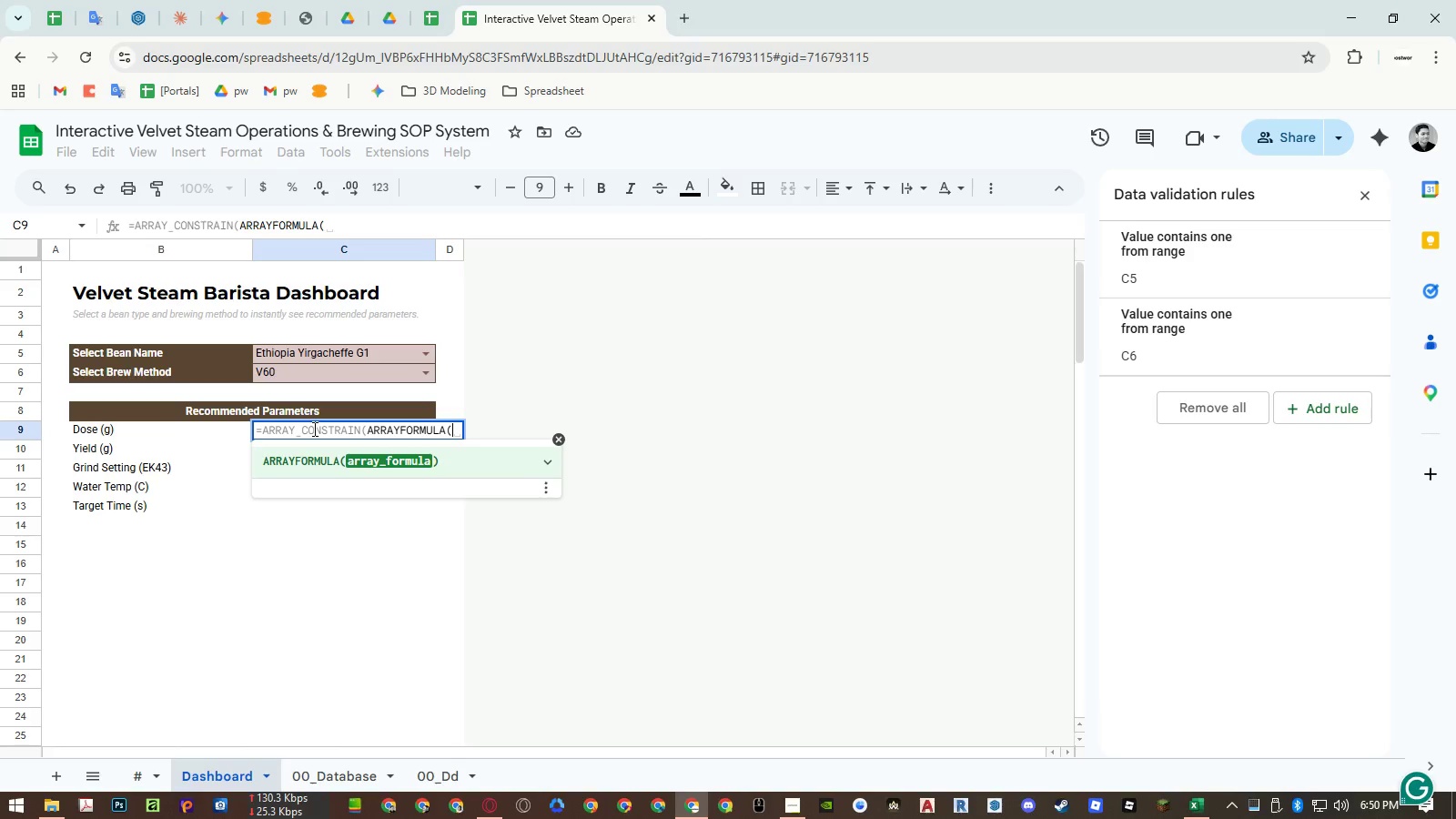 
type(xlo)
 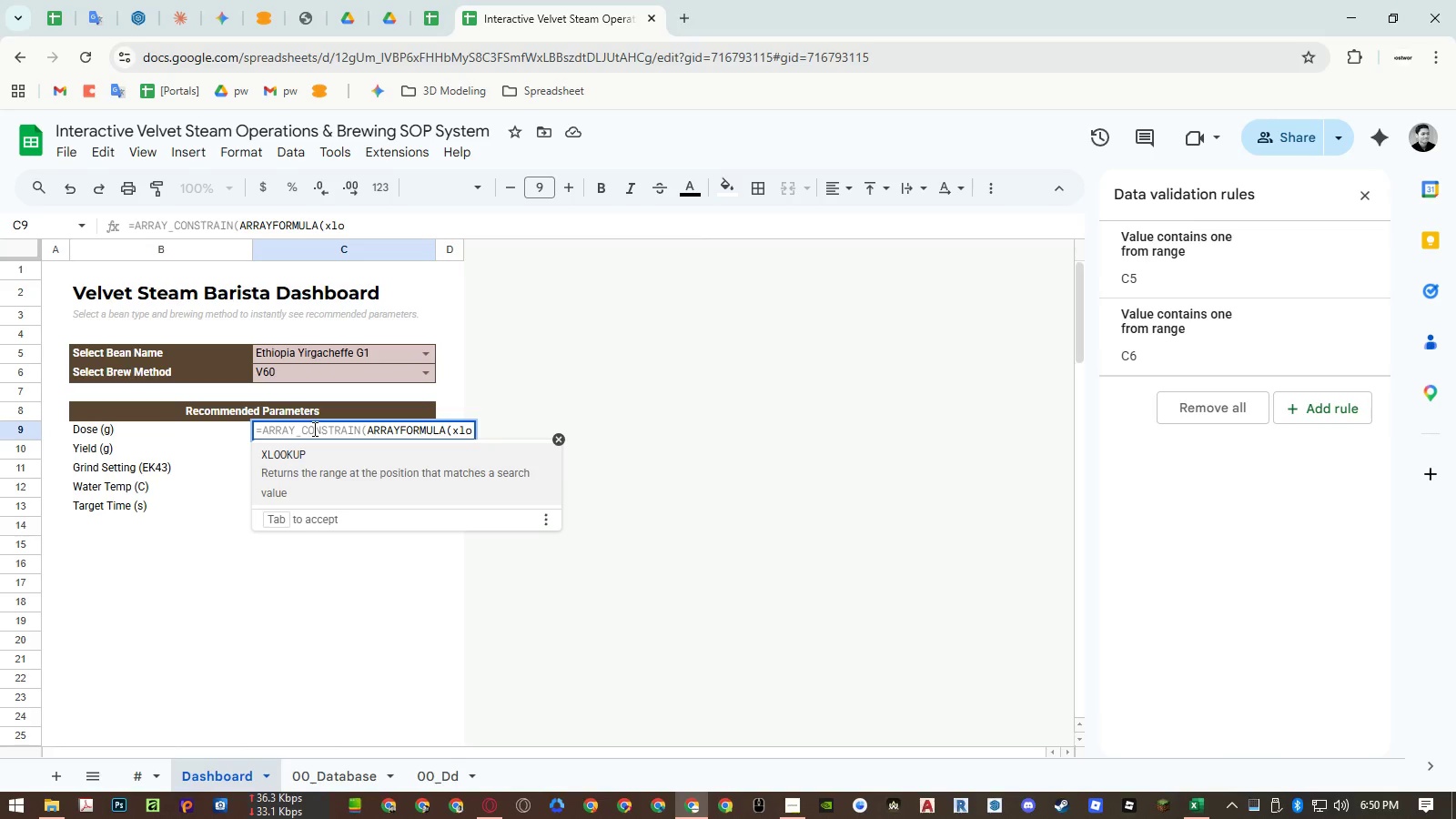 
key(Enter)
 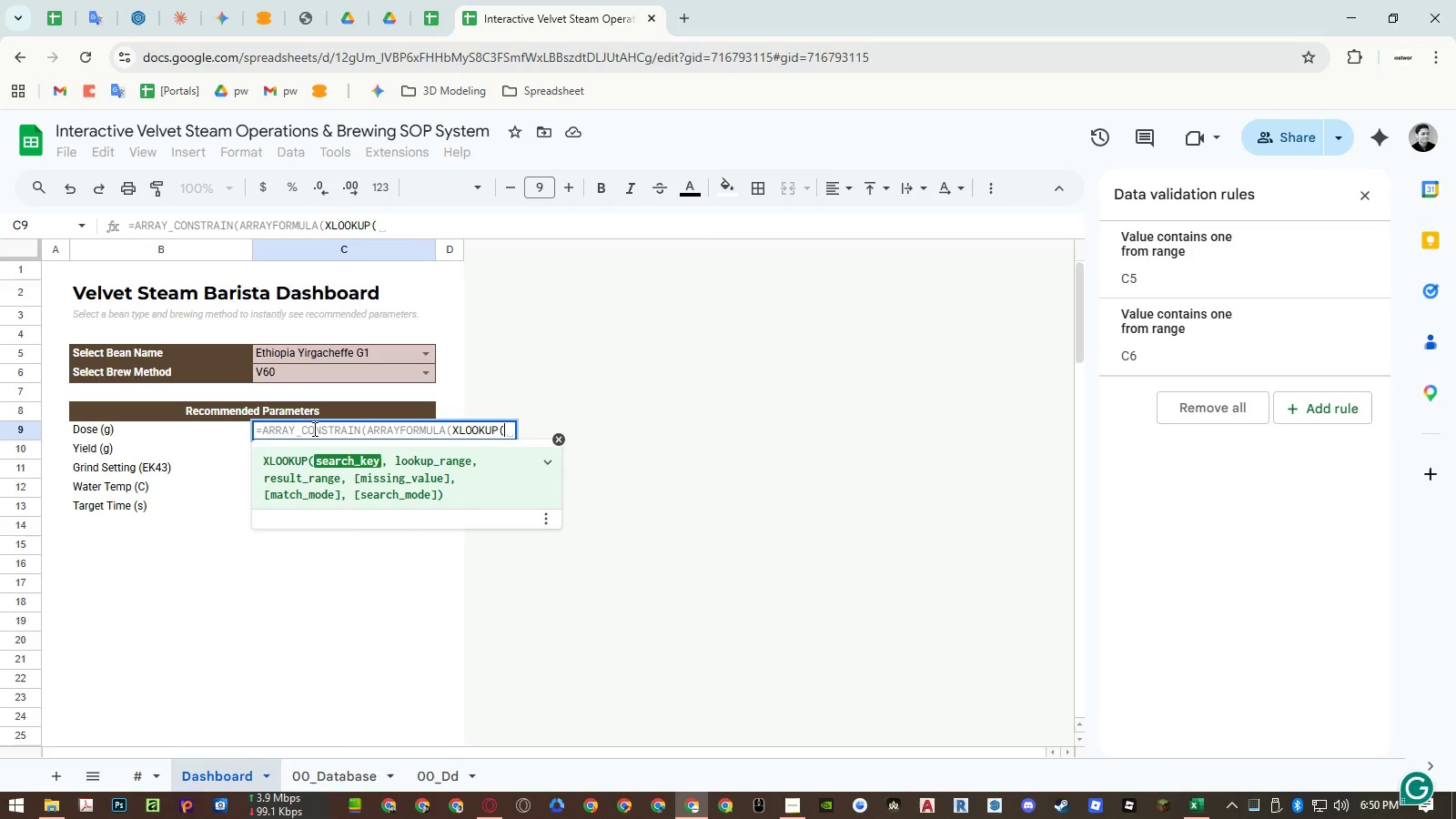 
wait(5.81)
 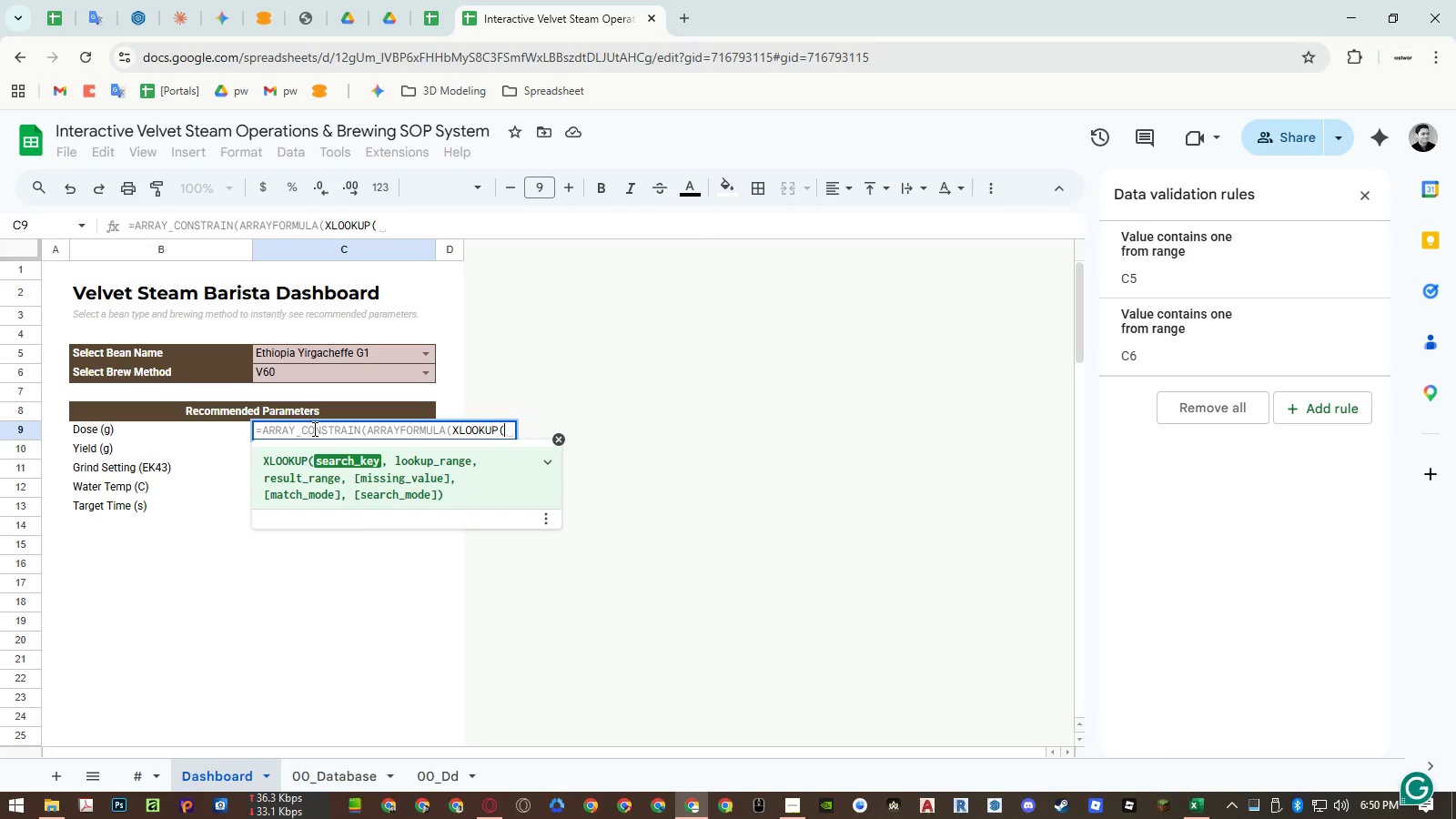 
key(Numpad1)
 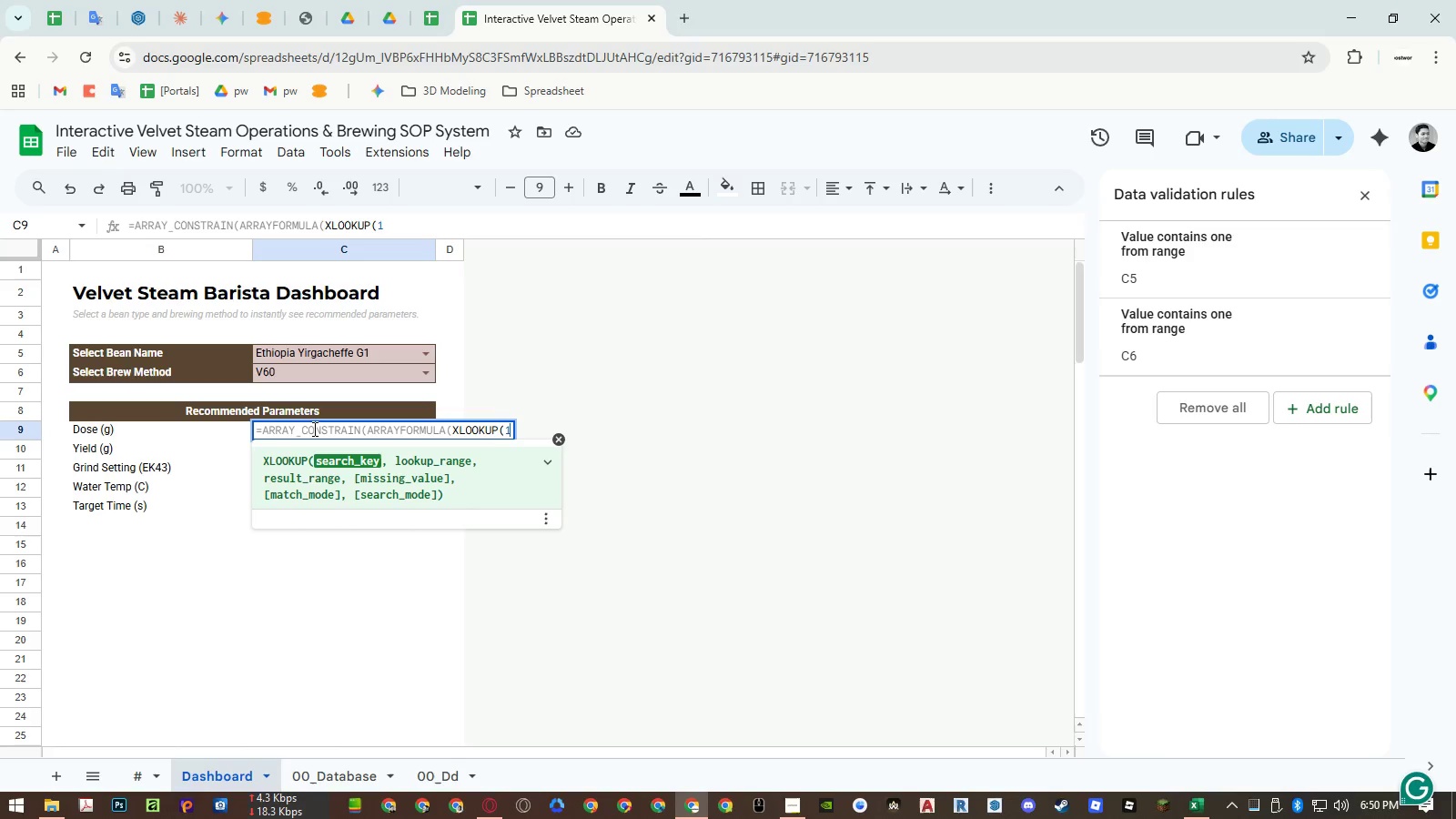 
key(Comma)
 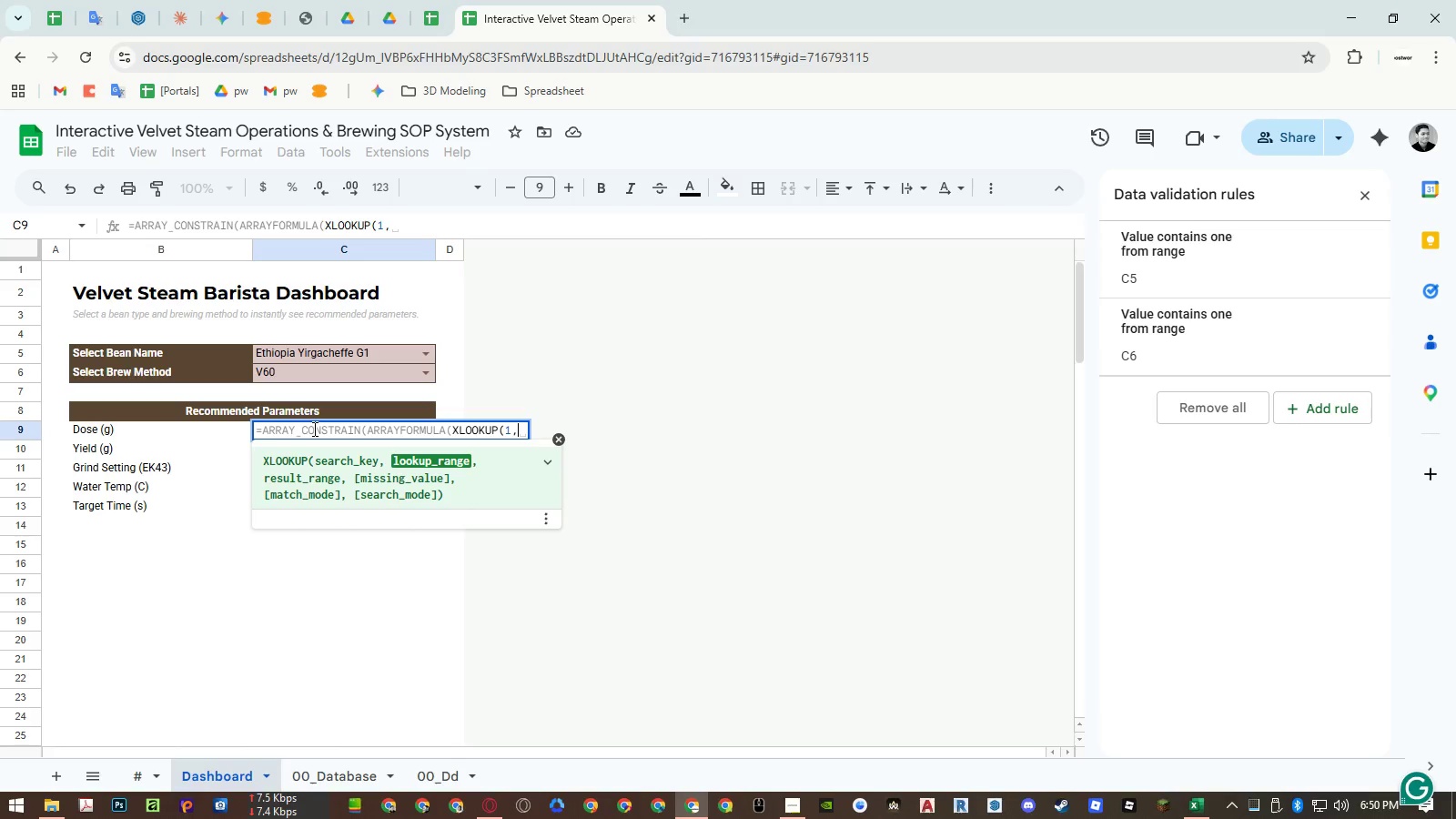 
key(Shift+9)
 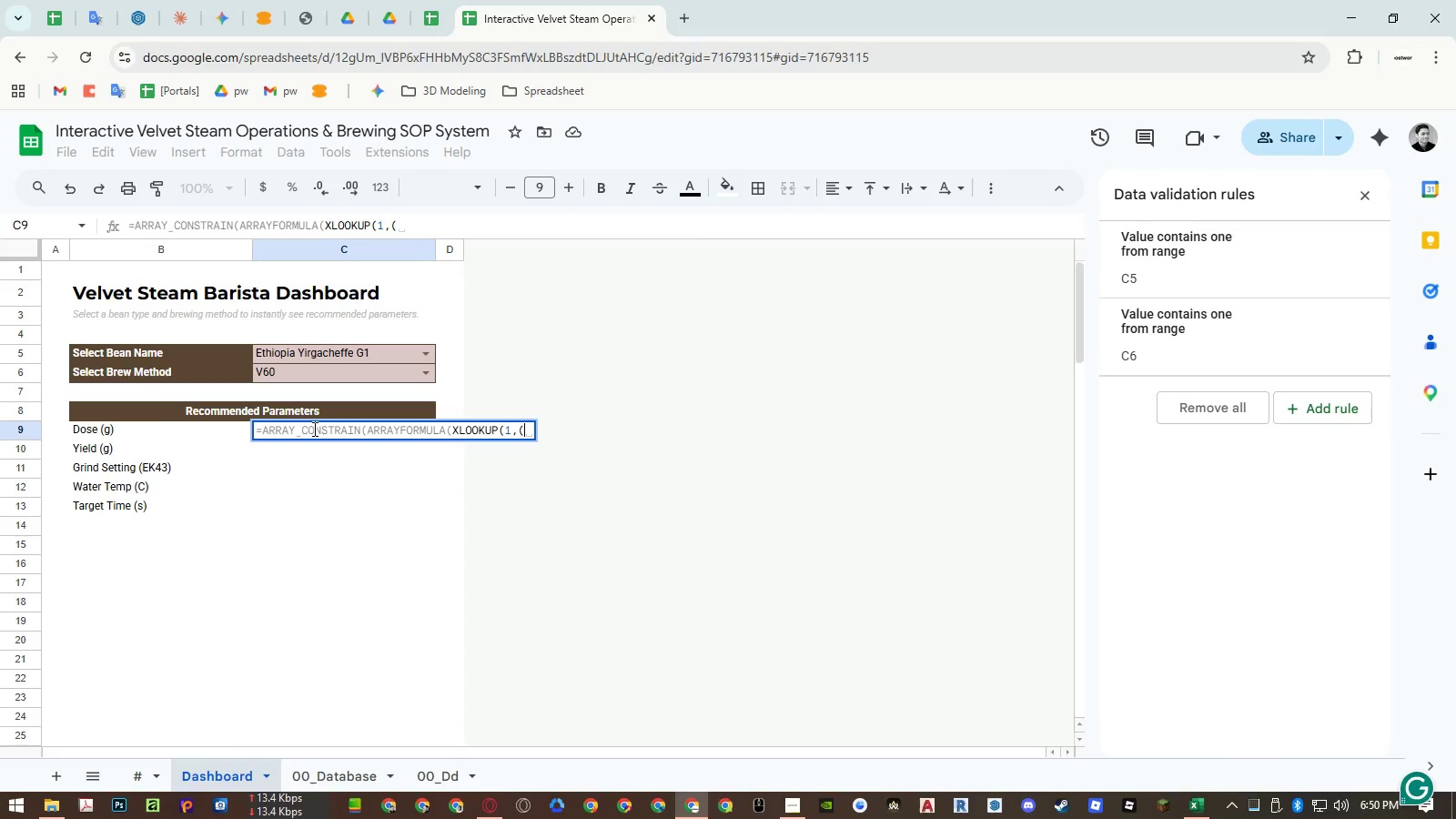 
wait(9.67)
 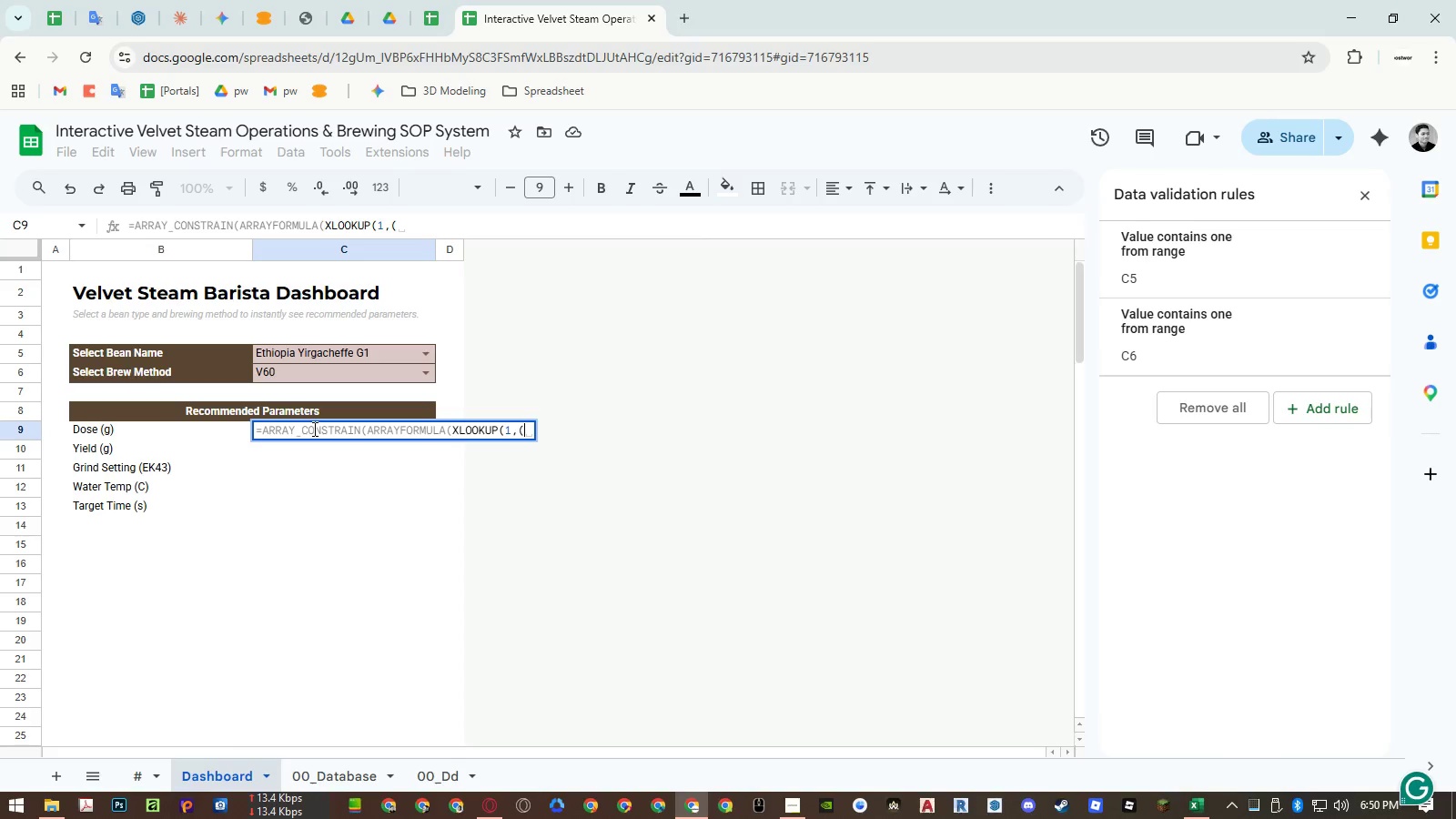 
left_click([346, 772])
 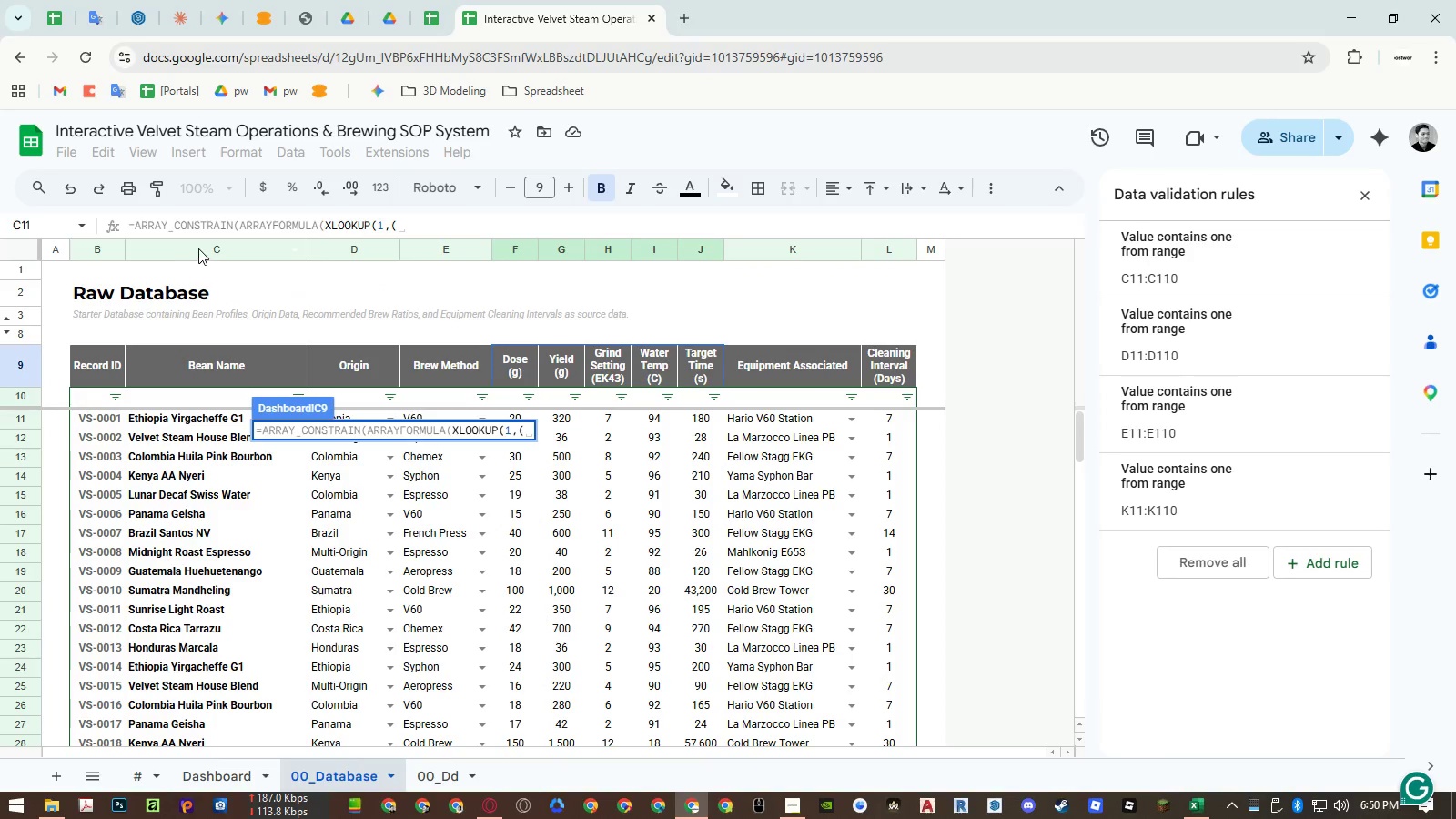 
left_click([201, 246])
 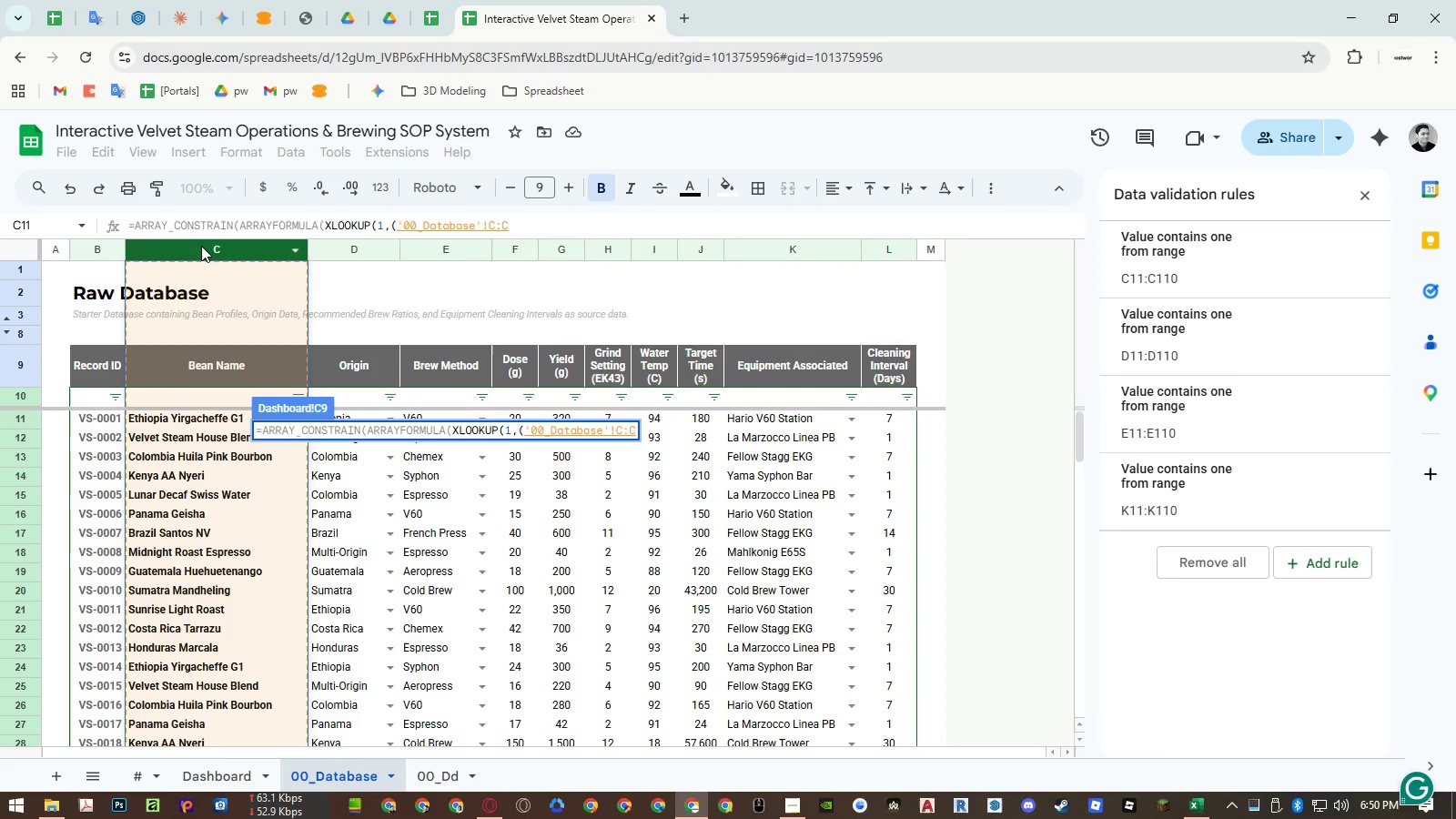 
key(Equal)
 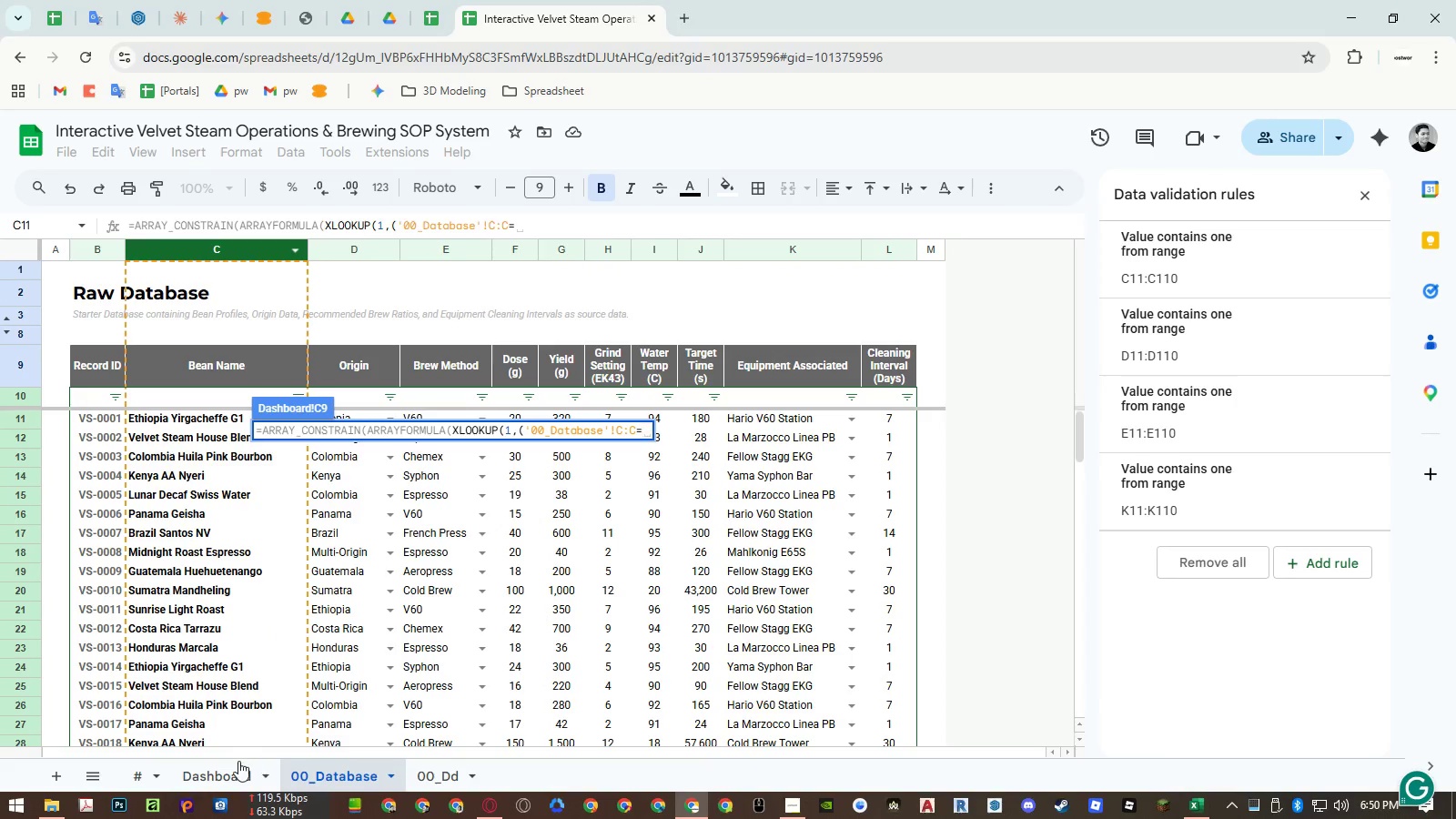 
left_click([237, 764])
 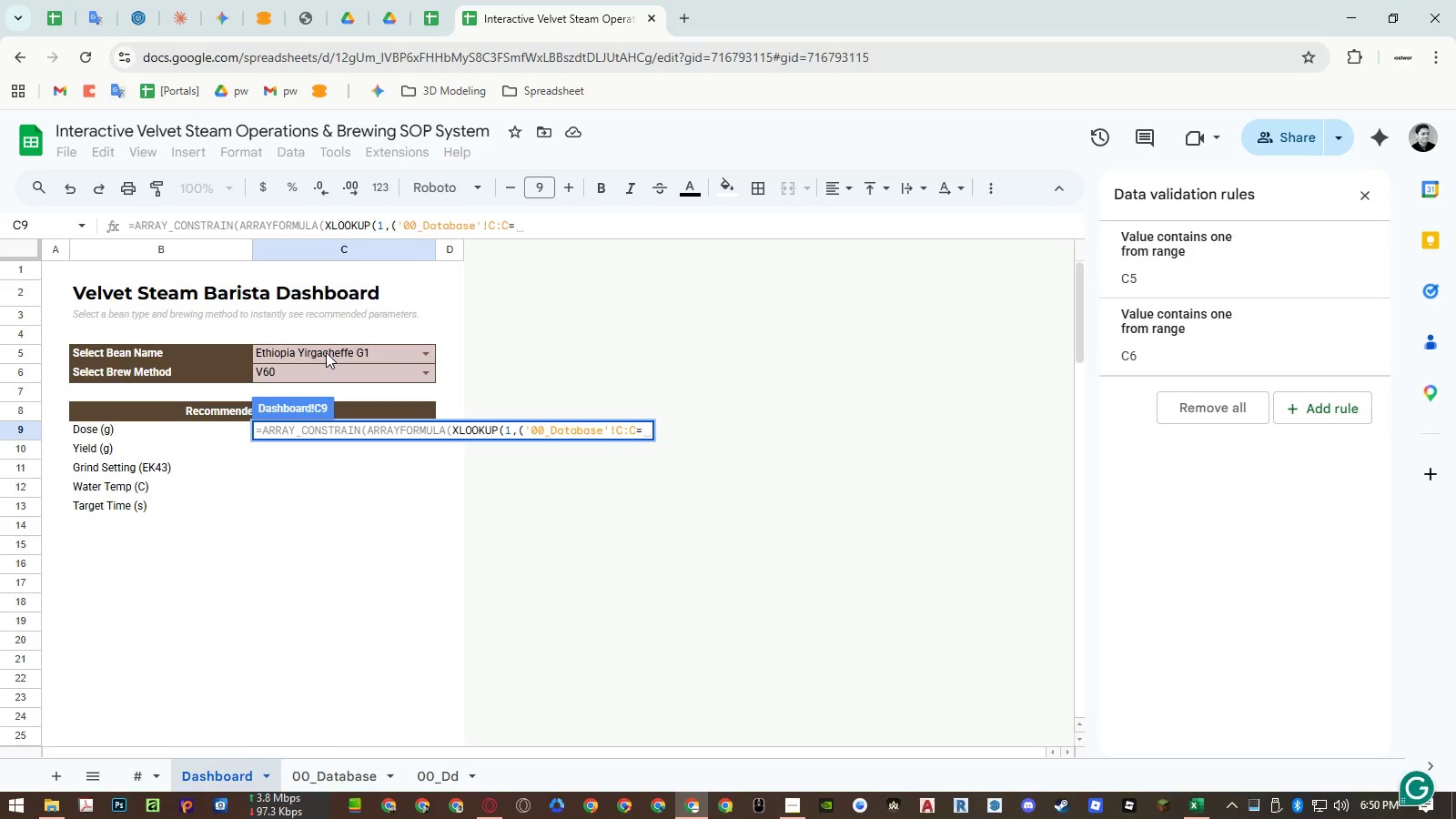 
left_click([326, 352])
 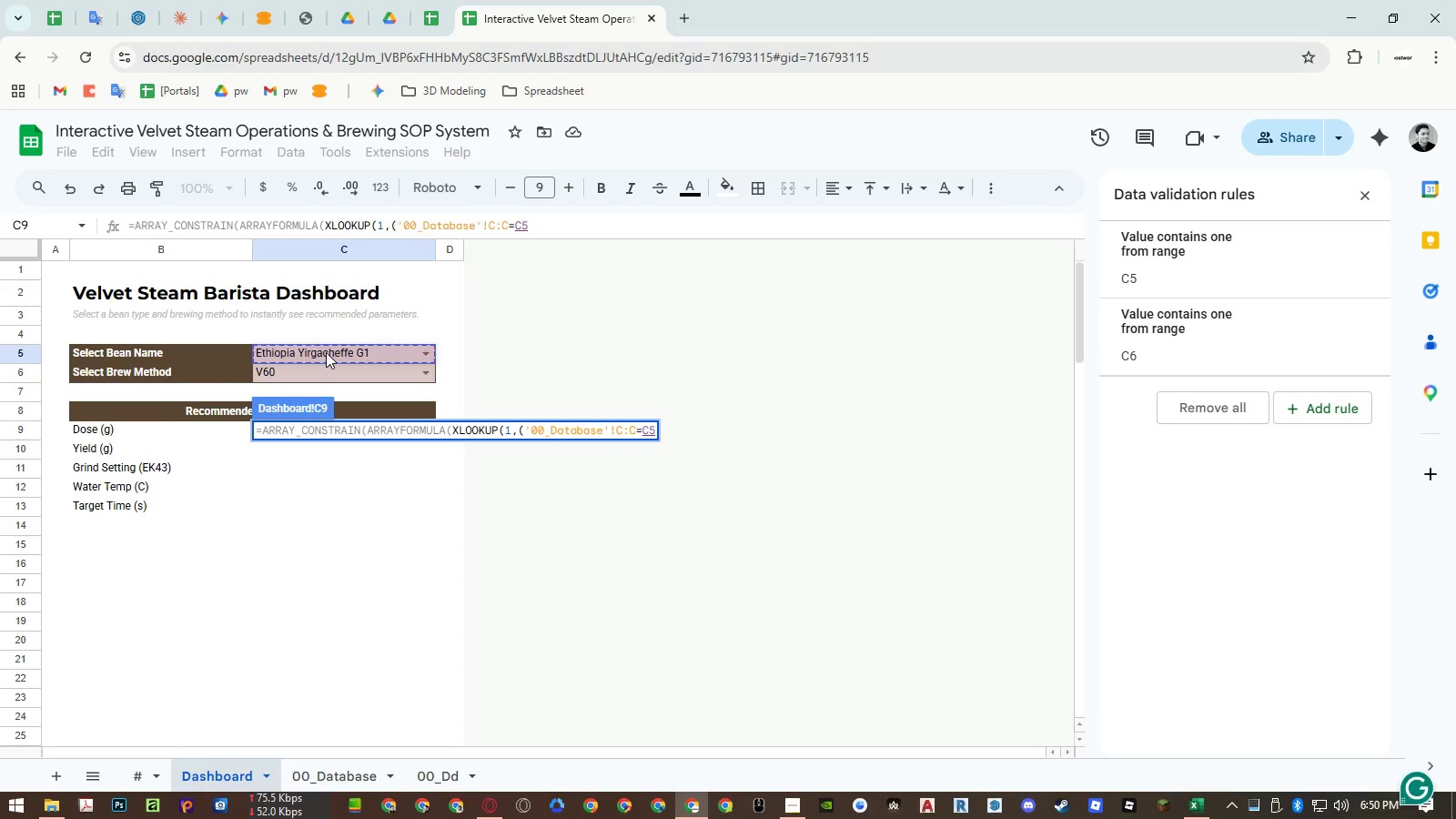 
key(Shift+0)
 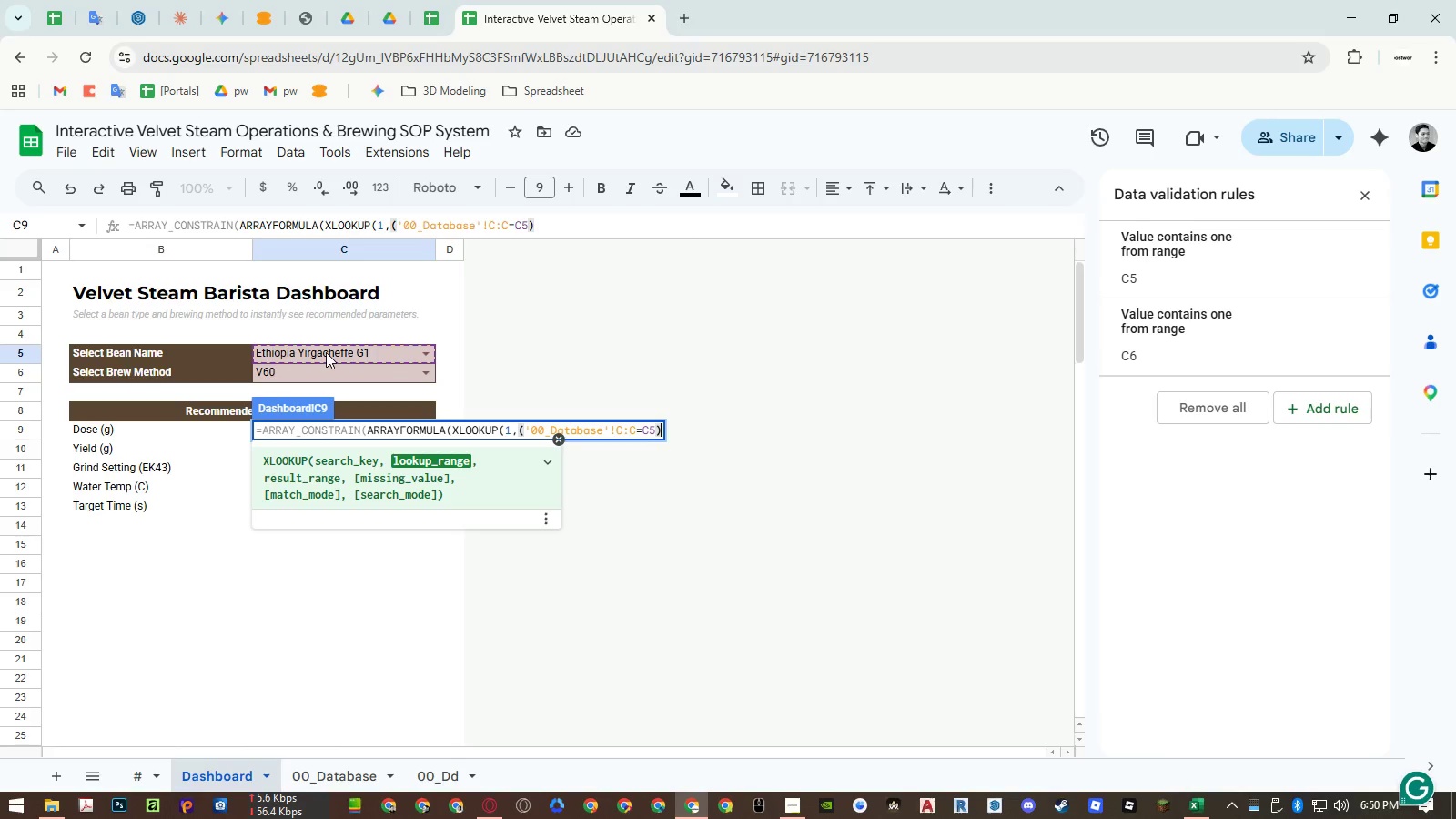 
key(NumpadMultiply)
 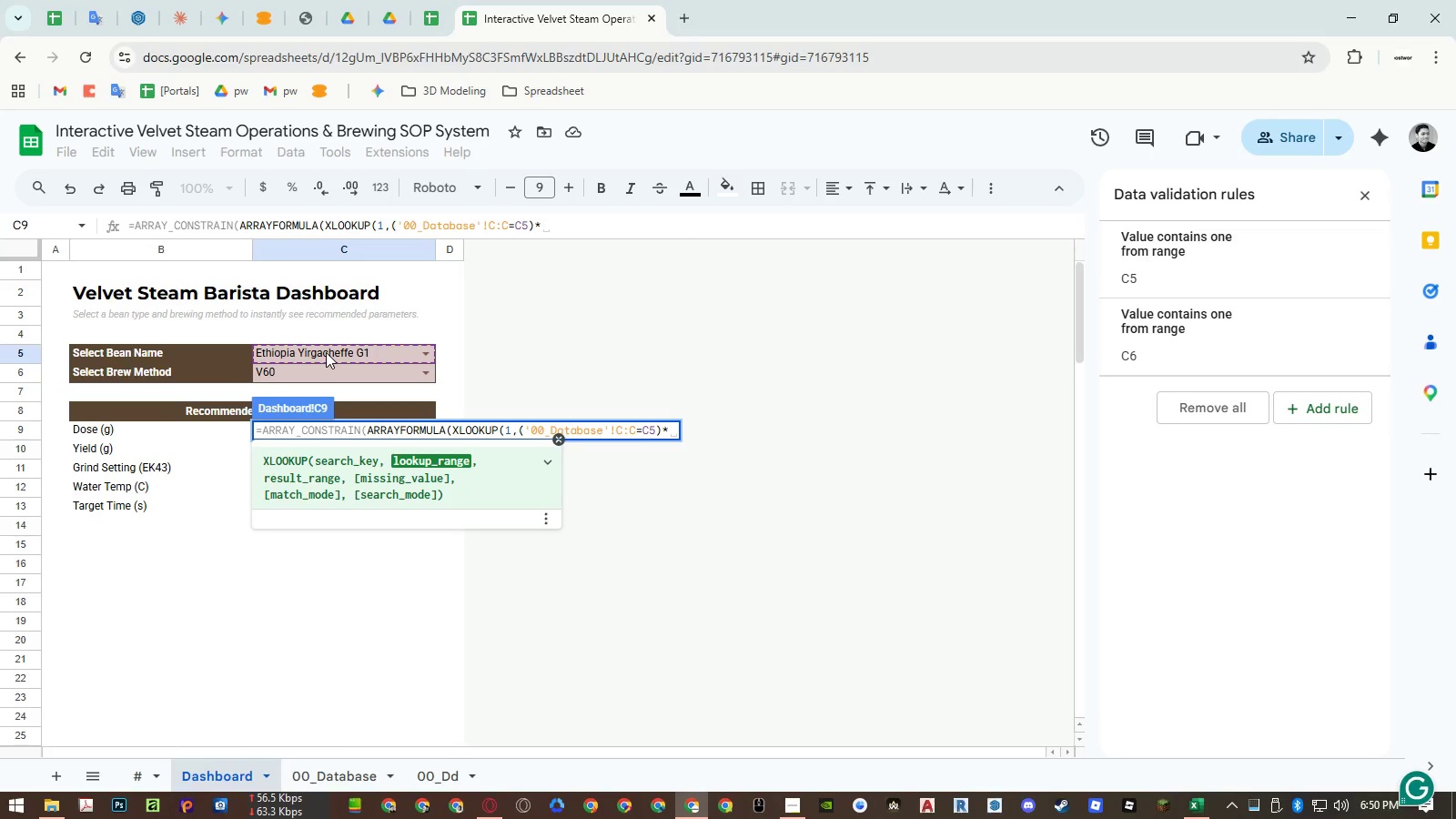 
key(Shift+9)
 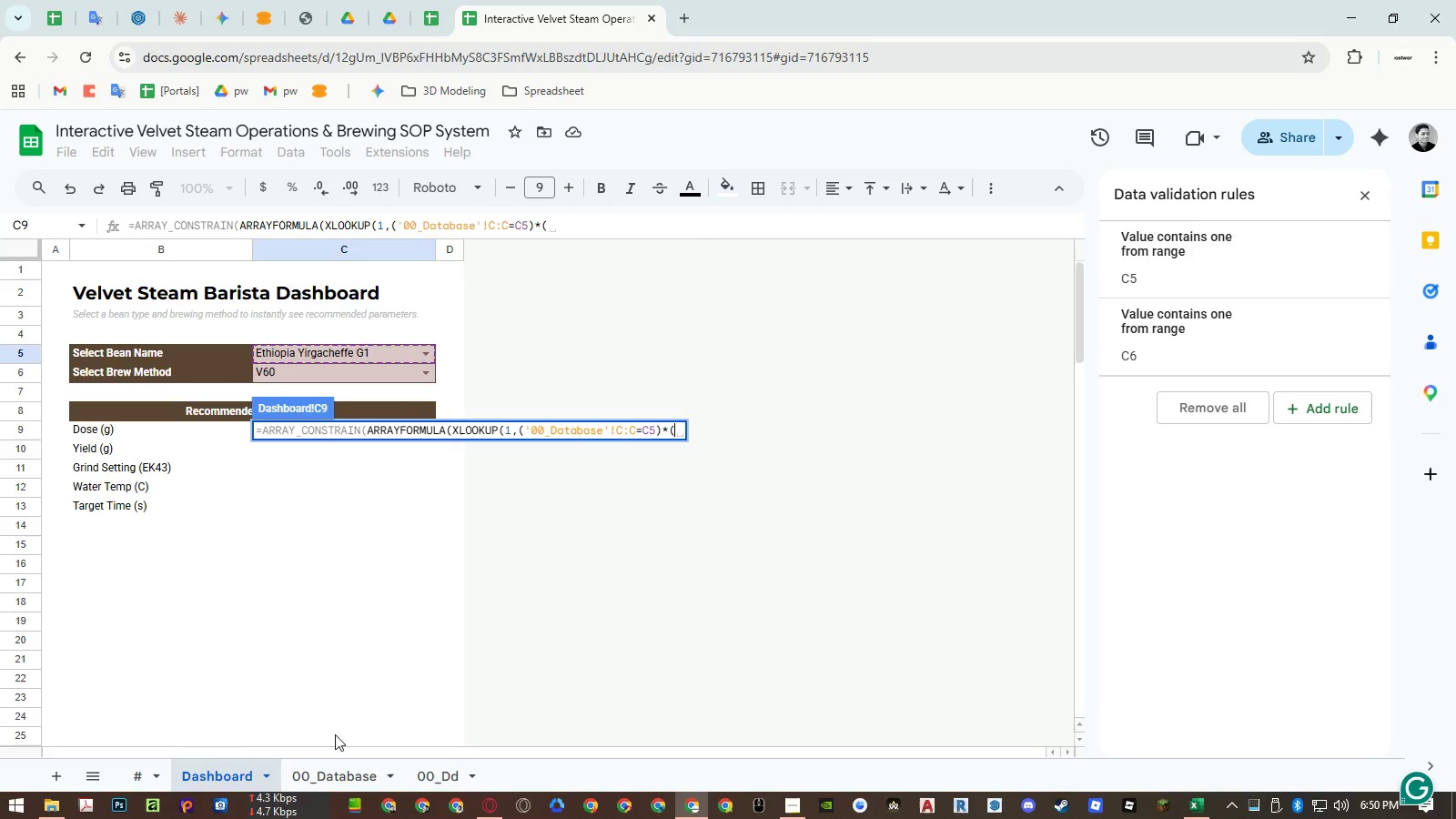 
wait(5.08)
 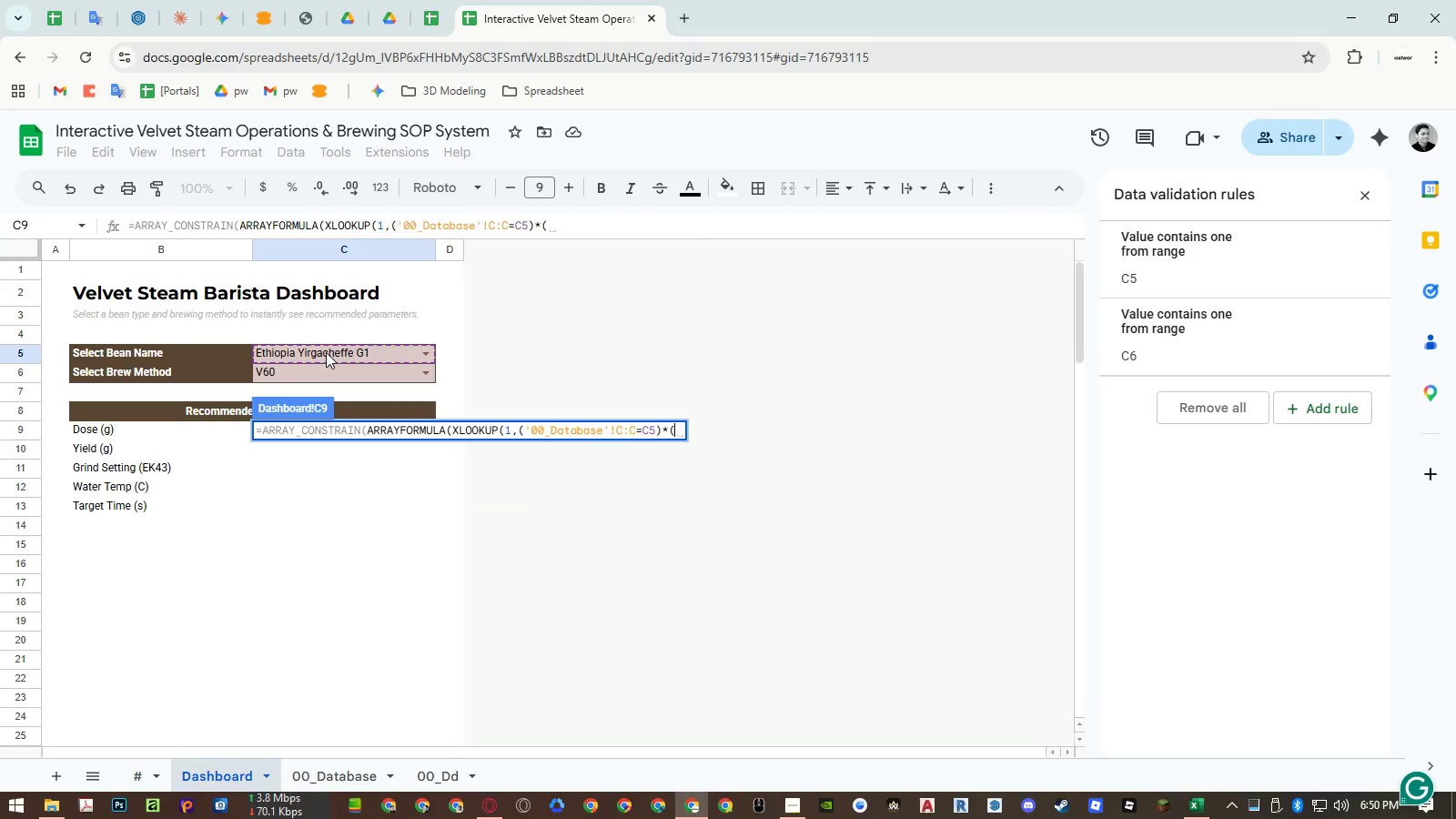 
left_click([346, 764])
 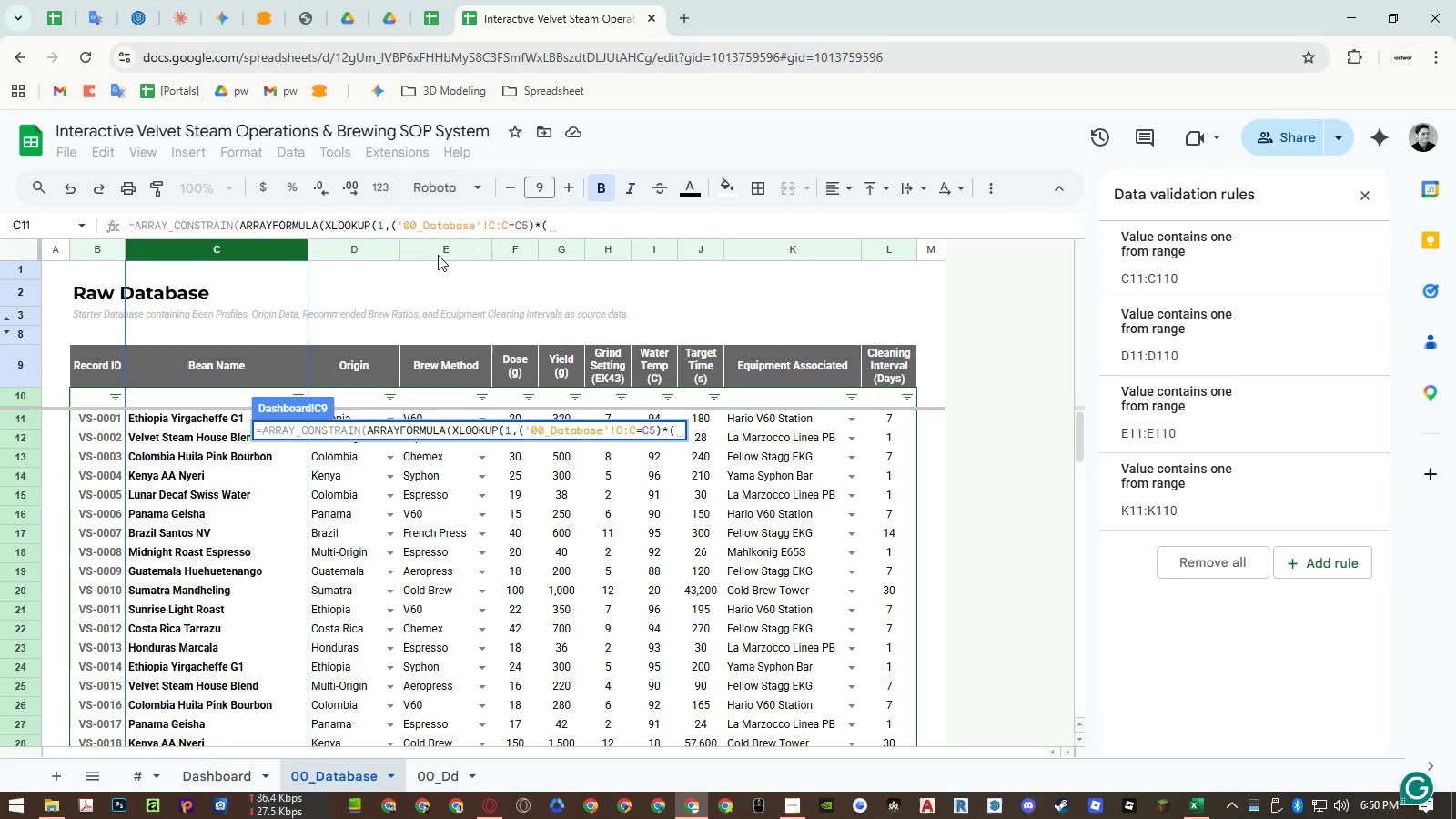 
left_click([438, 250])
 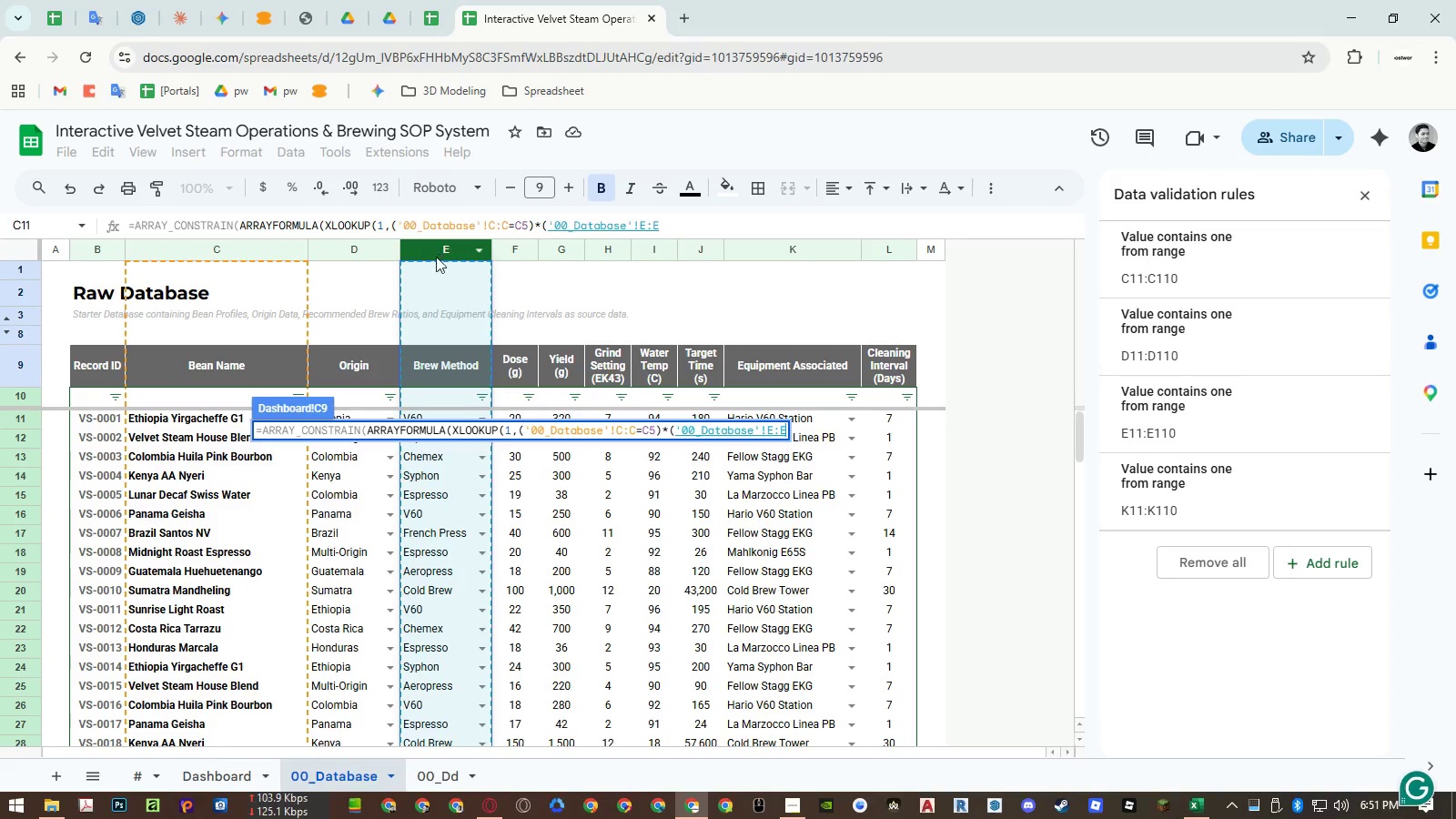 
key(Equal)
 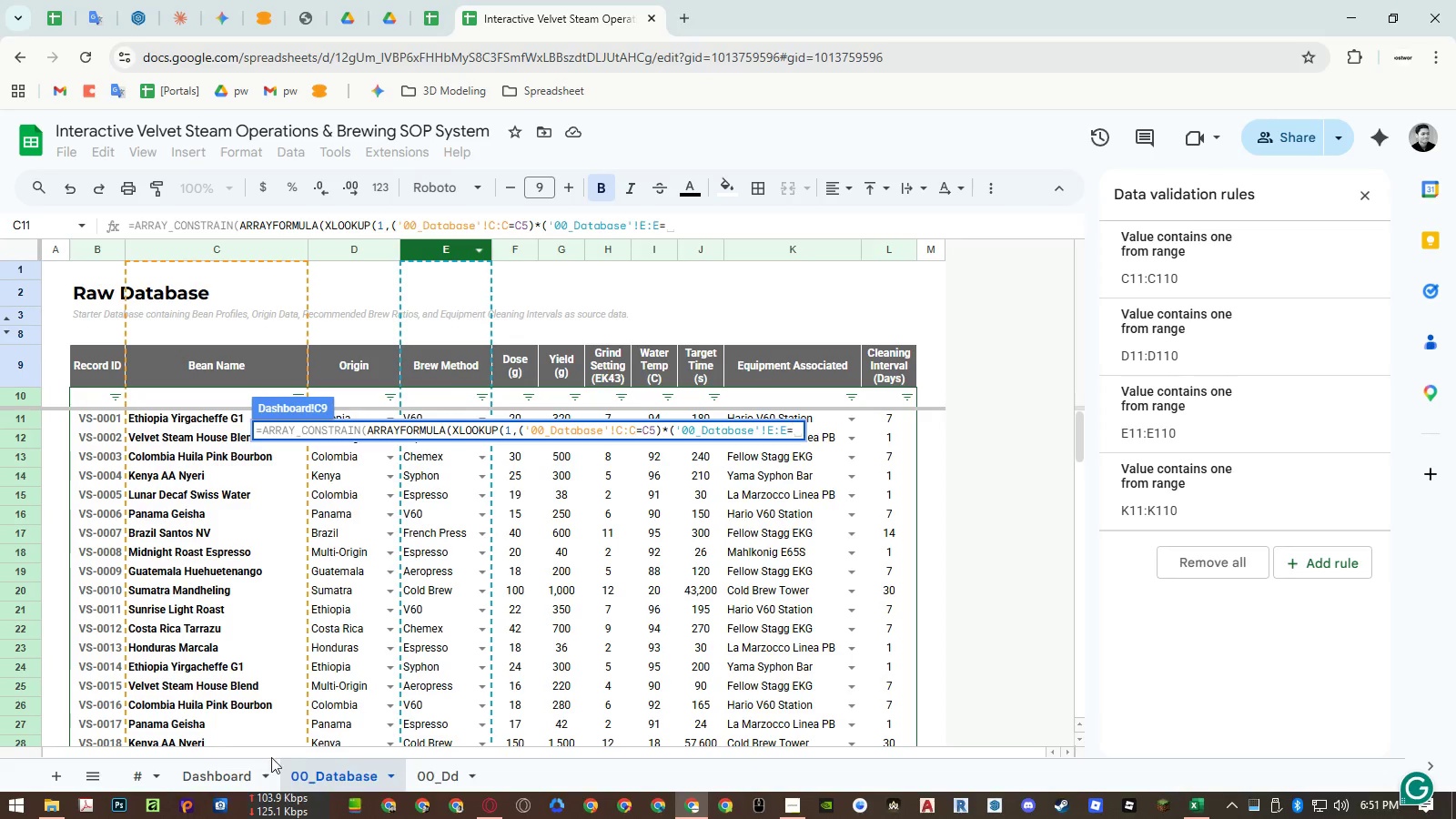 
left_click([238, 769])
 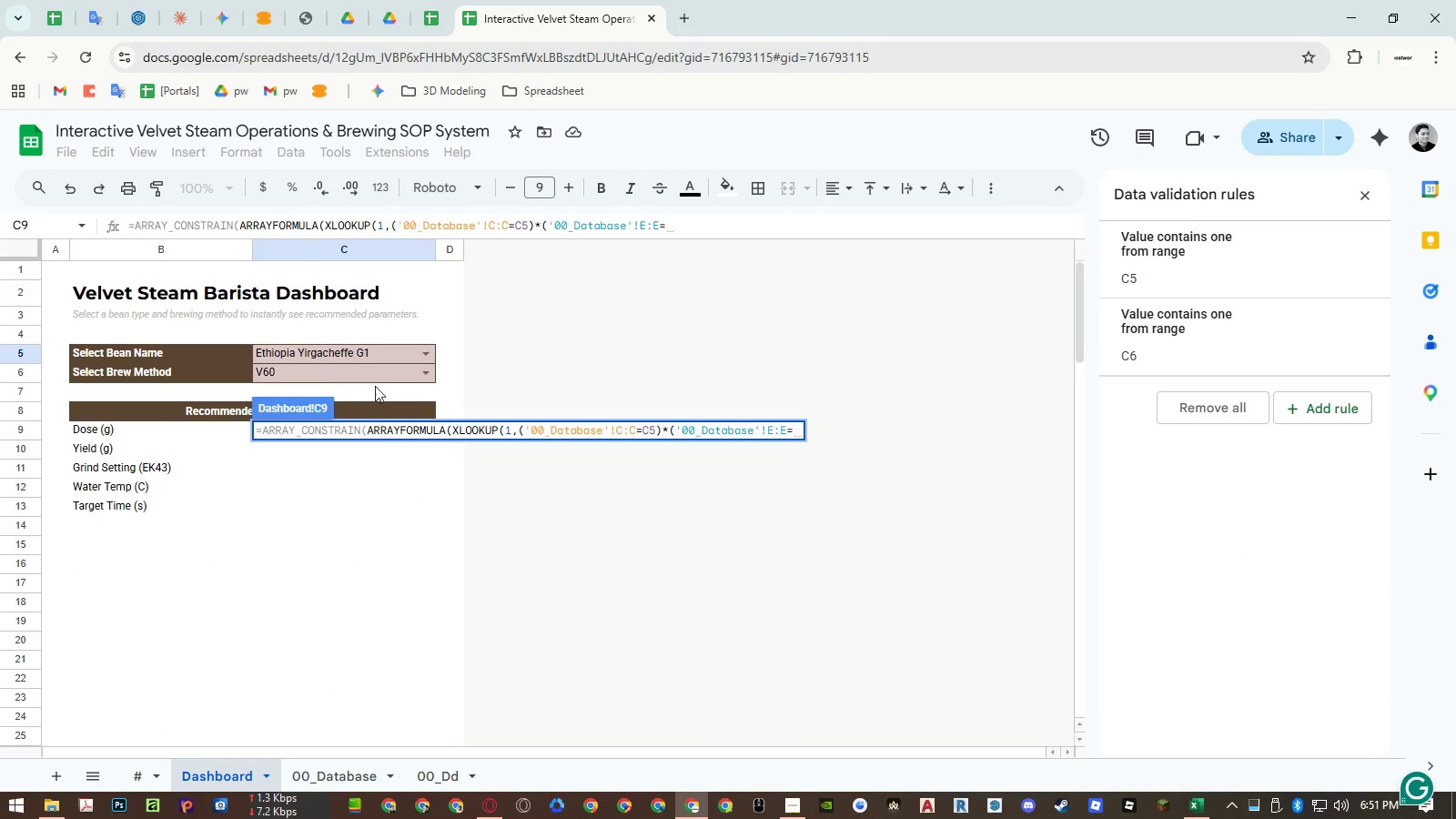 
left_click([375, 374])
 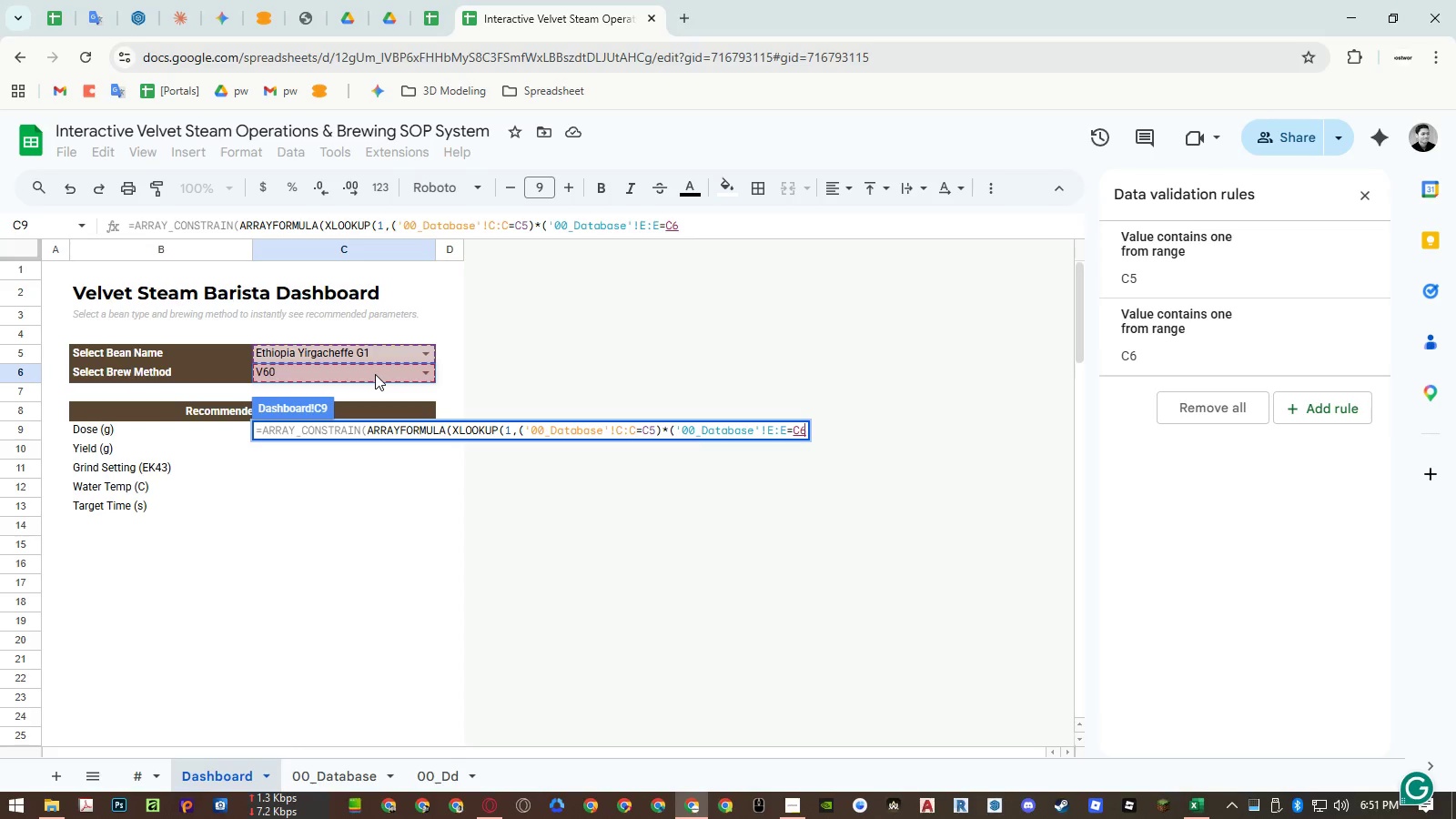 
key(Shift+0)
 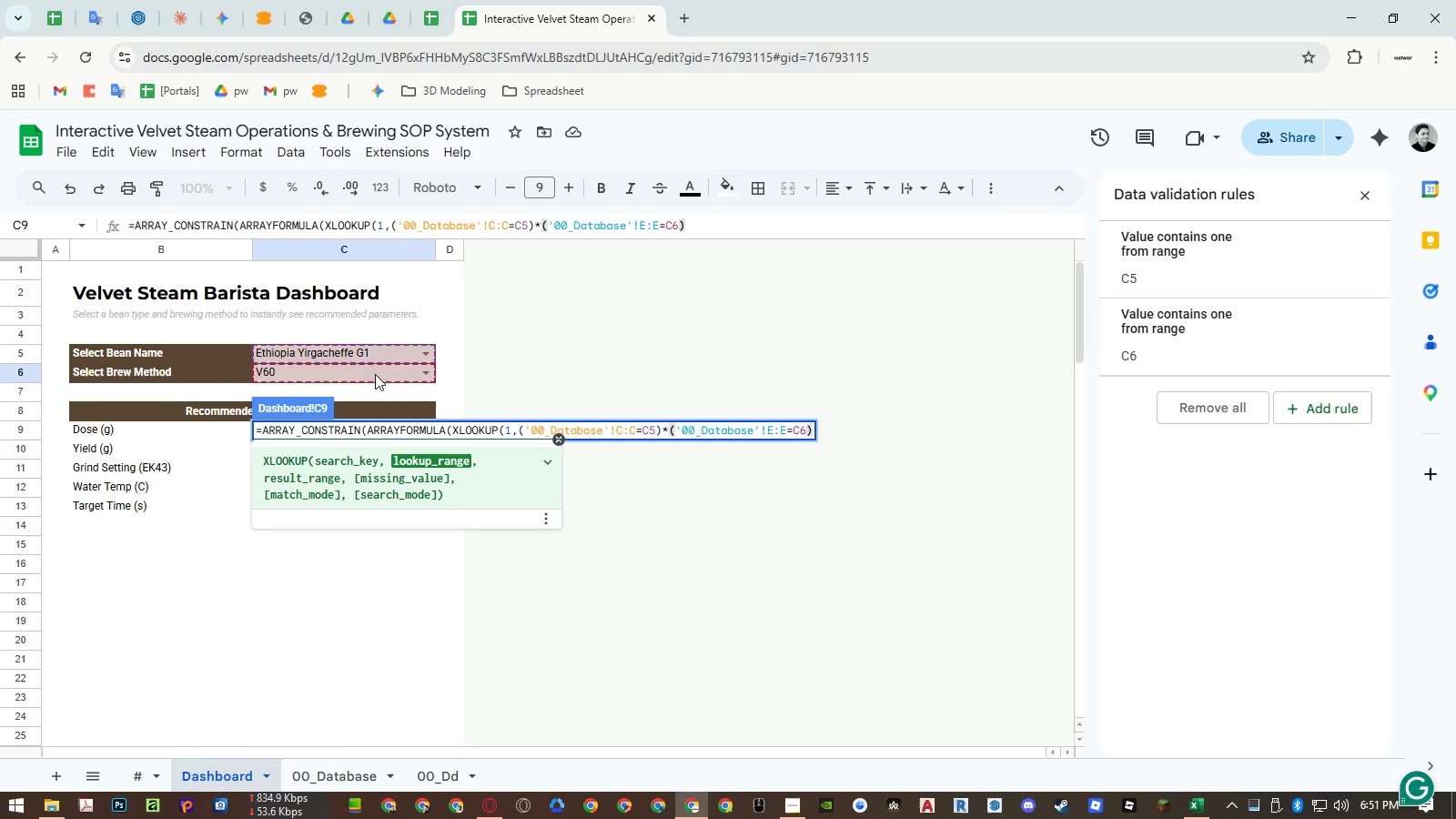 
wait(5.38)
 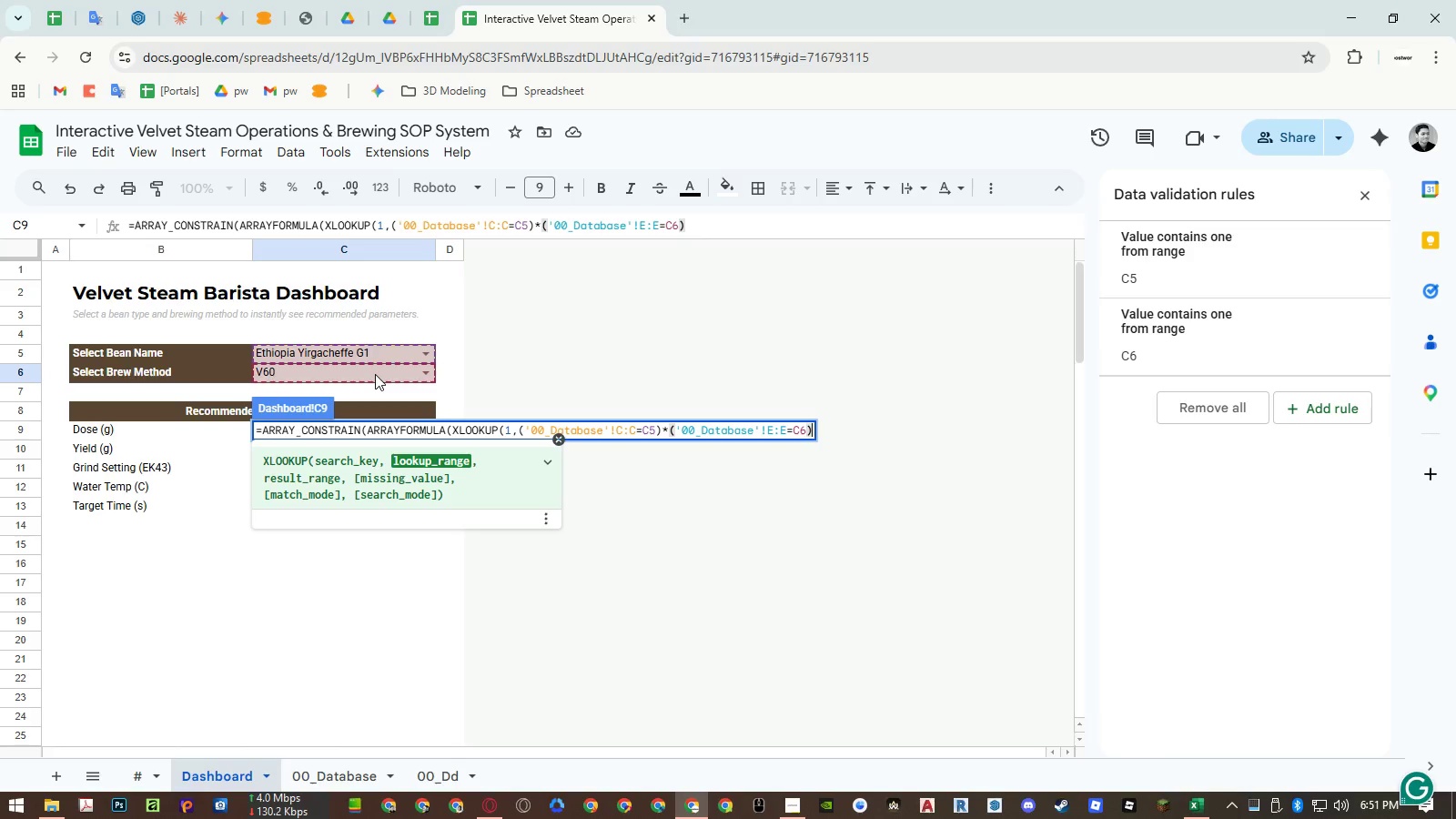 
key(Comma)
 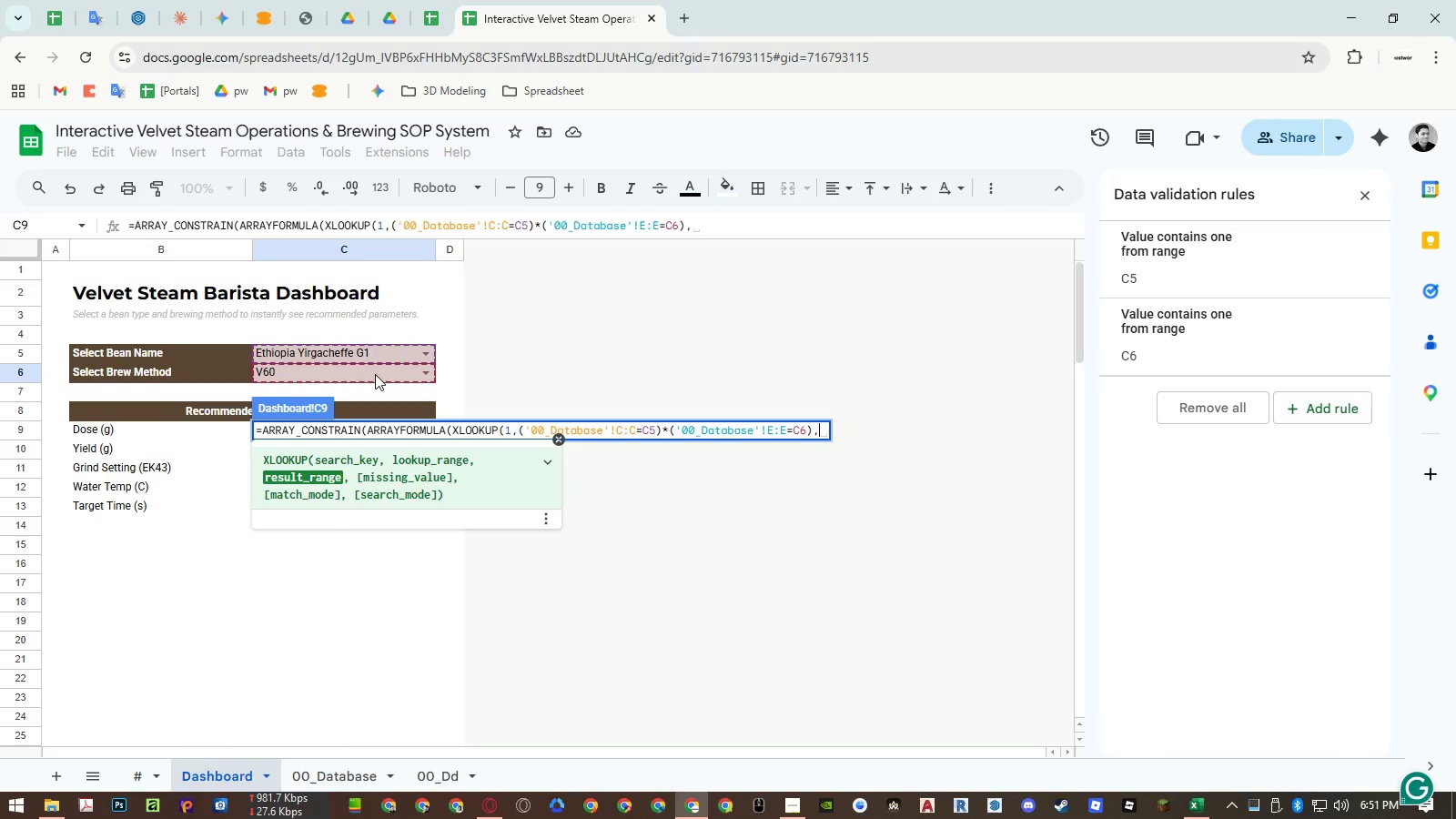 
wait(10.81)
 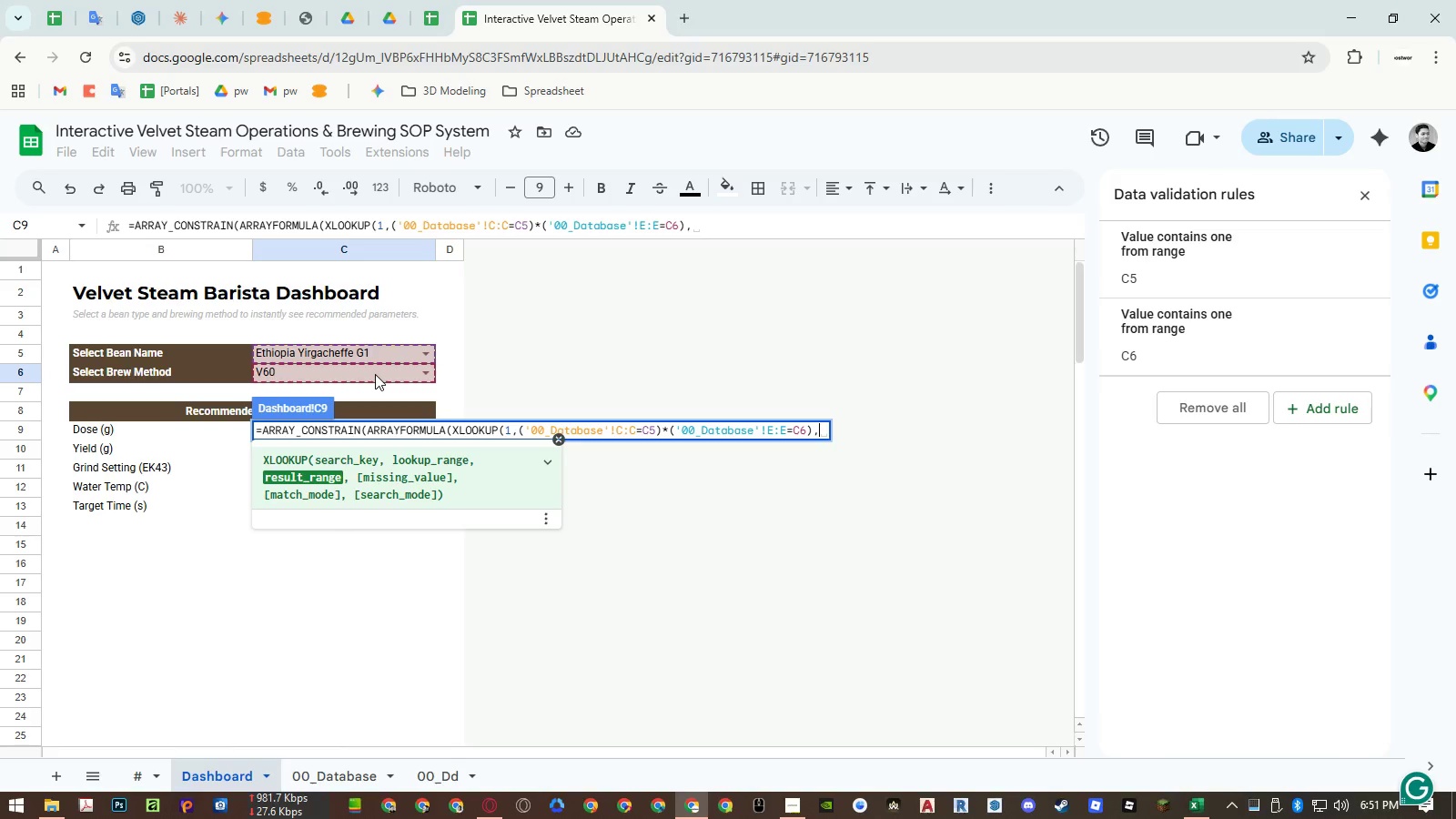 
left_click([361, 770])
 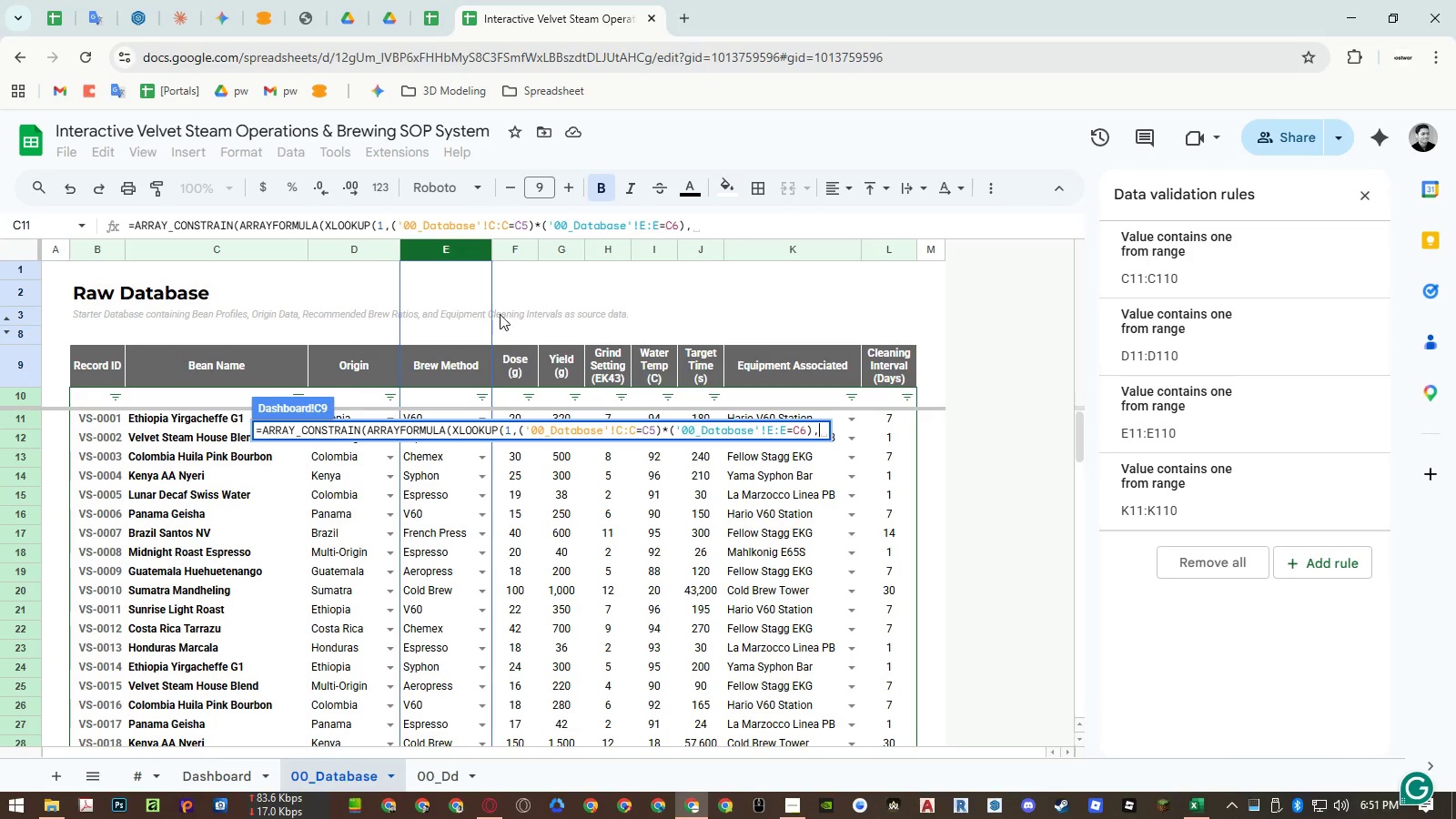 
left_click([512, 249])
 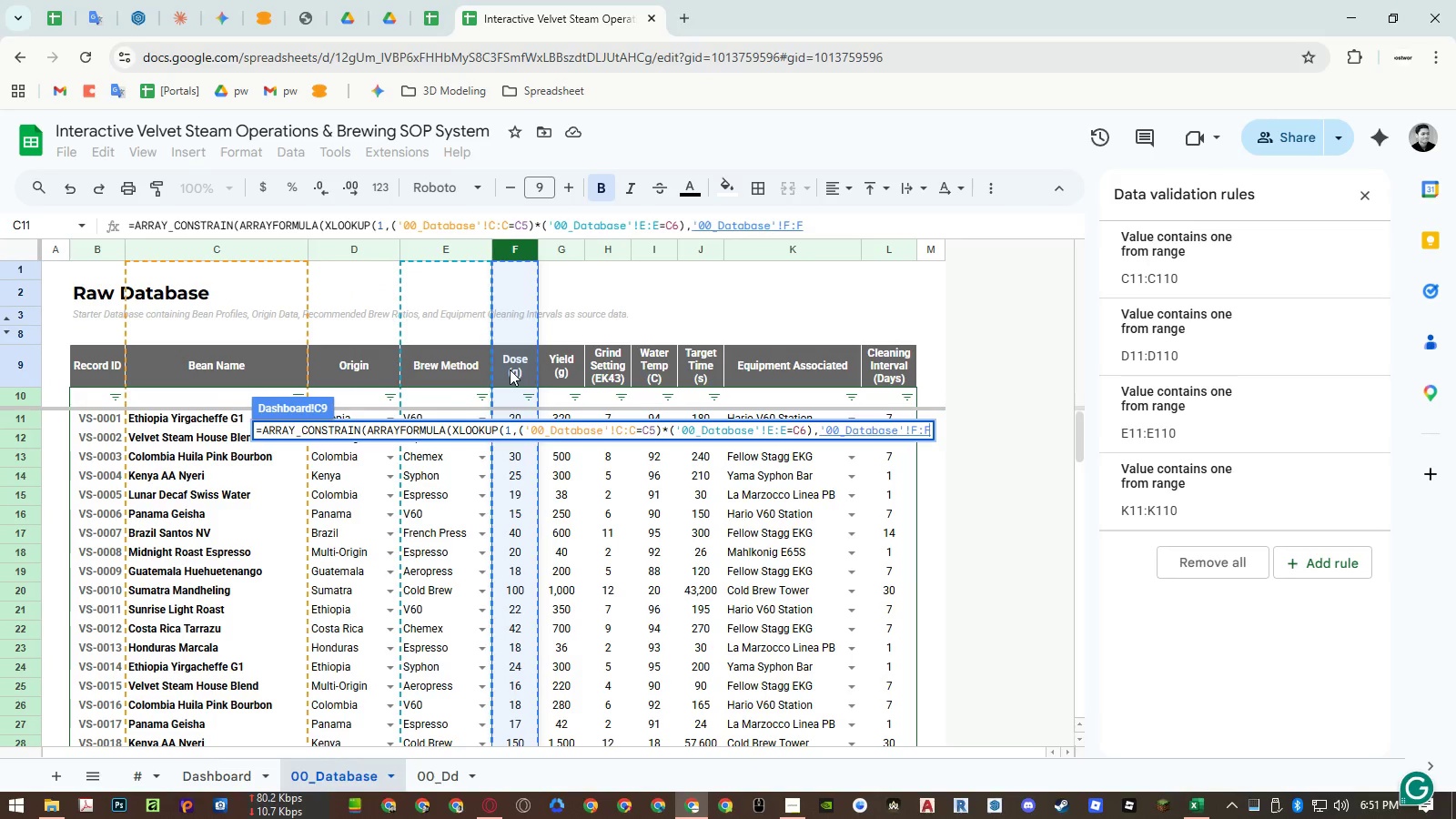 
key(Comma)
 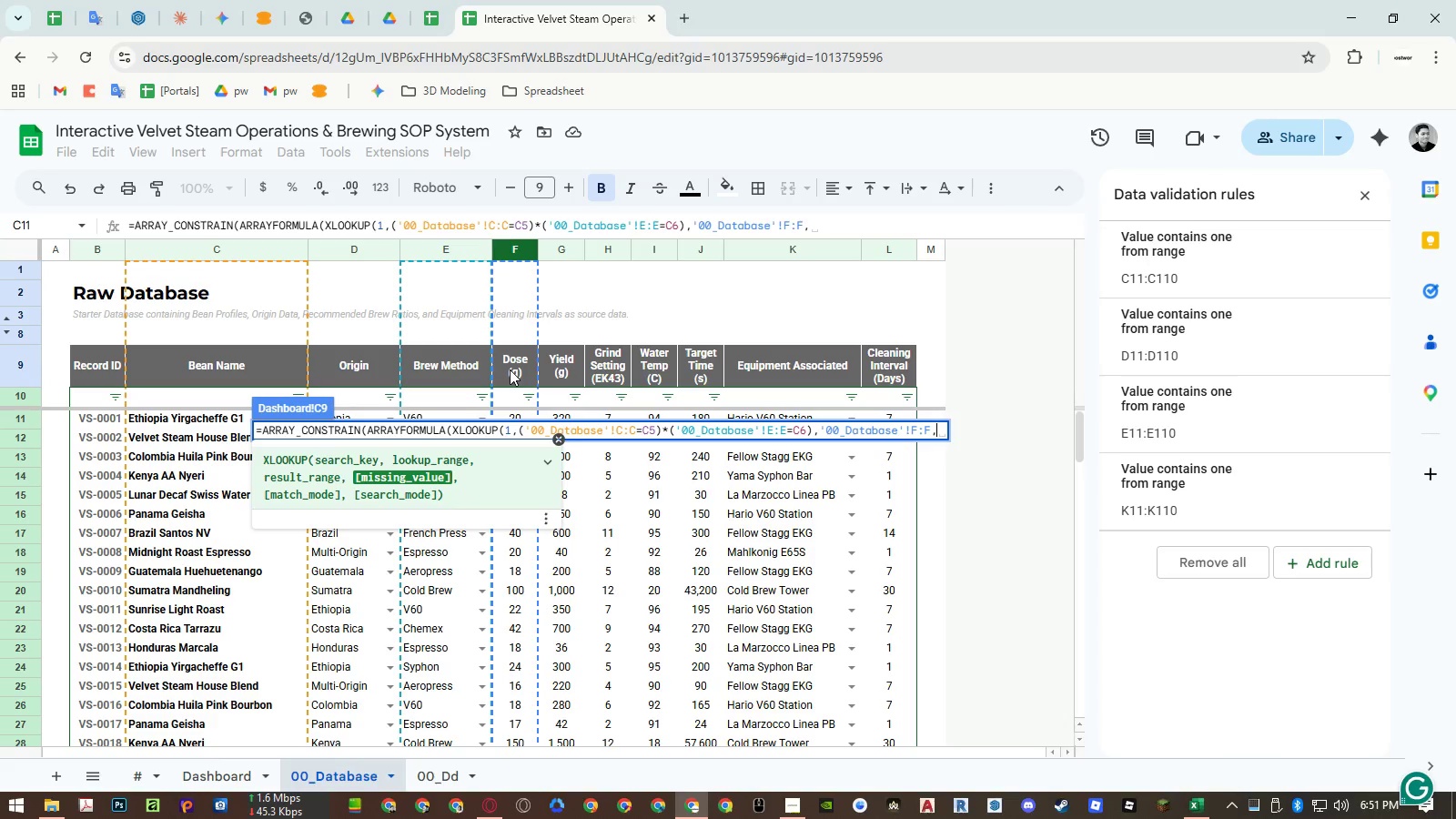 
hold_key(key=ShiftLeft, duration=1.5)
 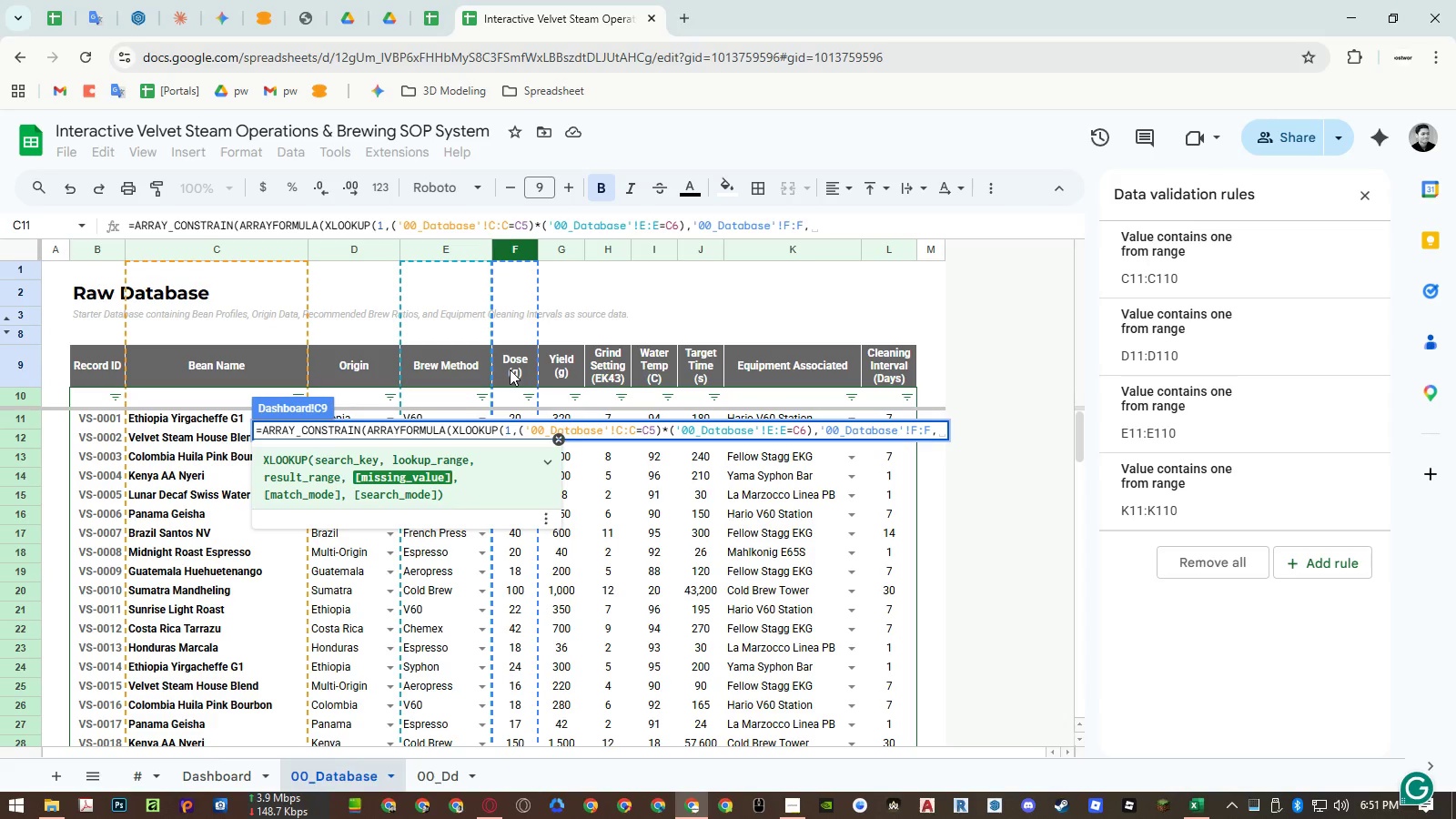 
type("Not Found"))
 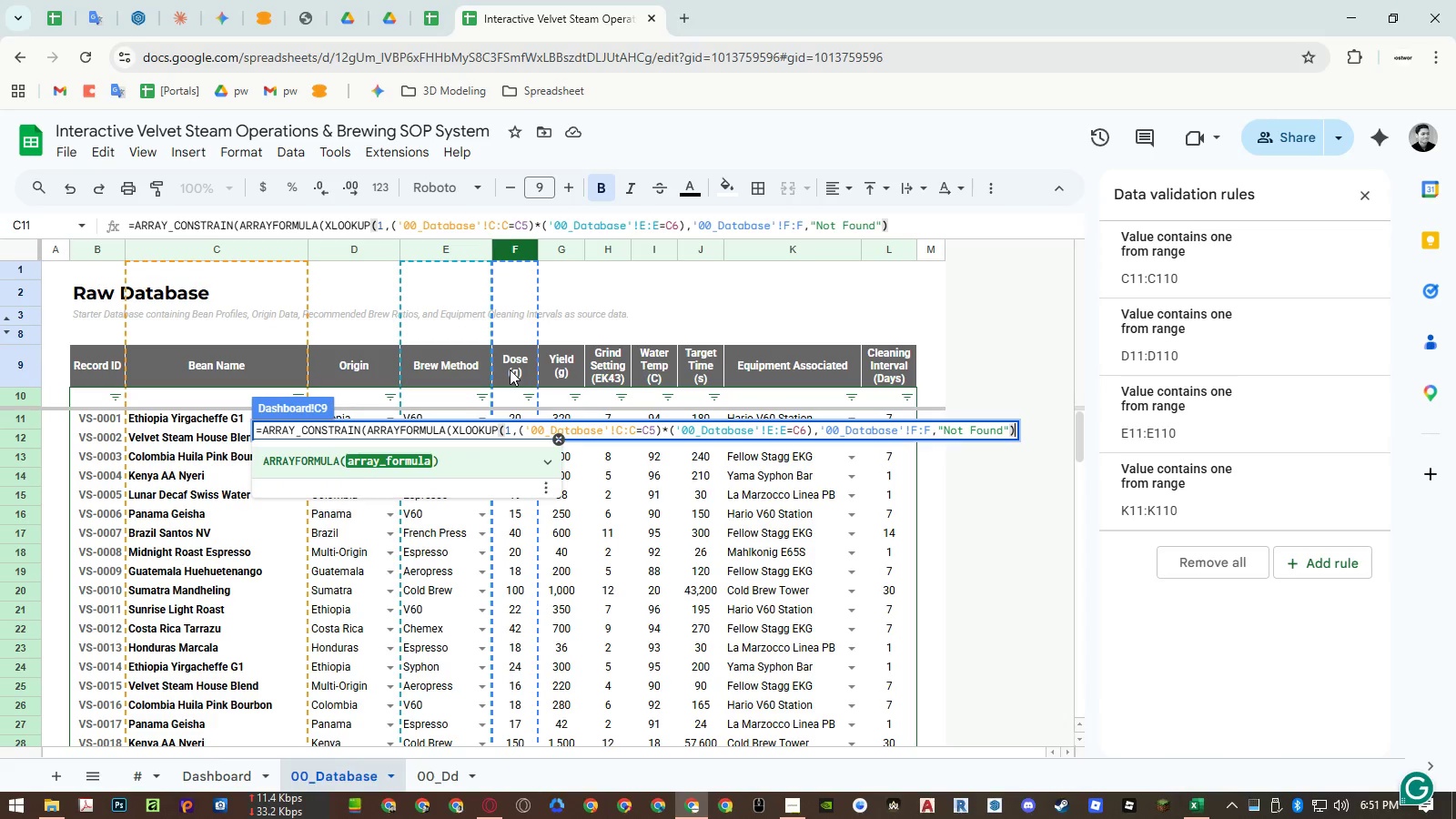 
key(Shift+0)
 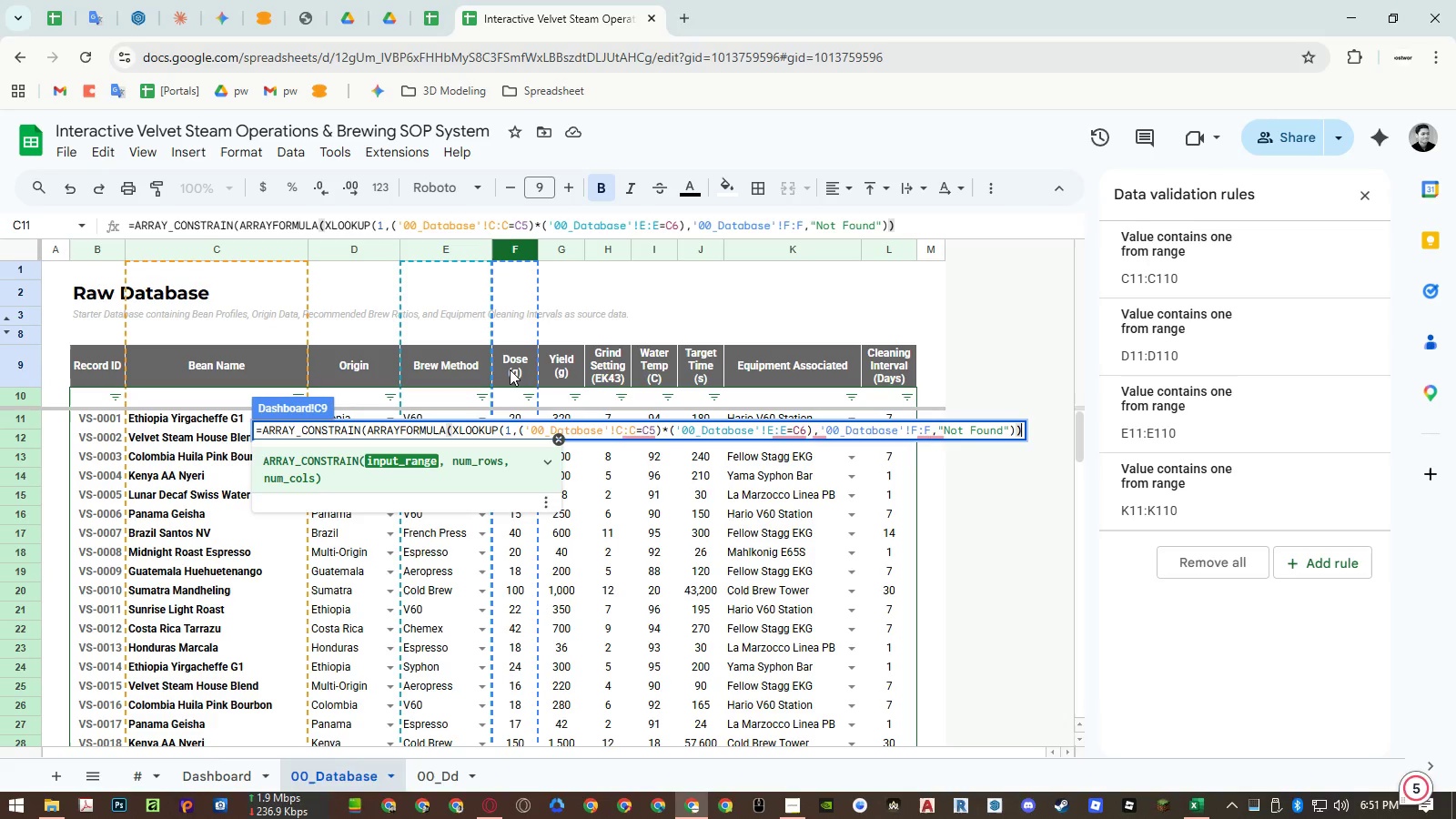 
key(Shift+0)
 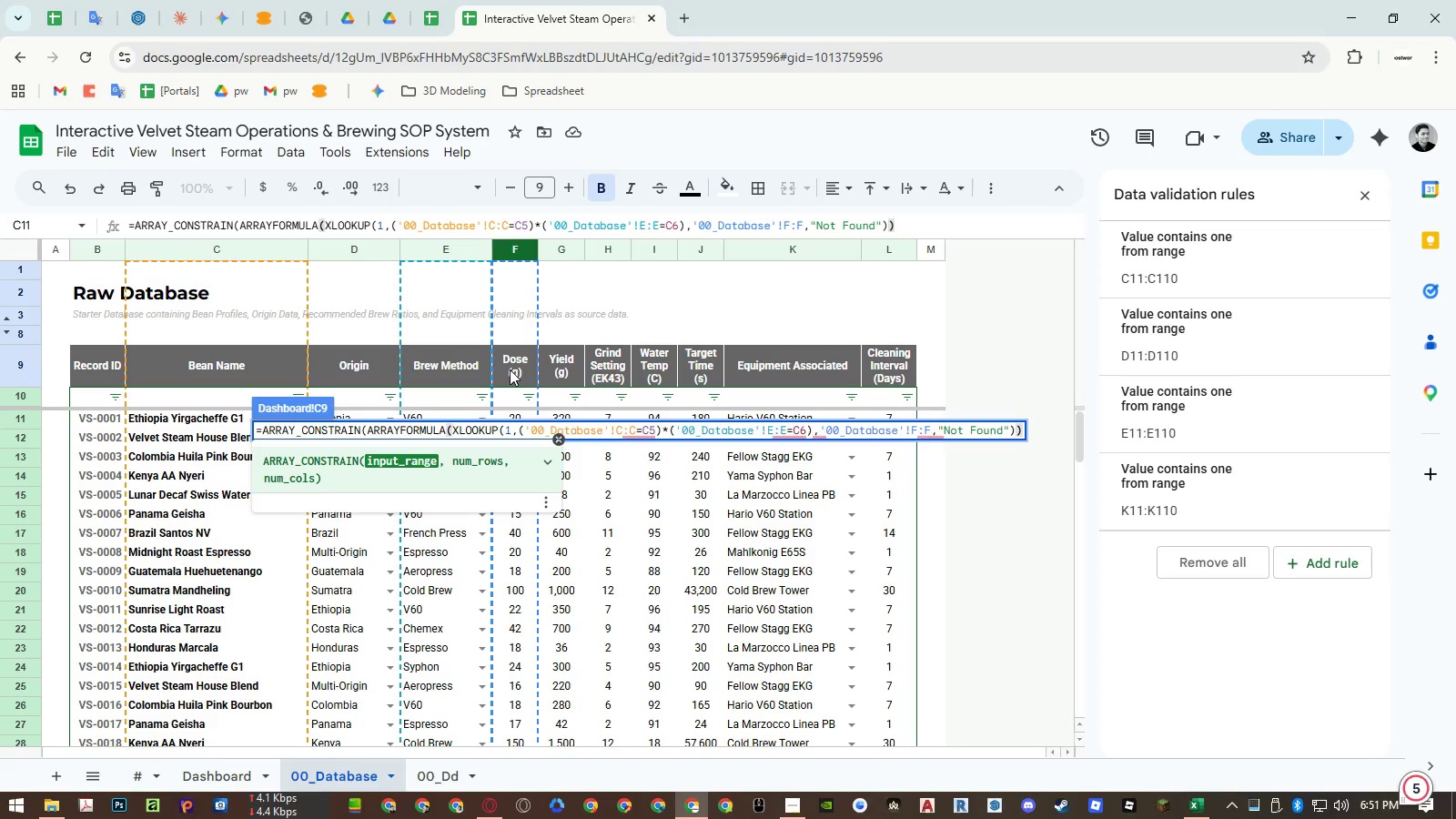 
type(,1,1))
 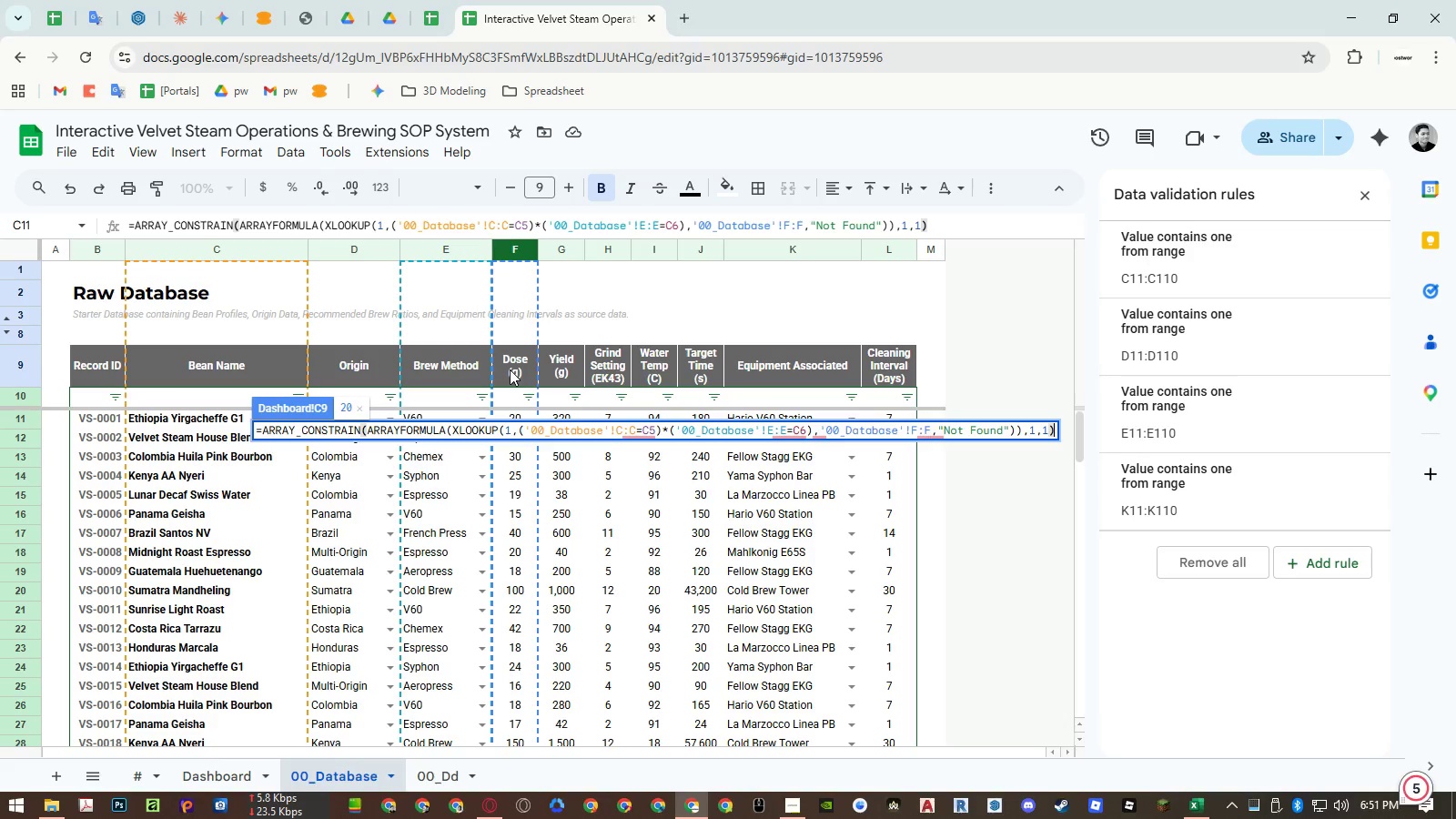 
key(Enter)
 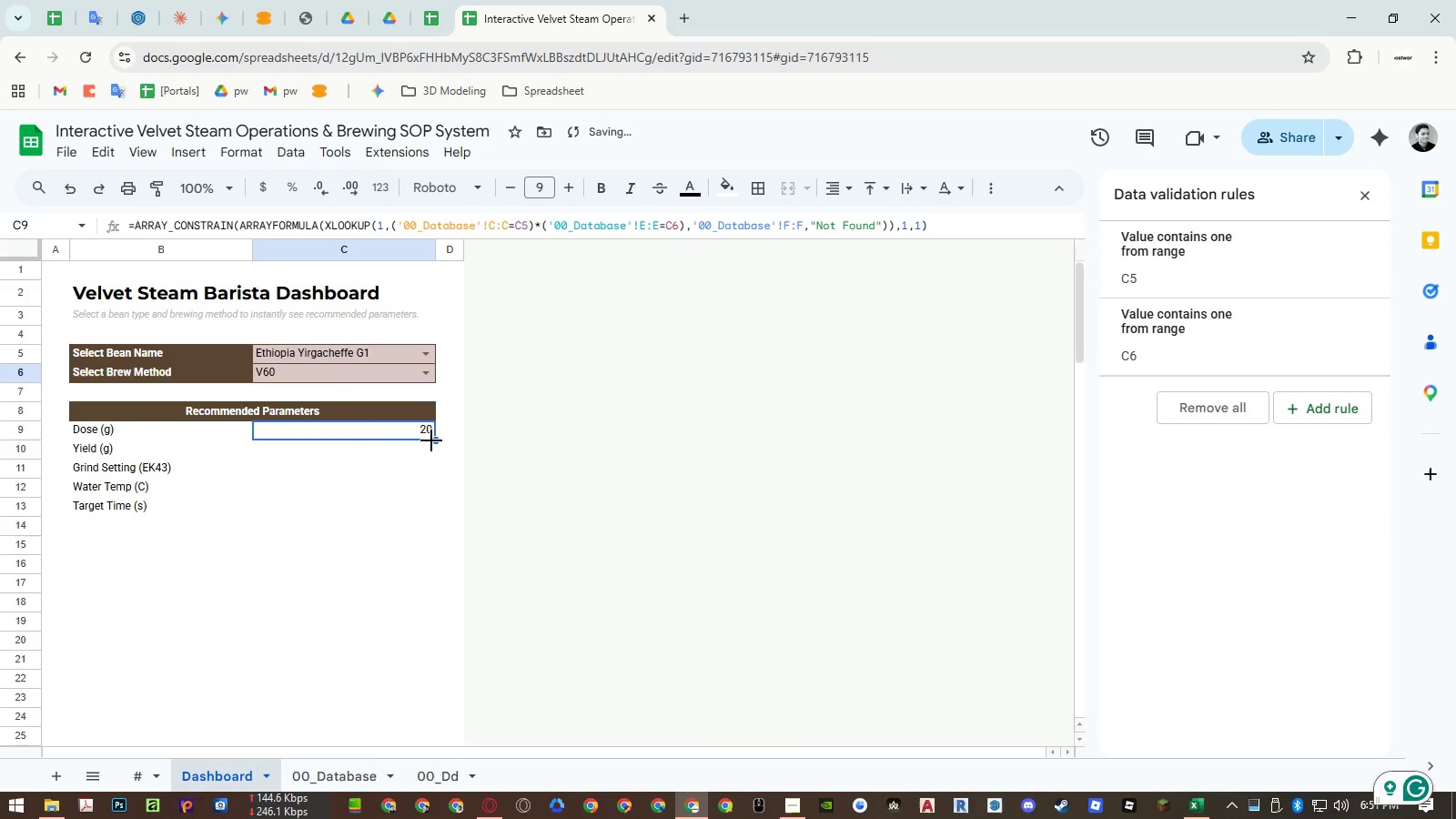 
left_click([401, 436])
 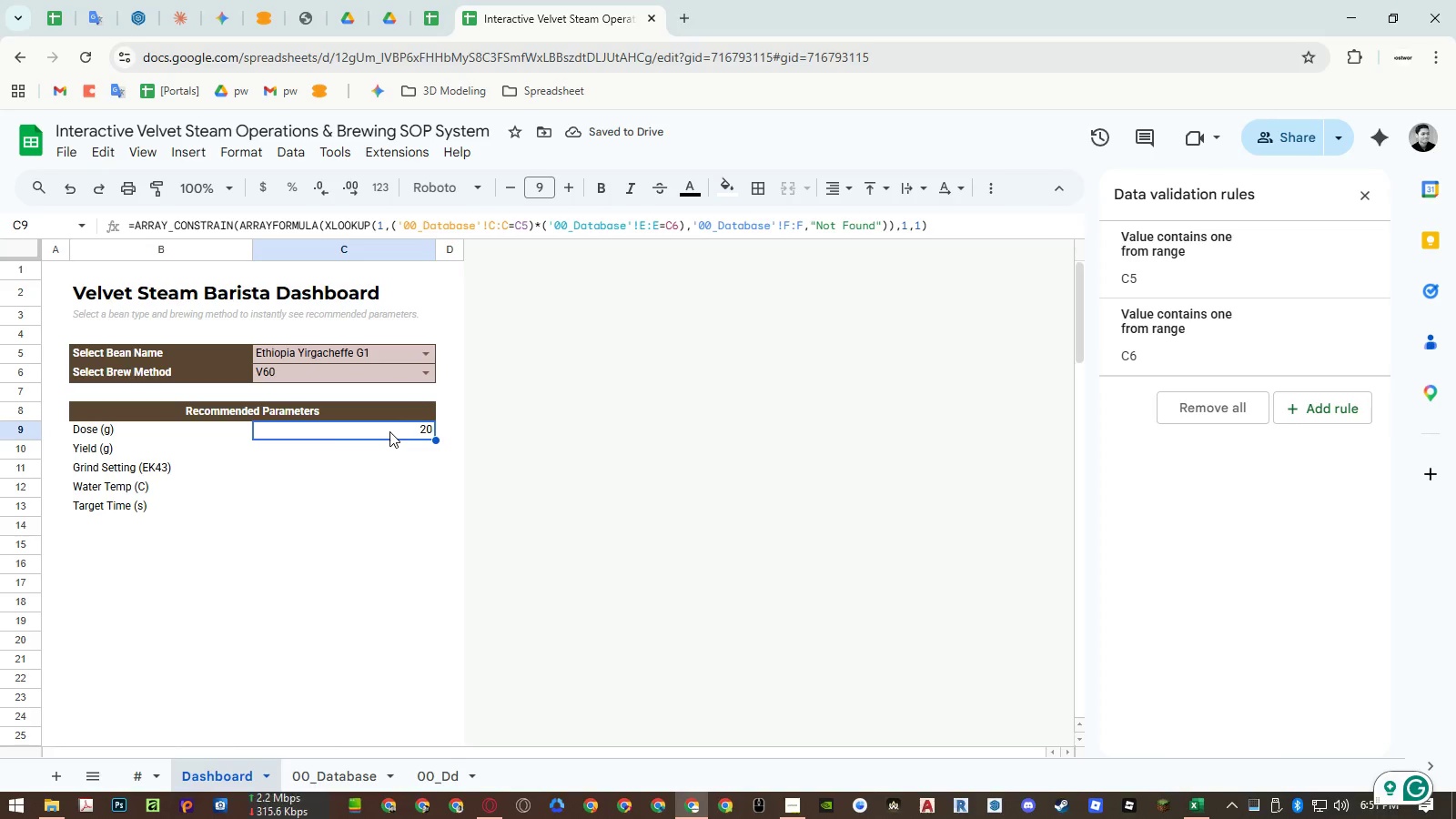 
double_click([389, 432])
 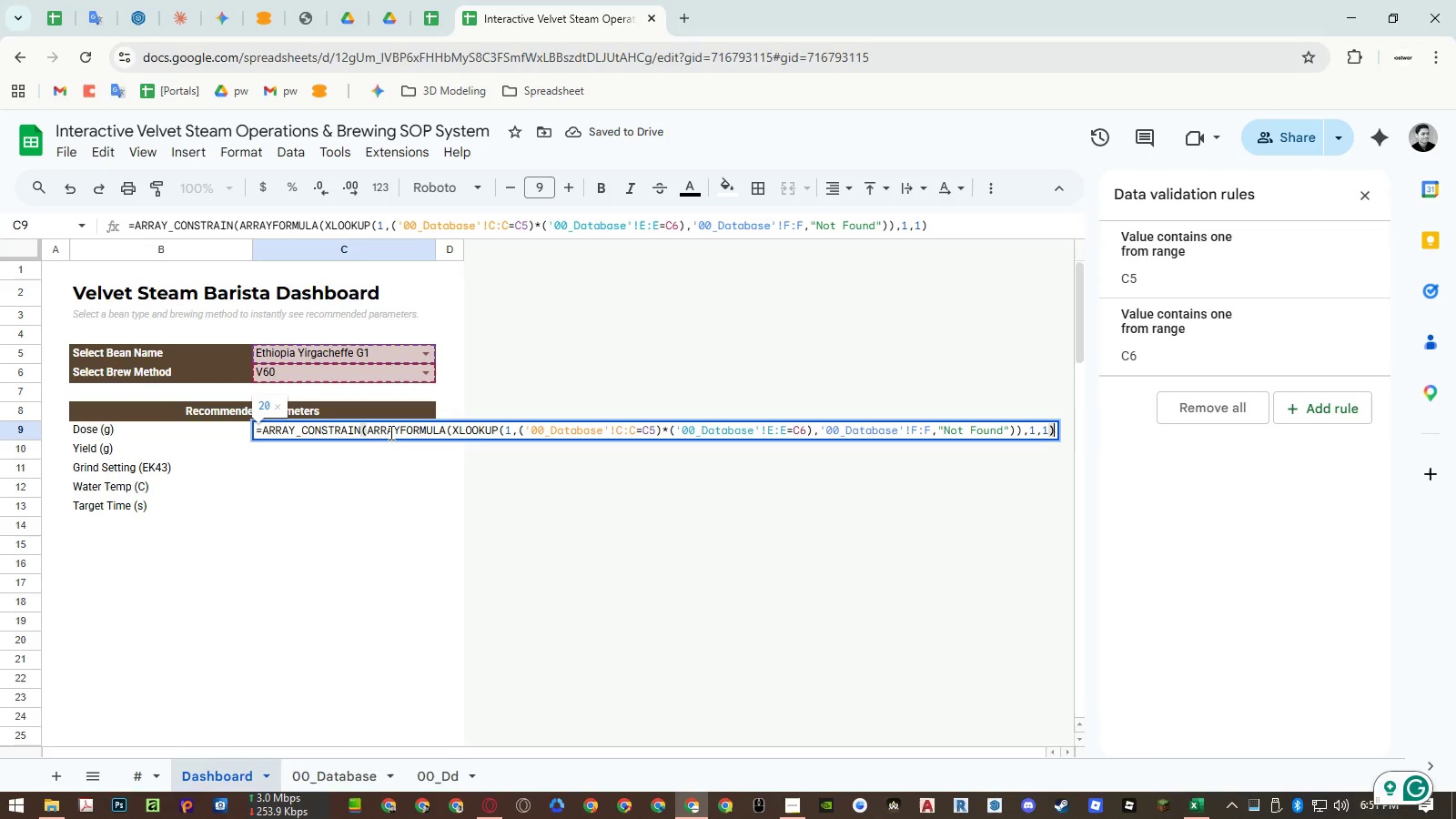 
key(Control+A)
 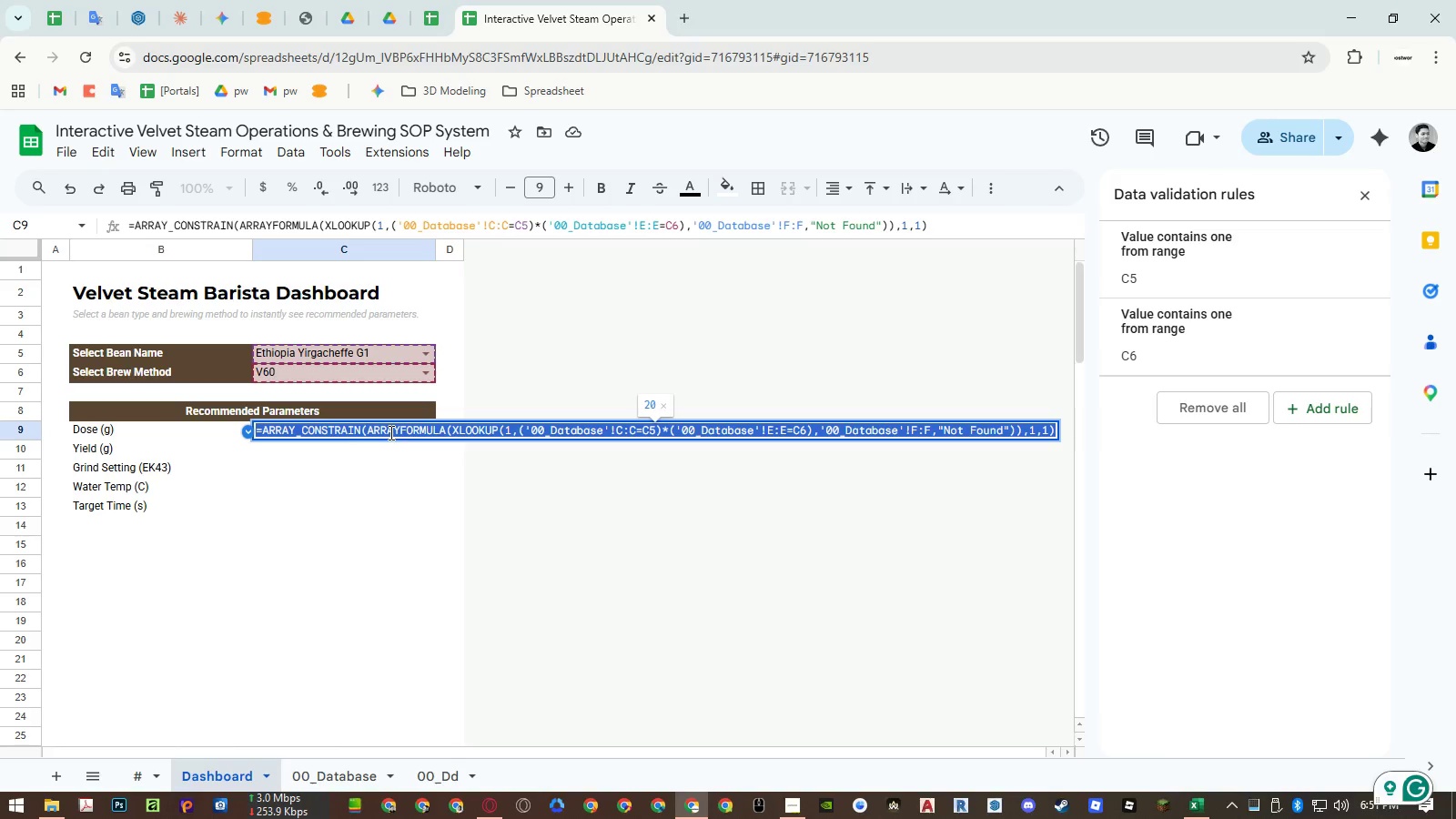 
key(Control+ControlLeft)
 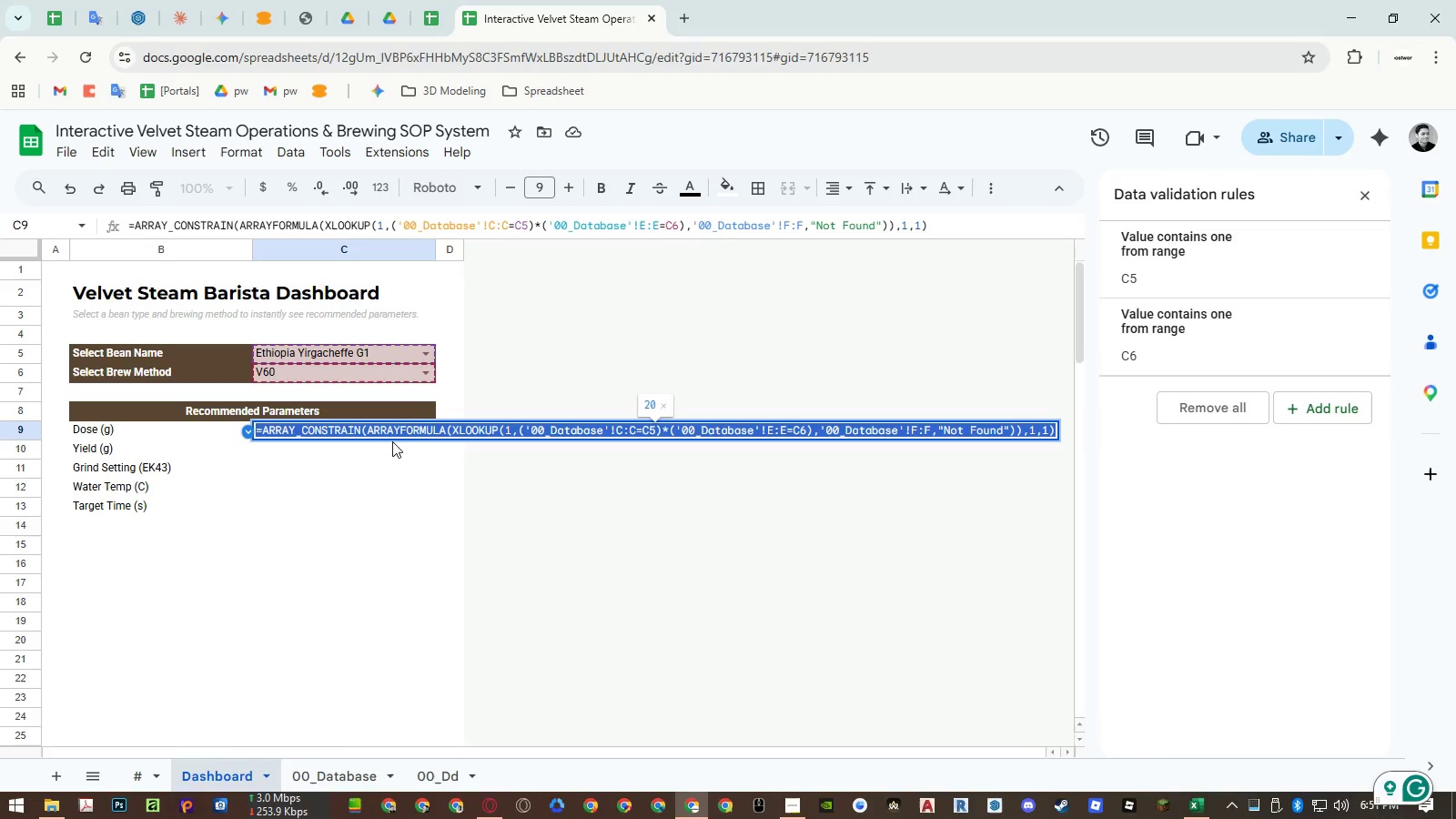 
key(Control+C)
 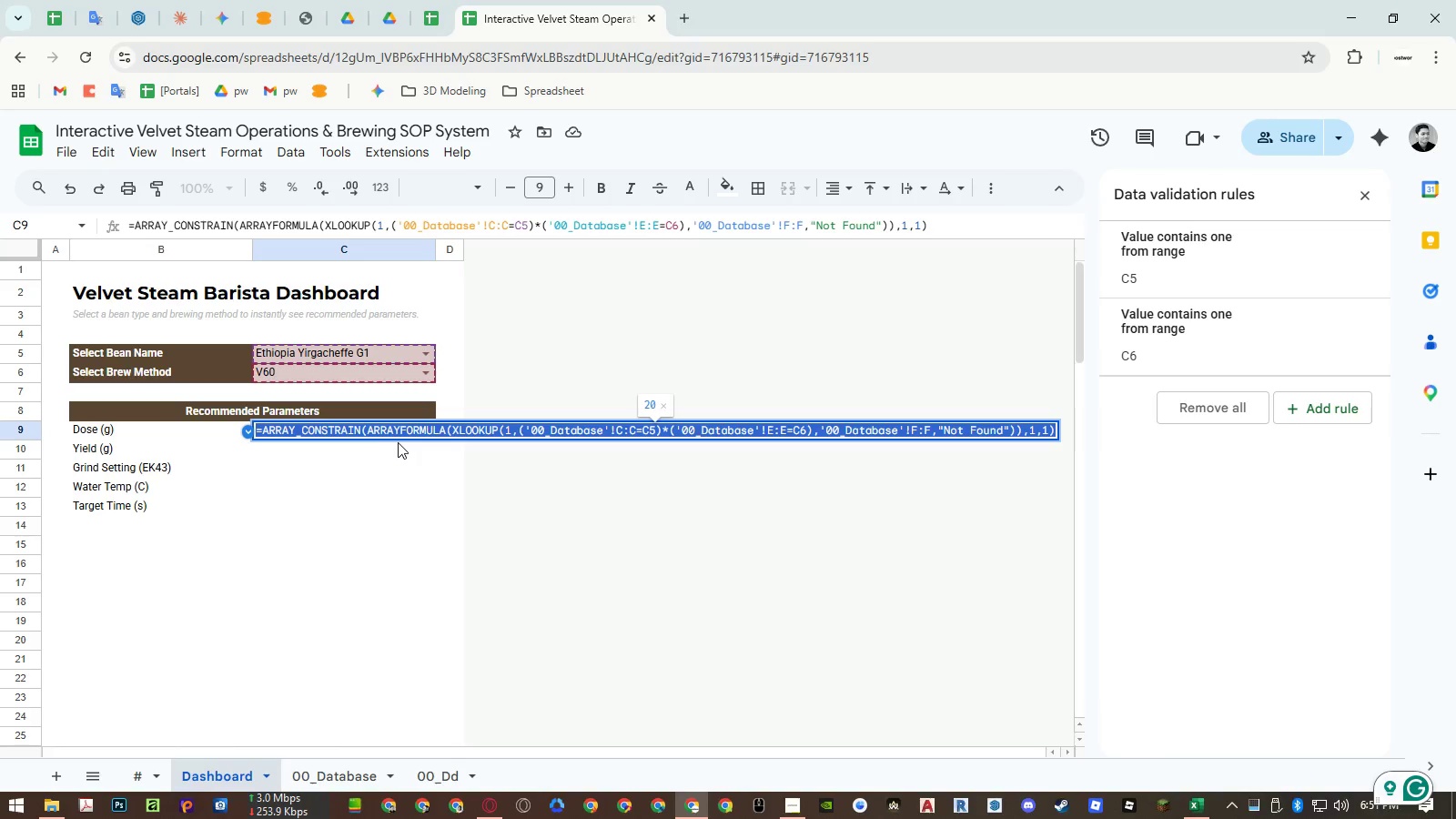 
key(Escape)
 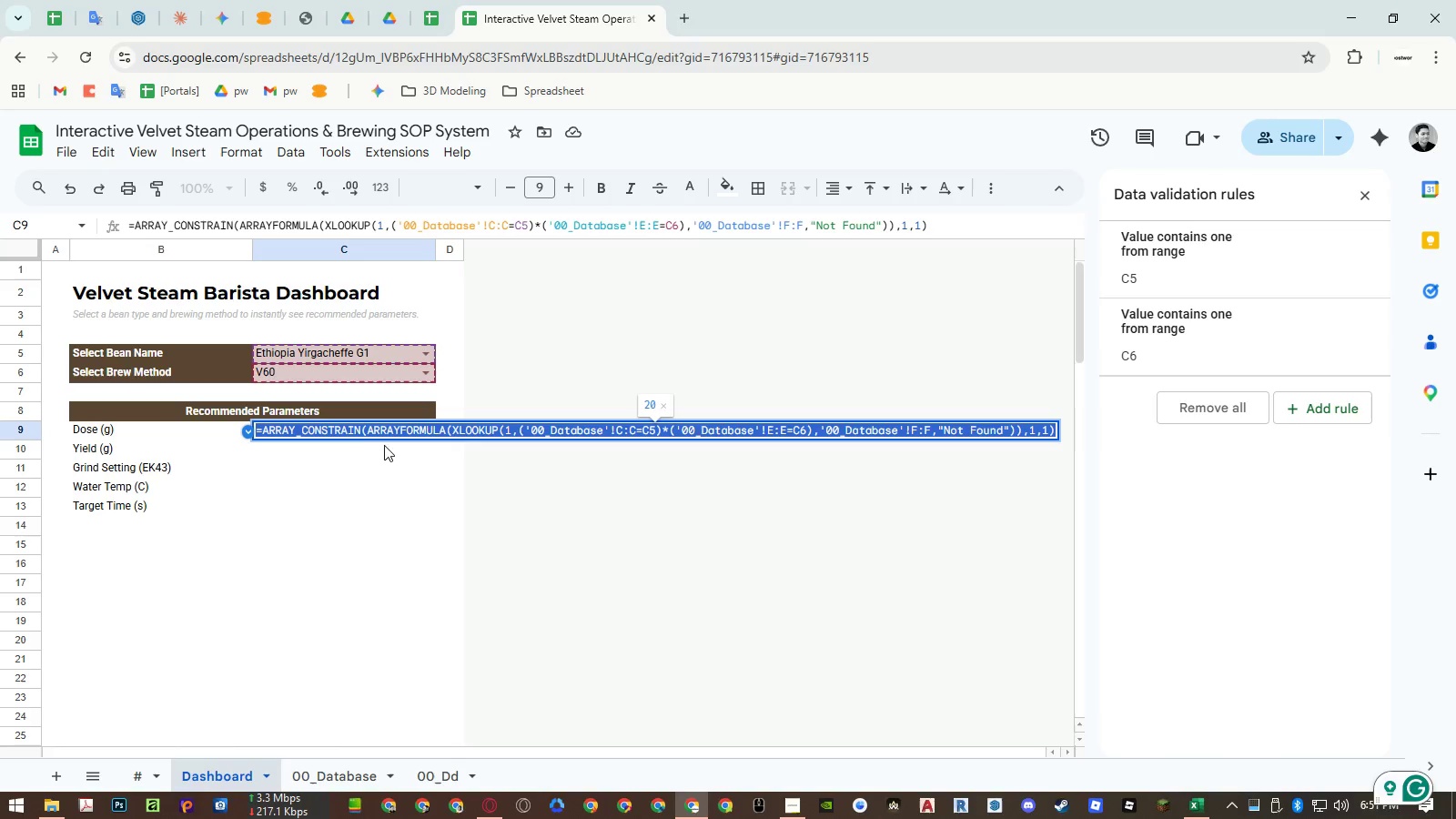 
key(Escape)
 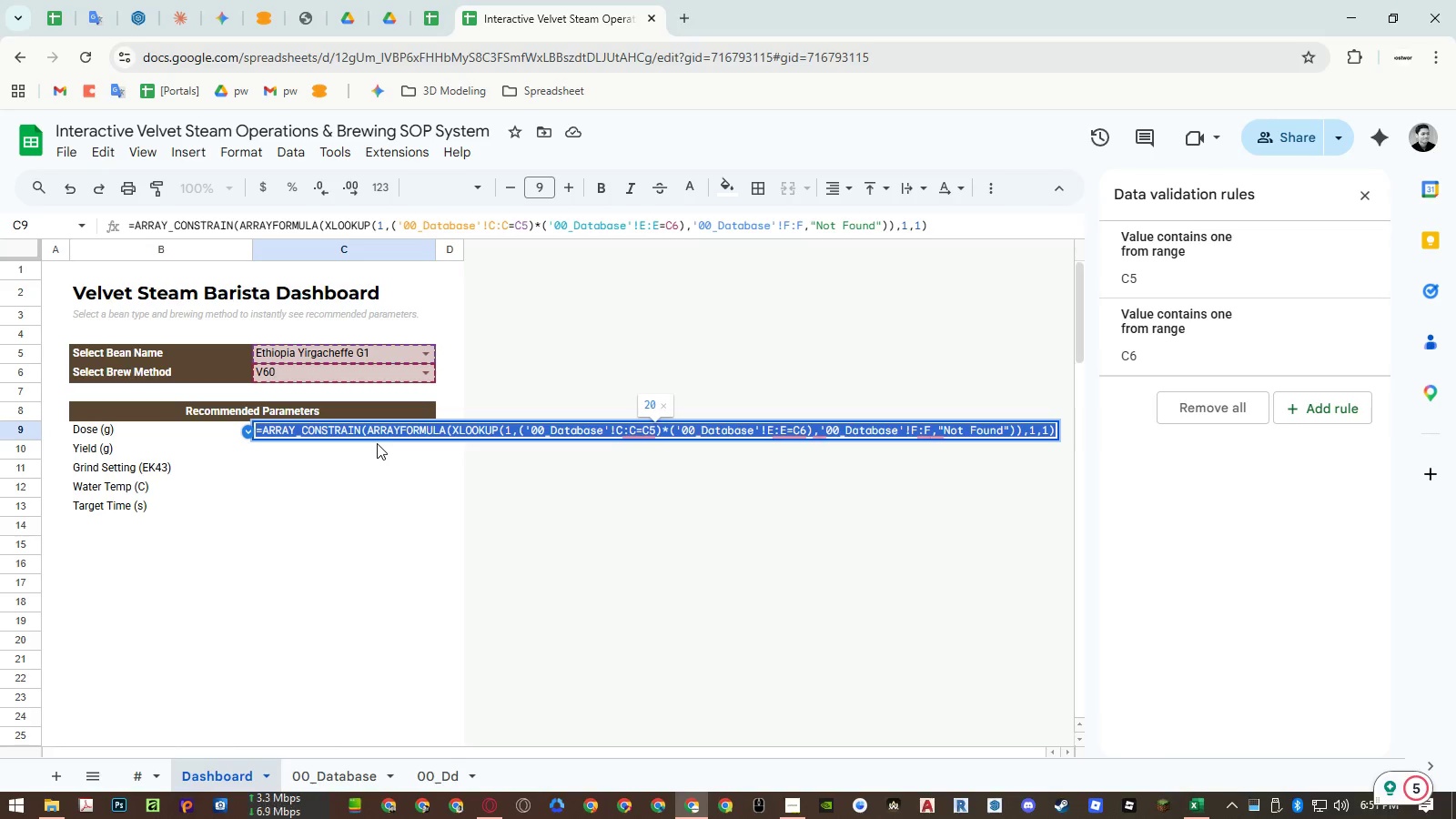 
key(Enter)
 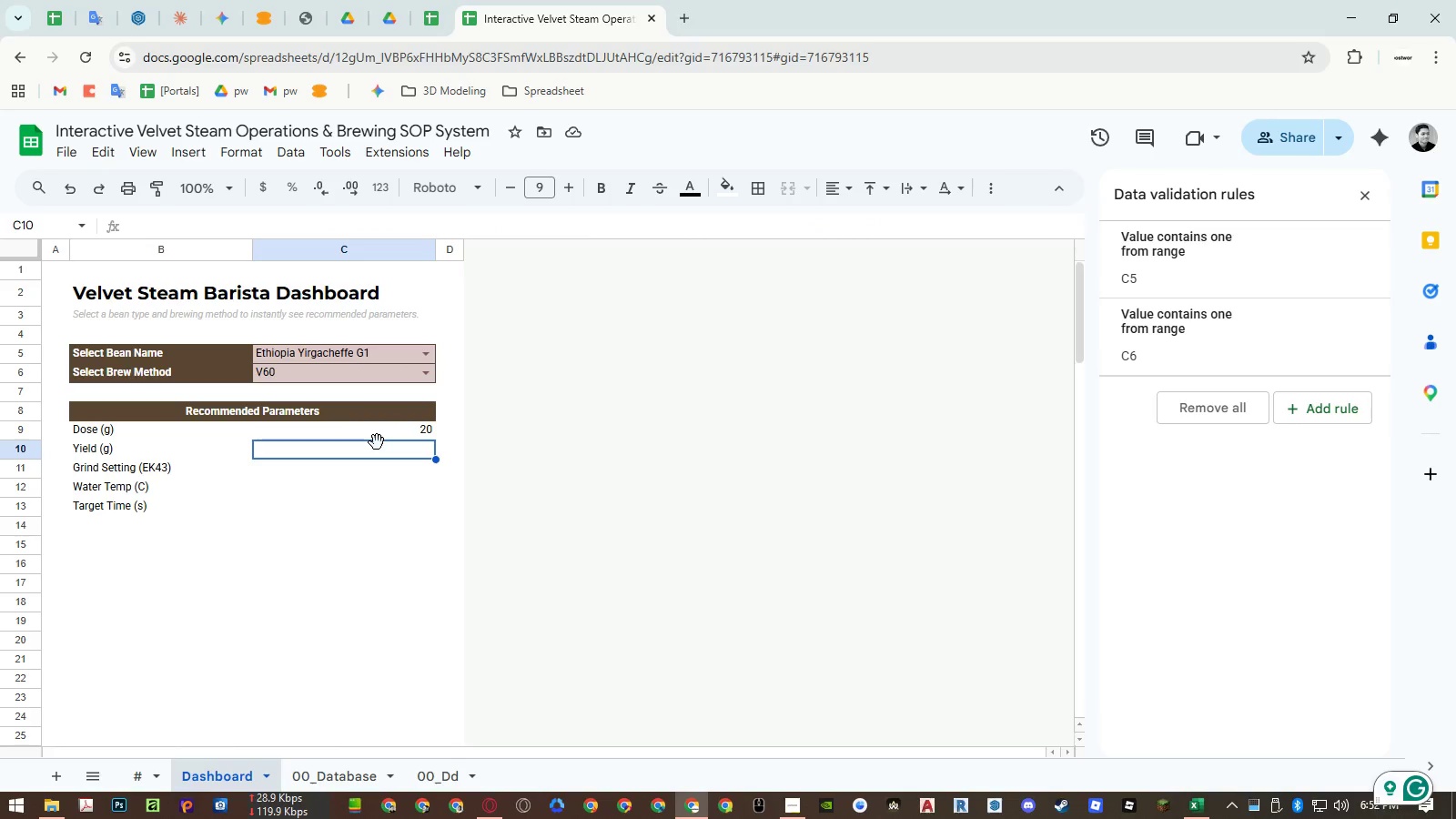 
key(Enter)
 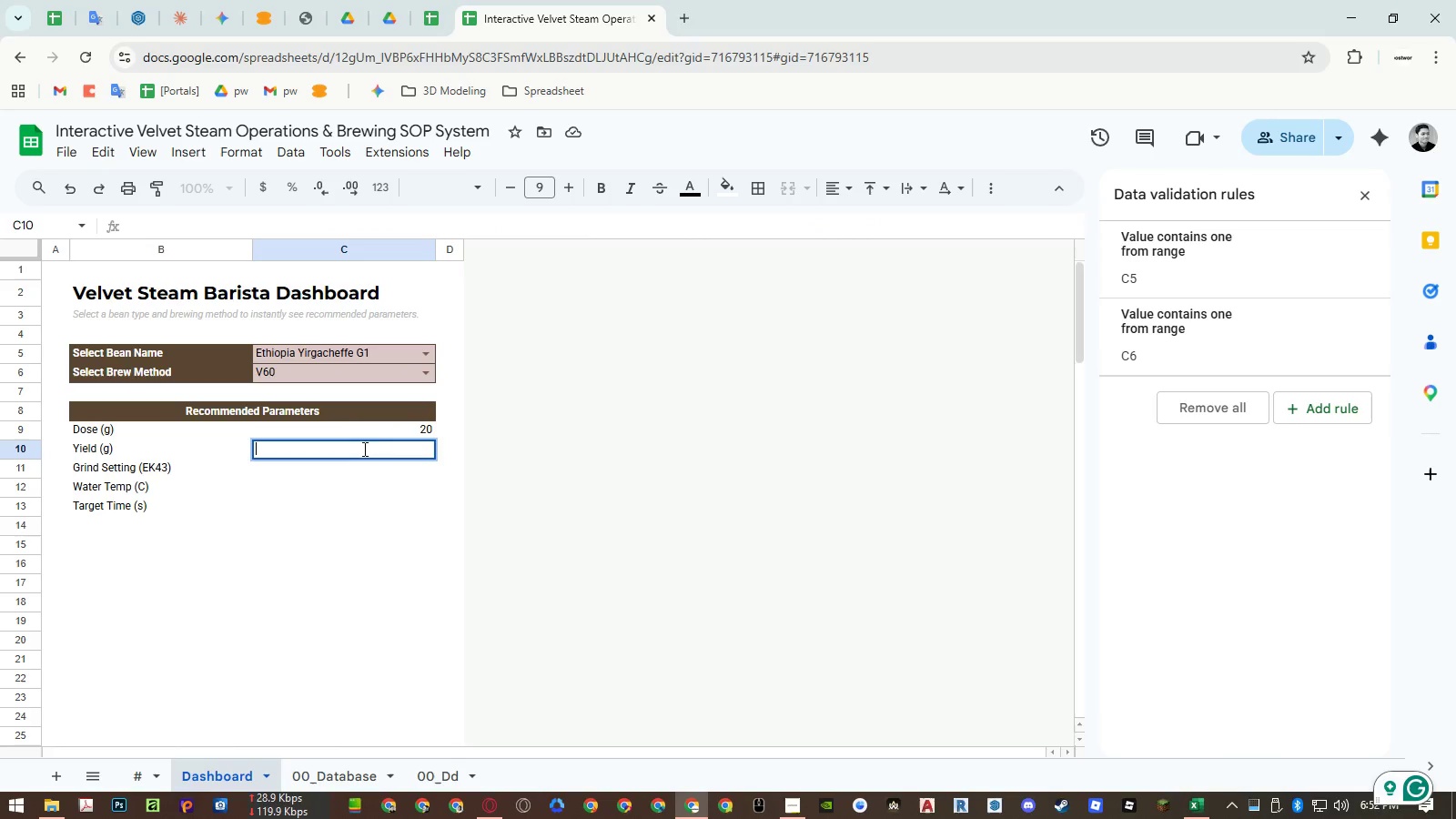 
key(Control+ControlLeft)
 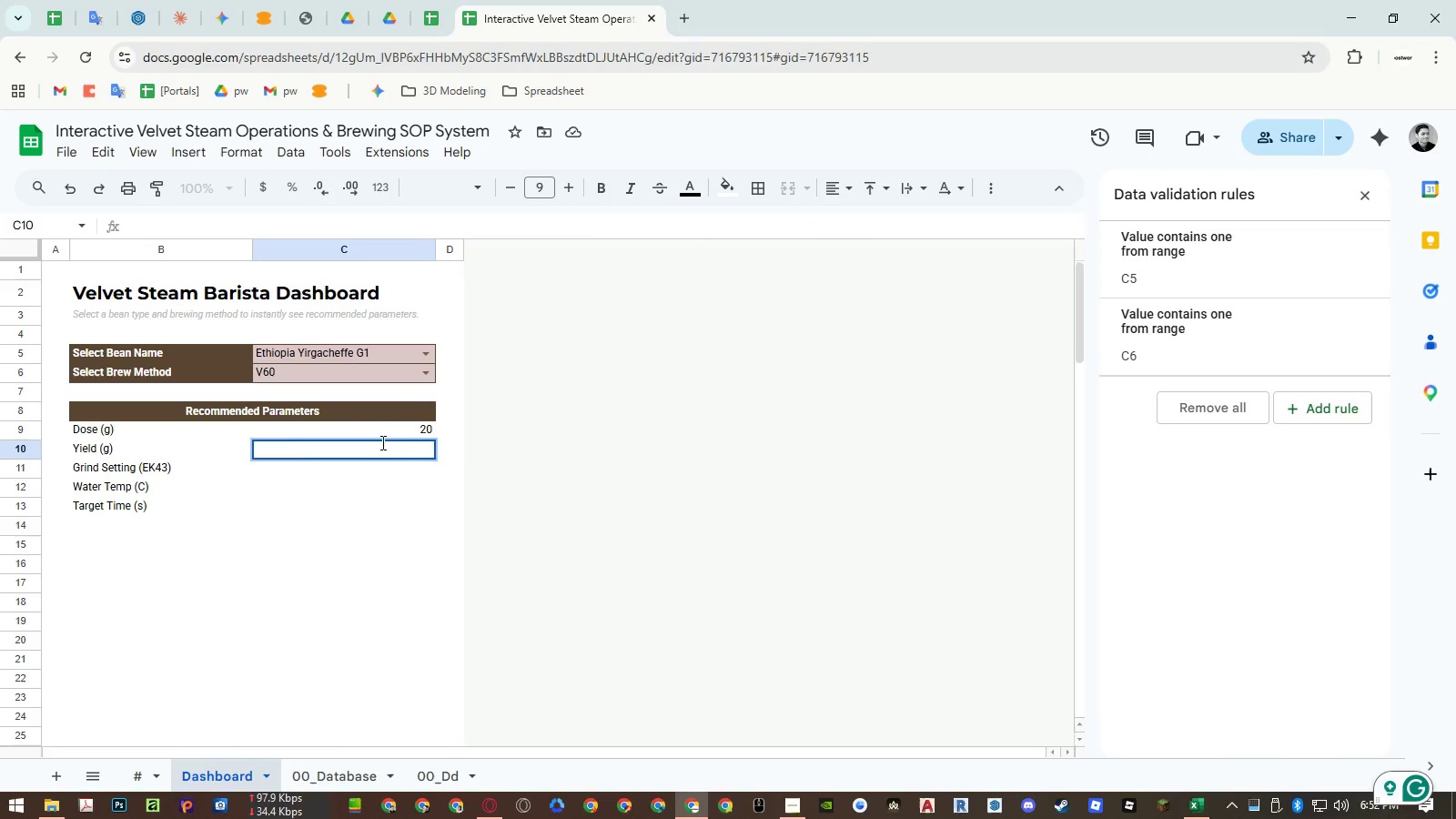 
key(Control+V)
 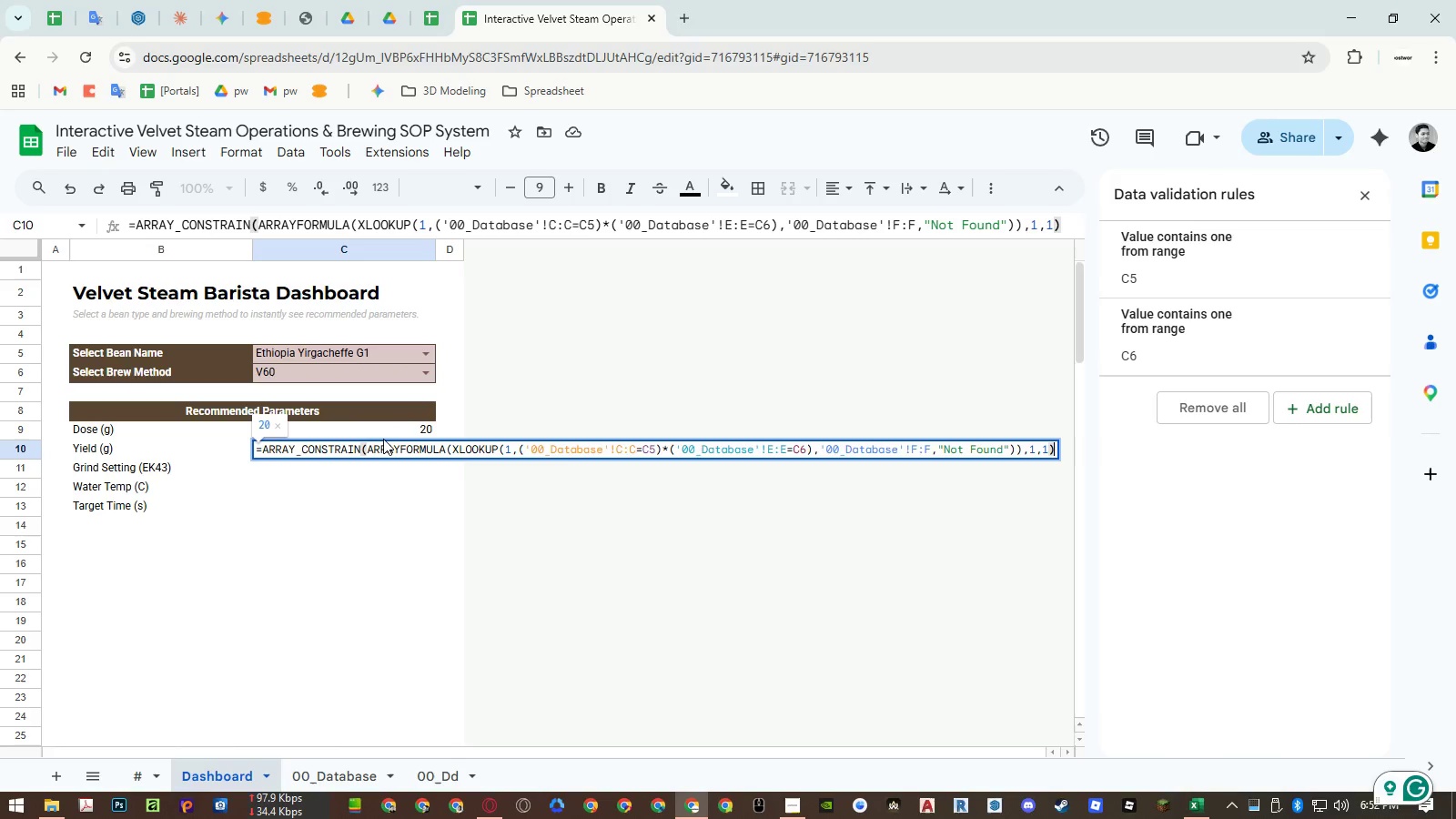 
key(Enter)
 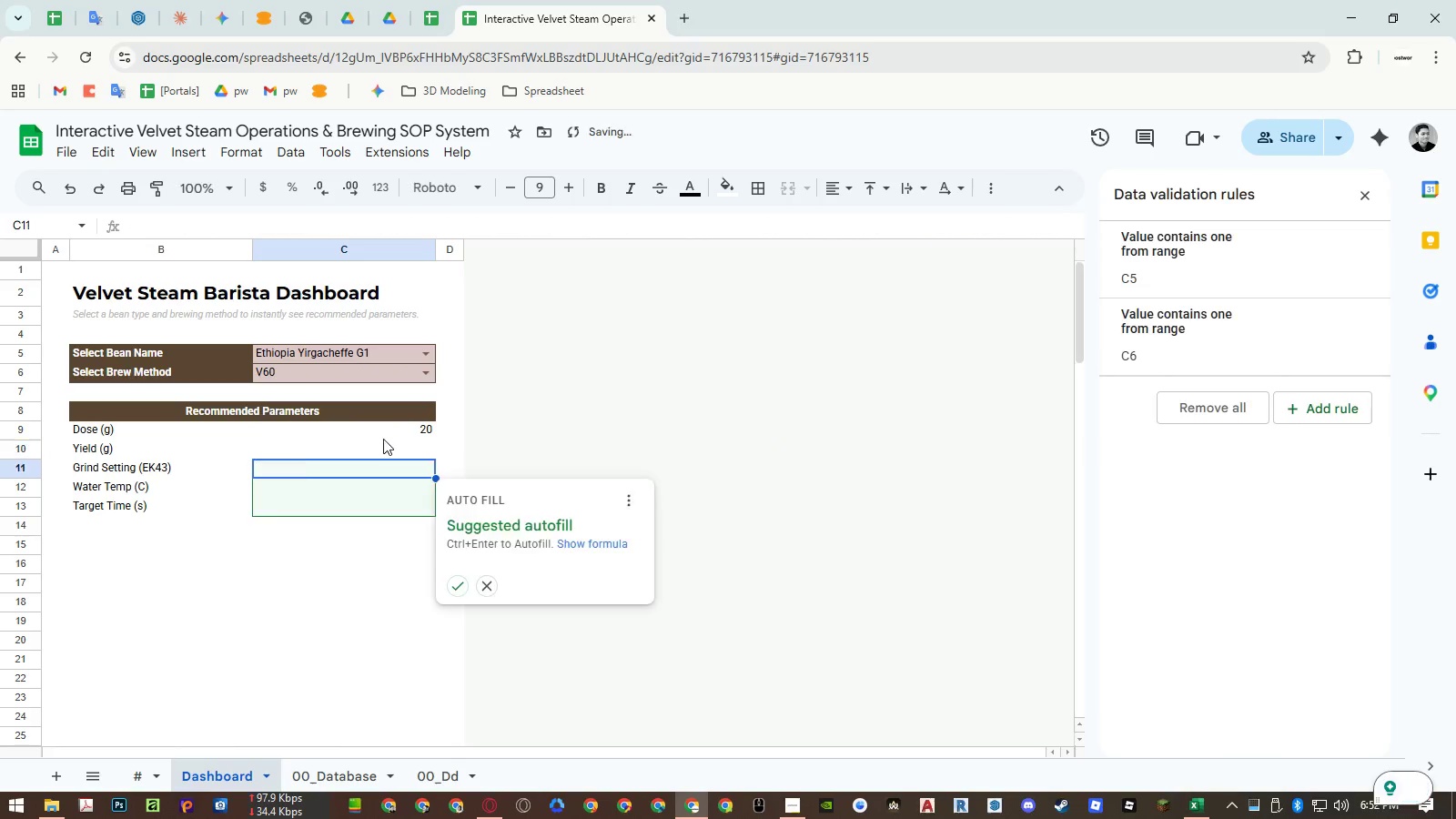 
key(Enter)
 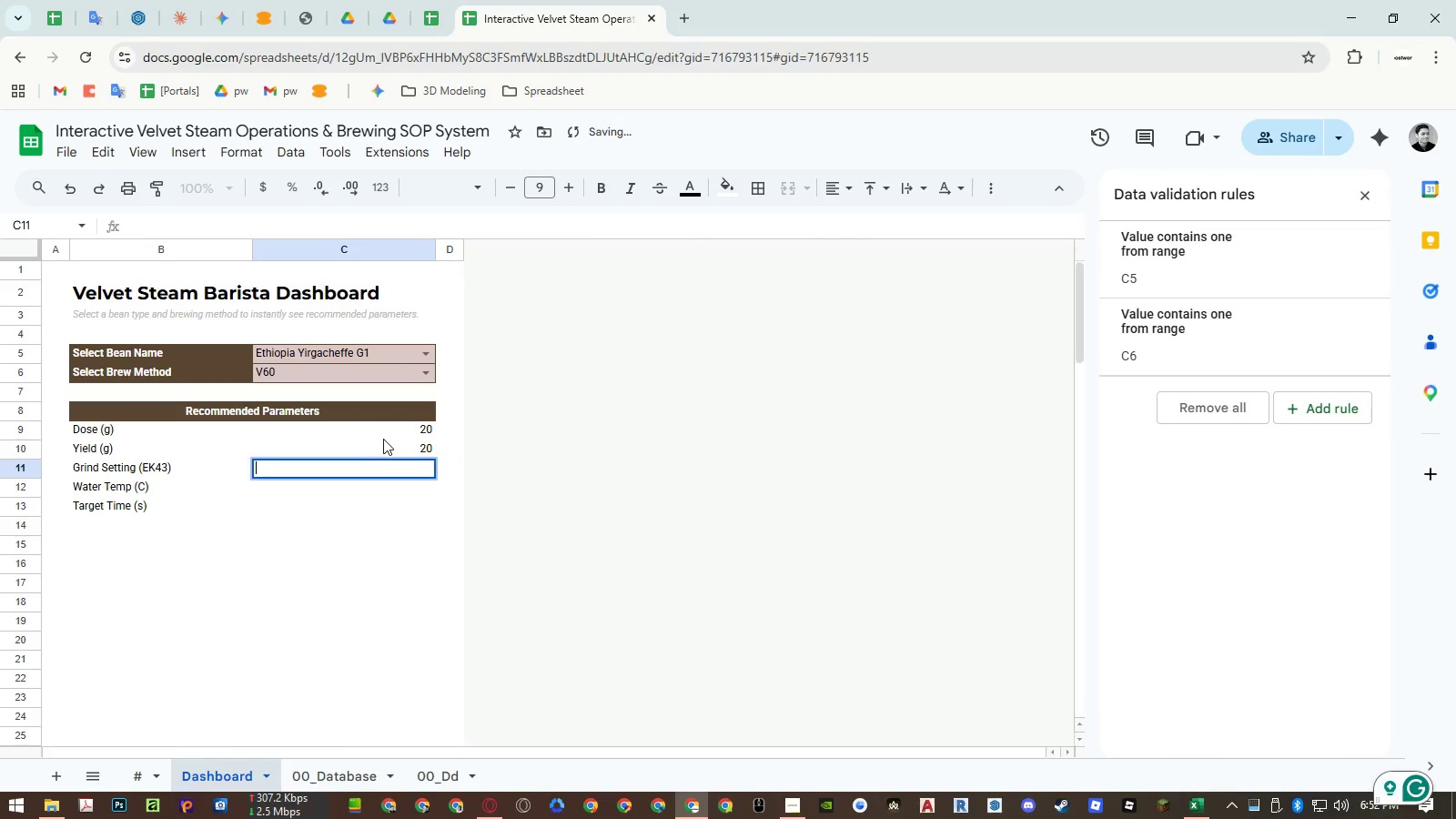 
key(Control+ControlLeft)
 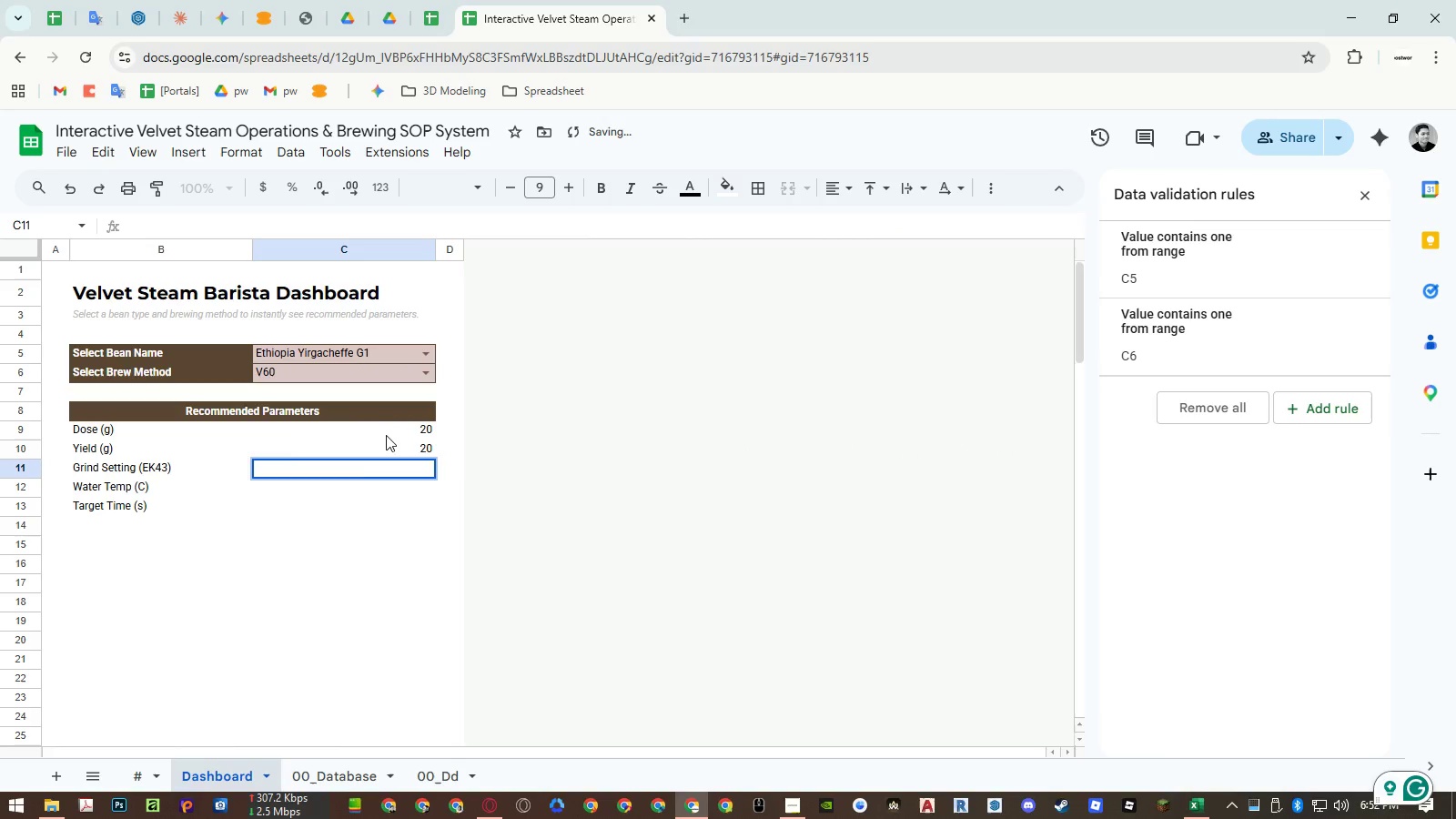 
key(Control+V)
 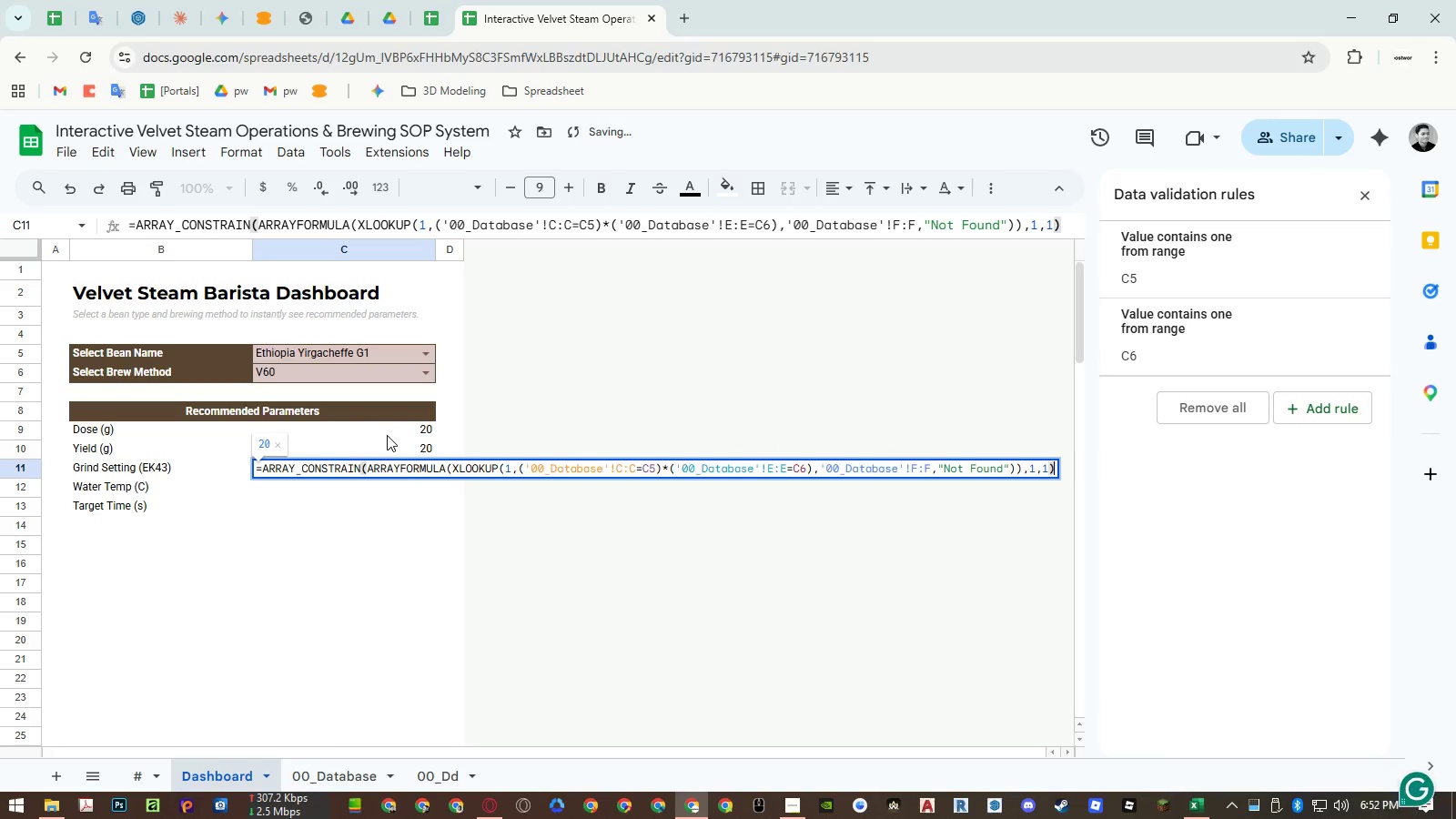 
key(Enter)
 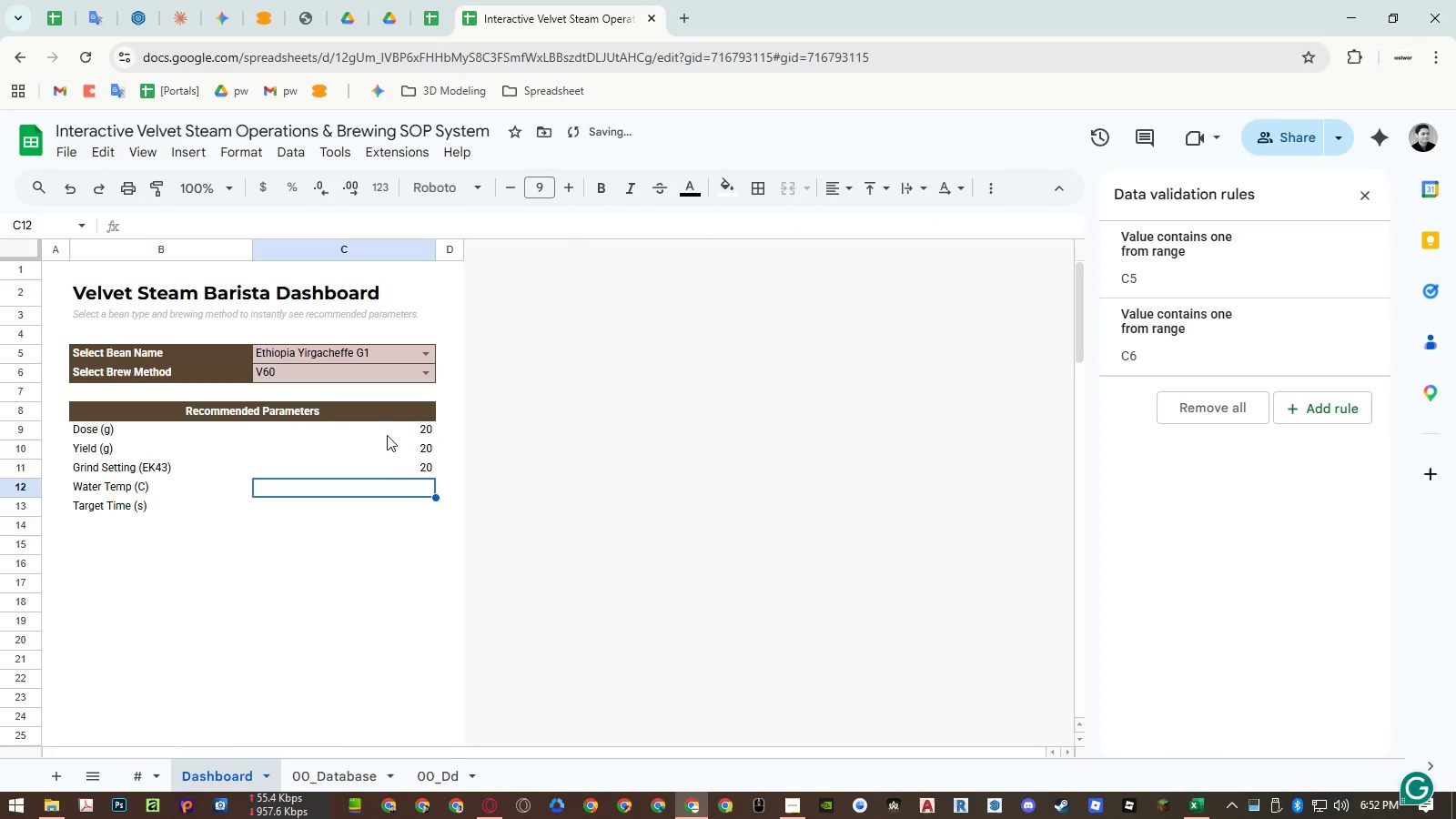 
key(Enter)
 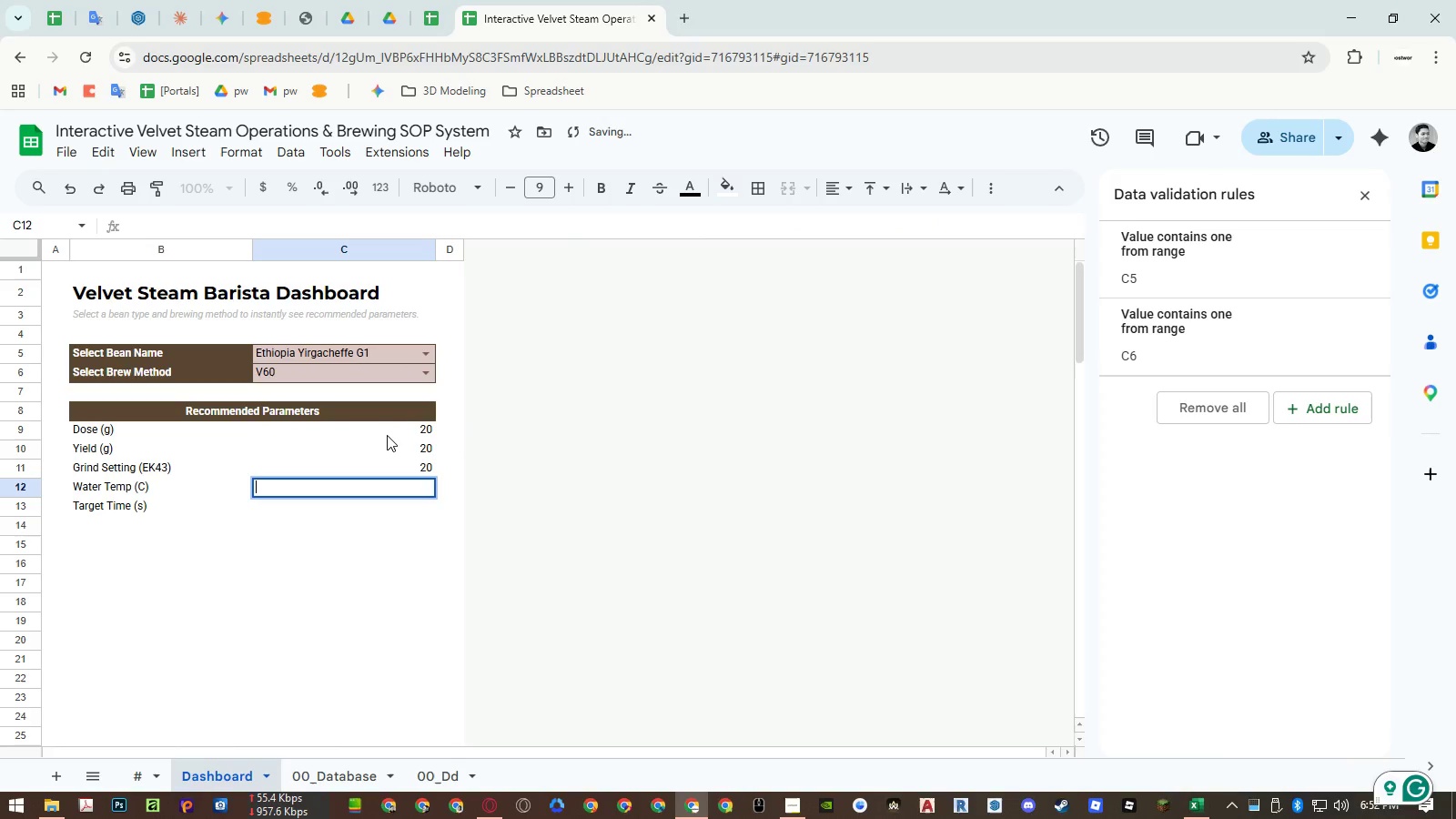 
key(Control+ControlLeft)
 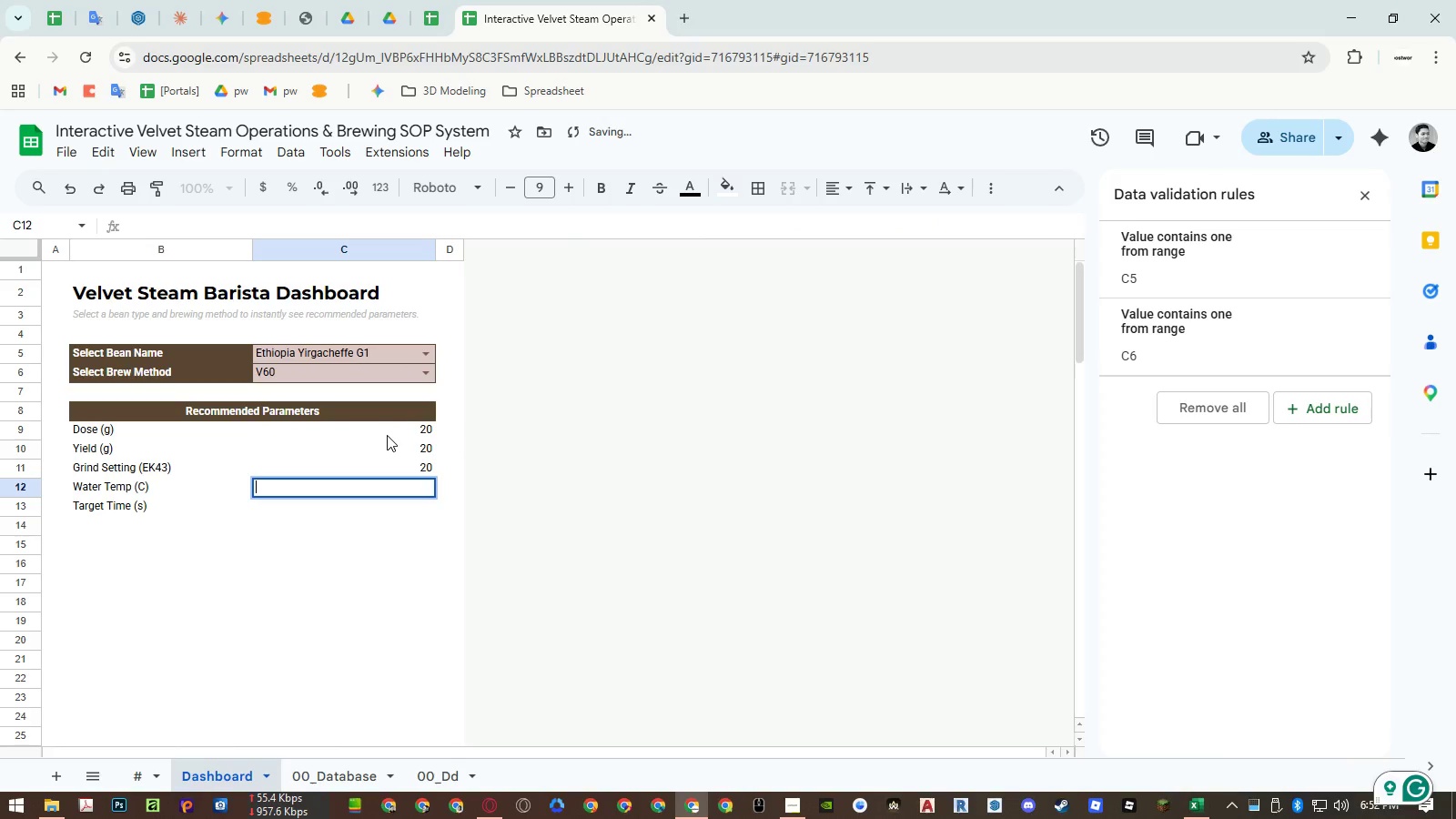 
key(Control+V)
 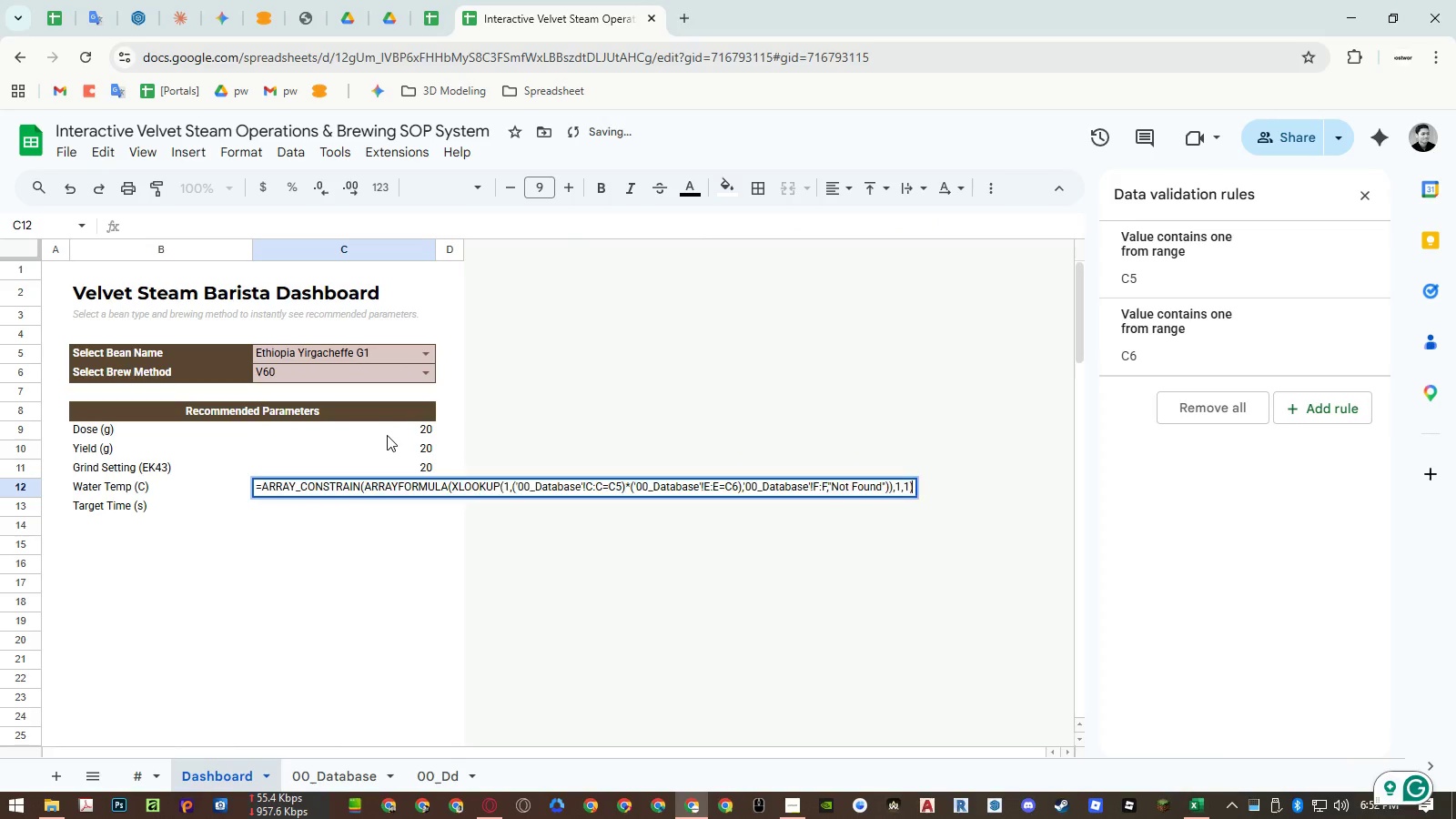 
key(Control+ControlLeft)
 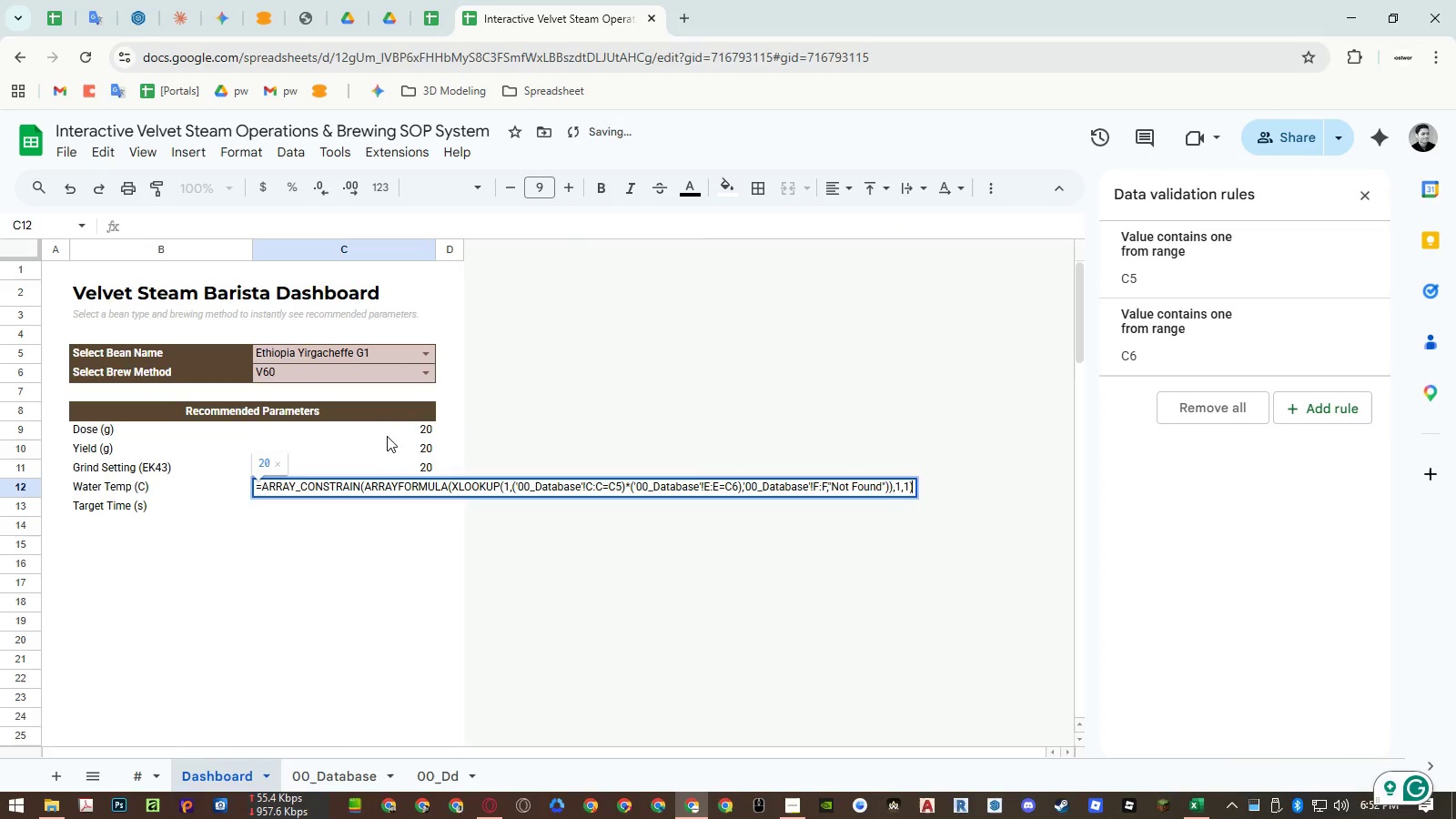 
key(Control+V)
 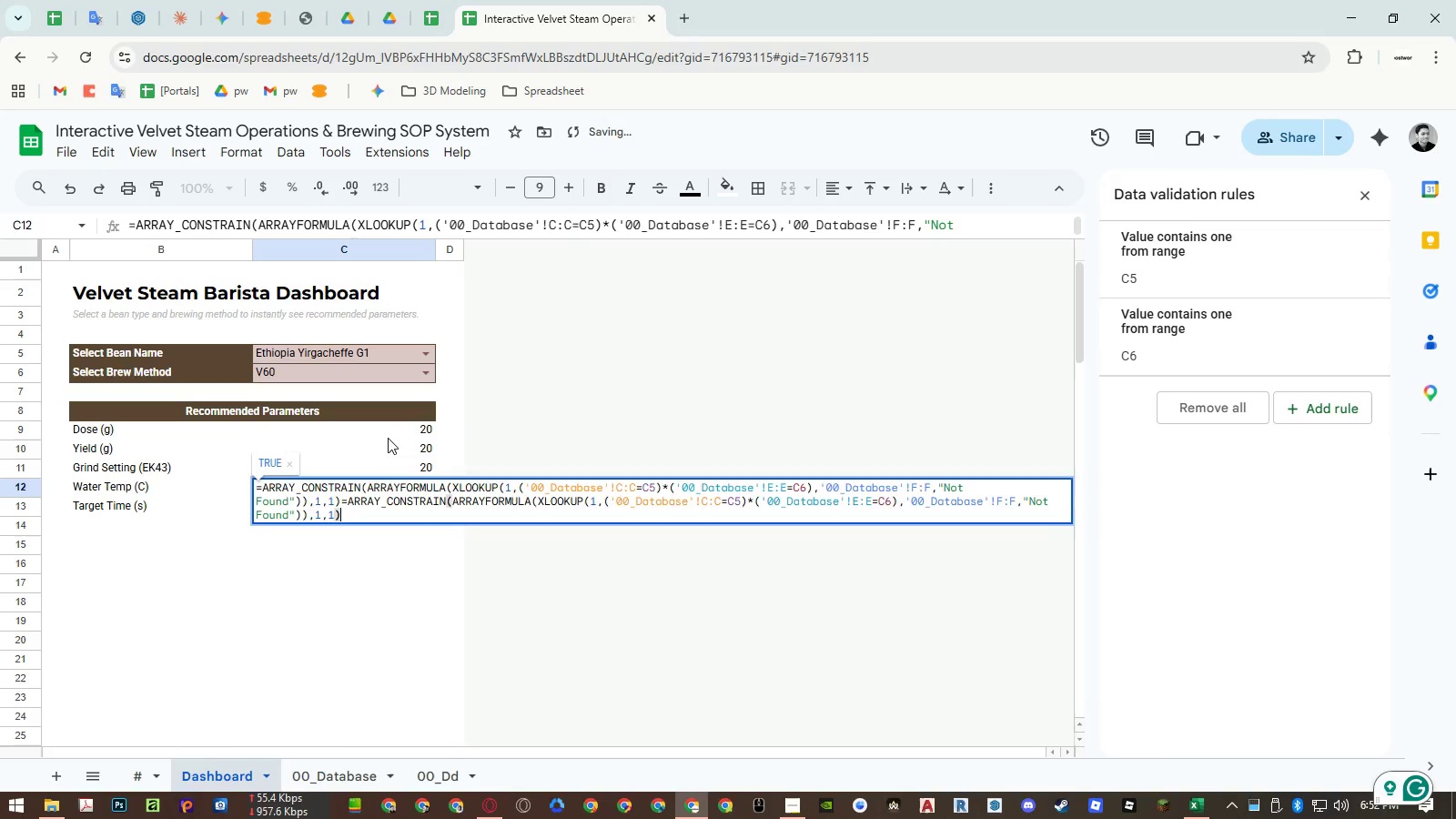 
key(Enter)
 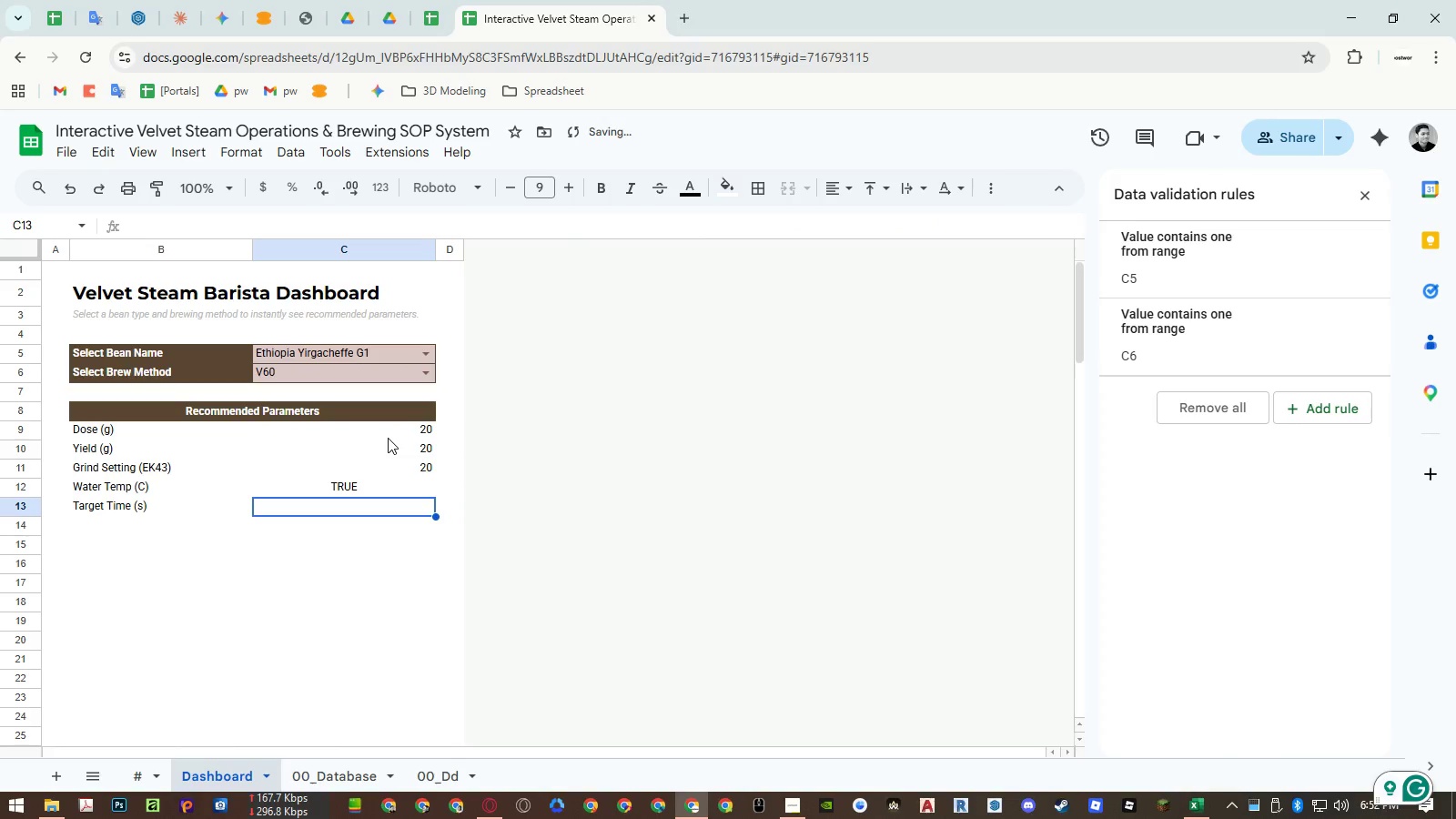 
key(Enter)
 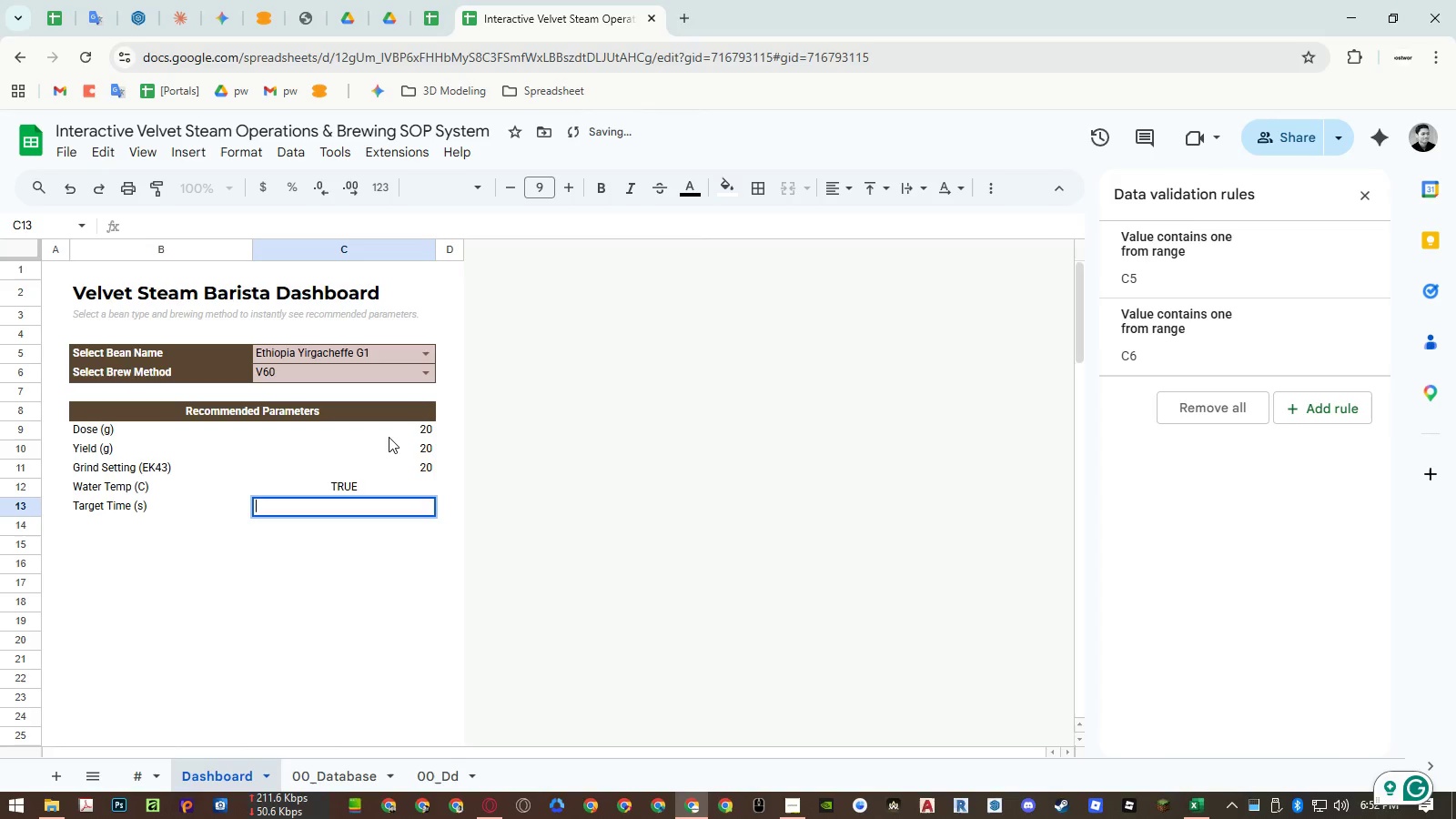 
key(Control+ControlLeft)
 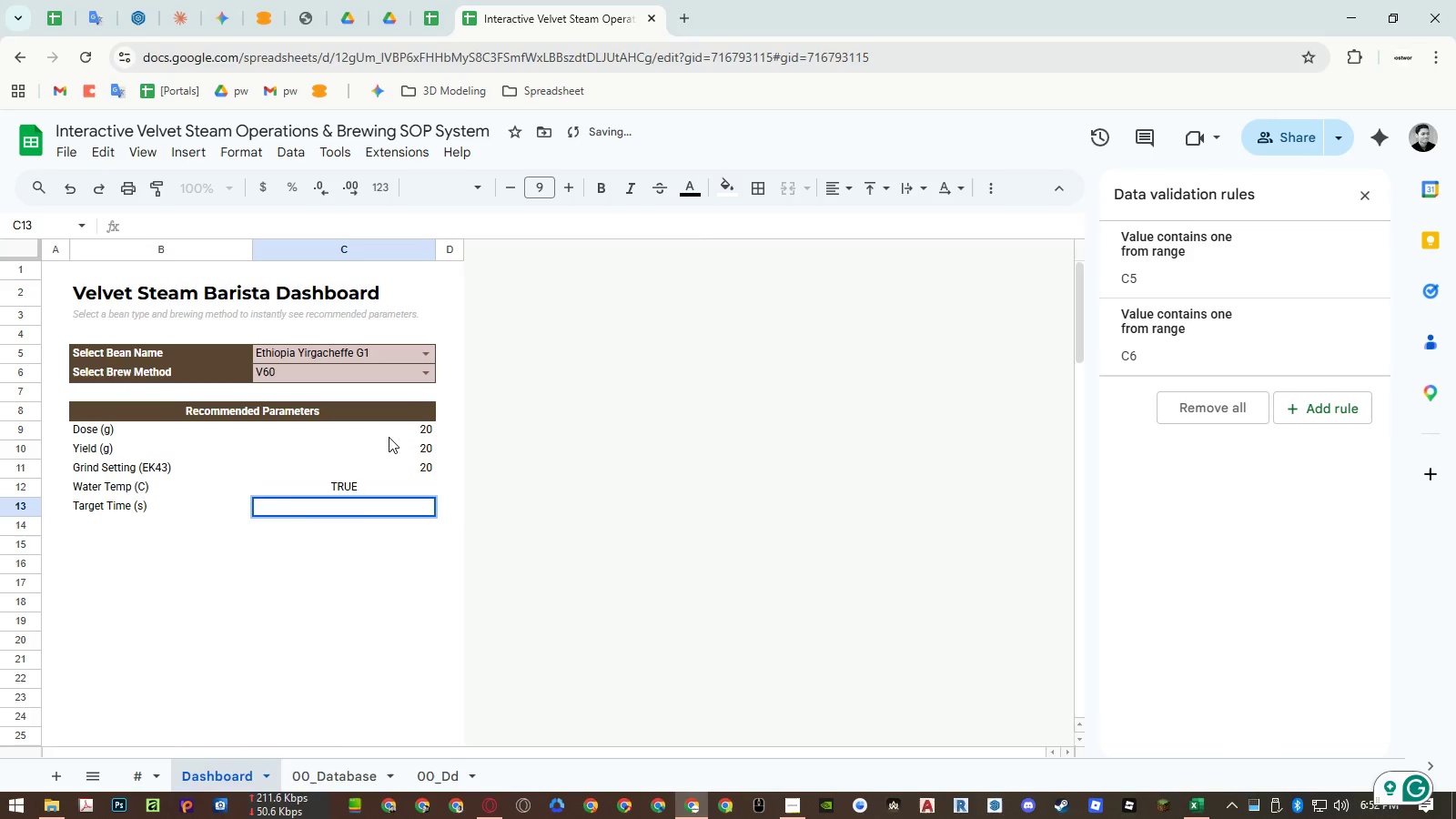 
key(Control+V)
 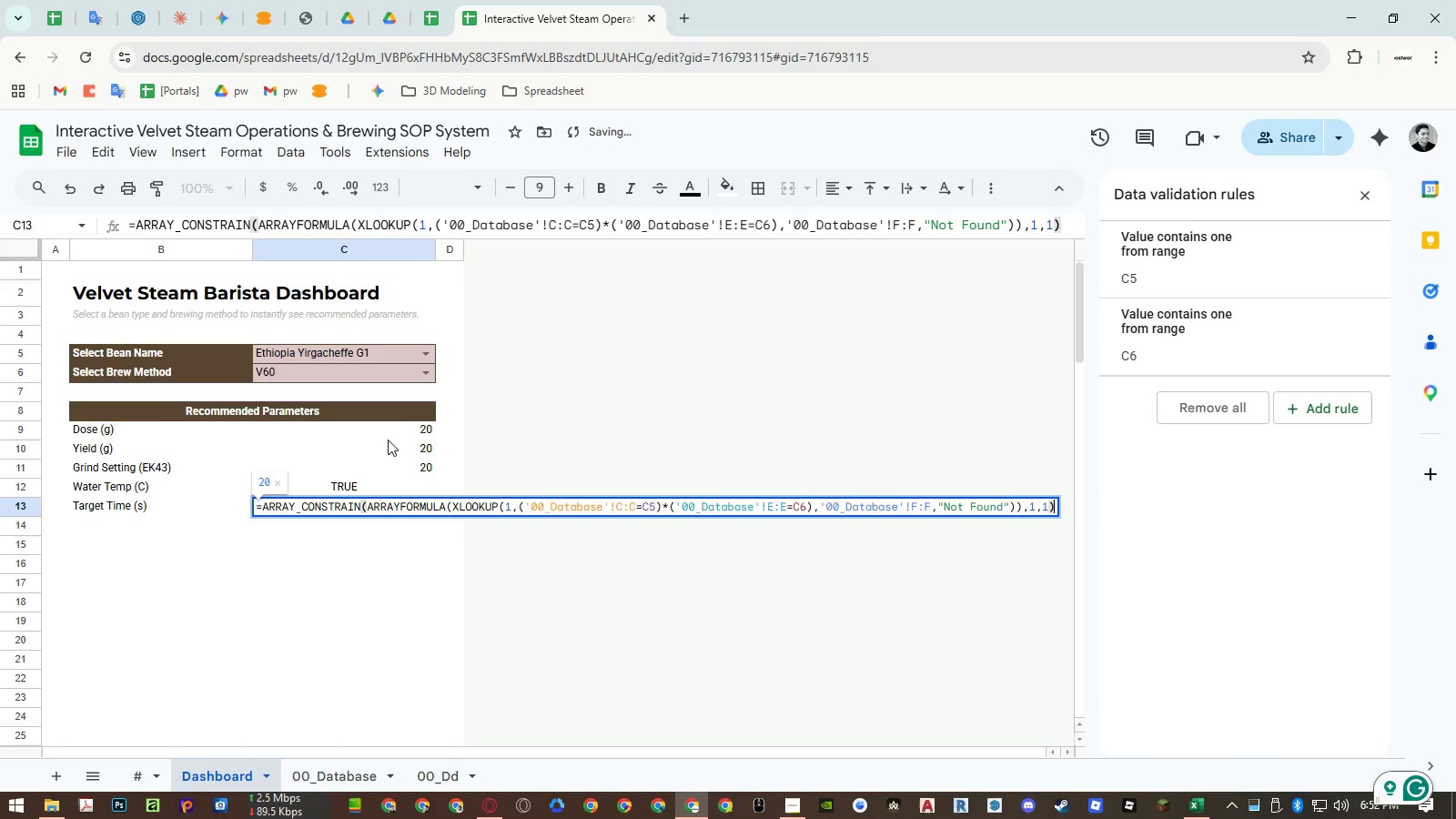 
key(Enter)
 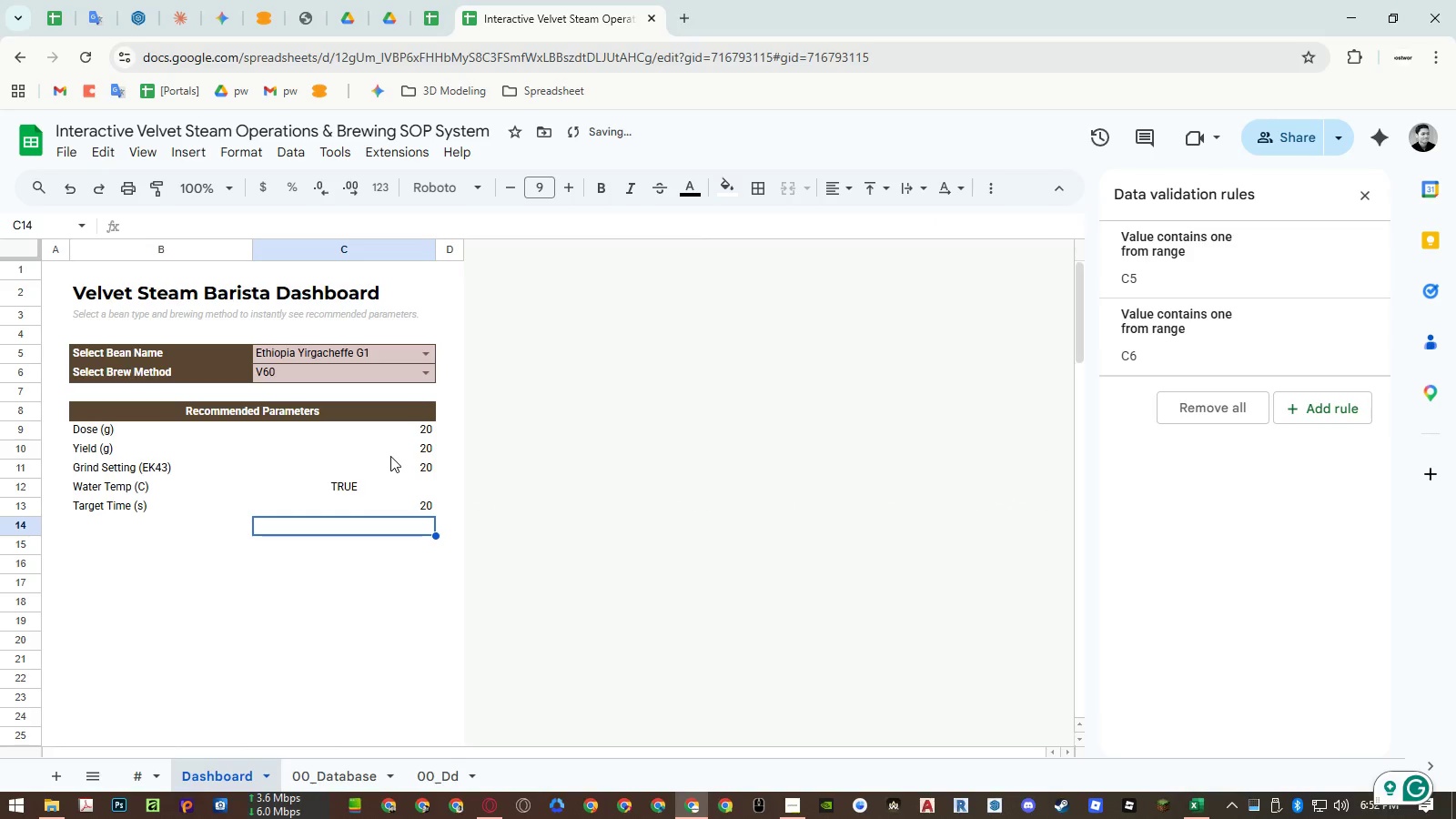 
left_click([391, 450])
 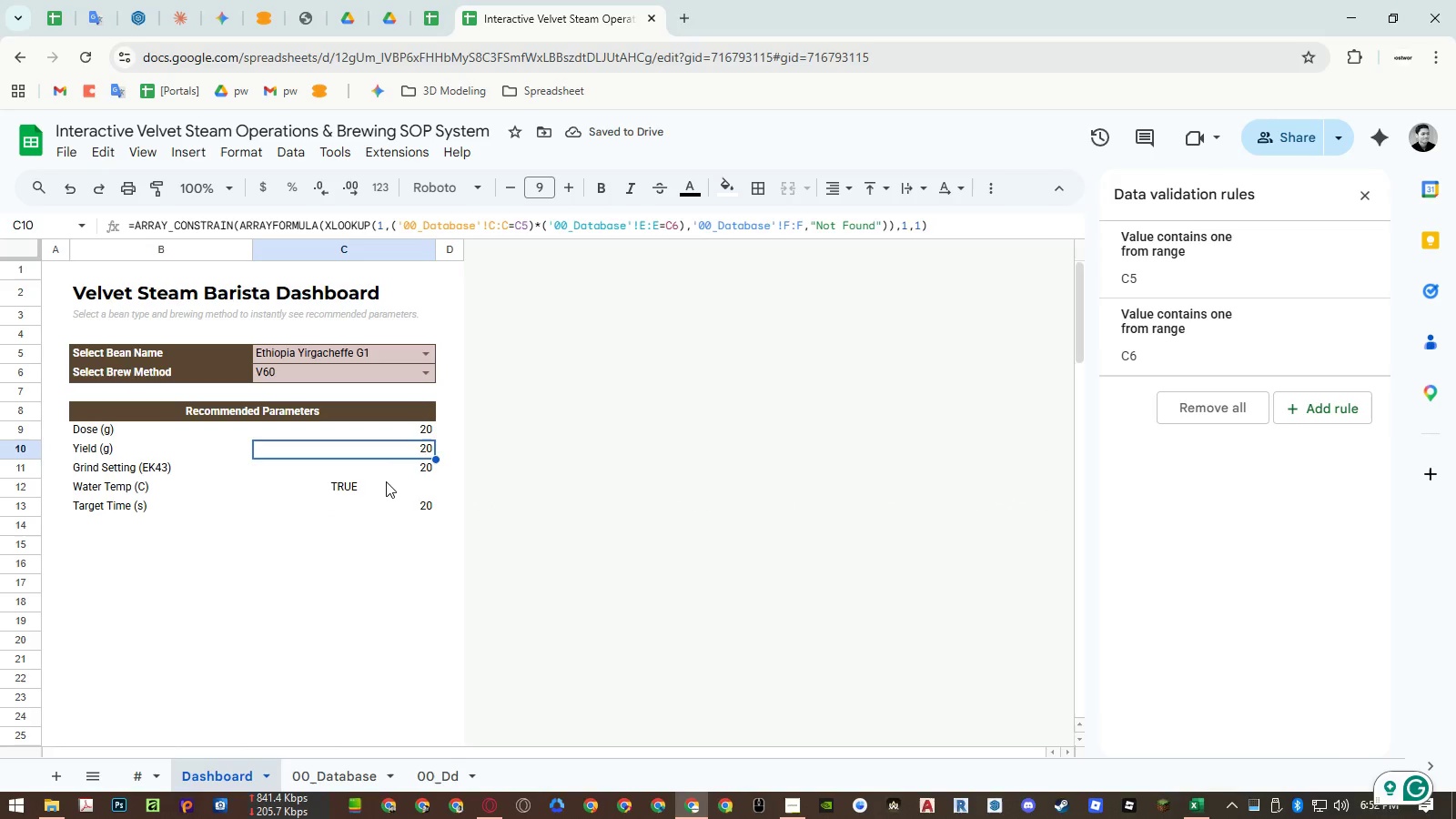 
double_click([386, 481])
 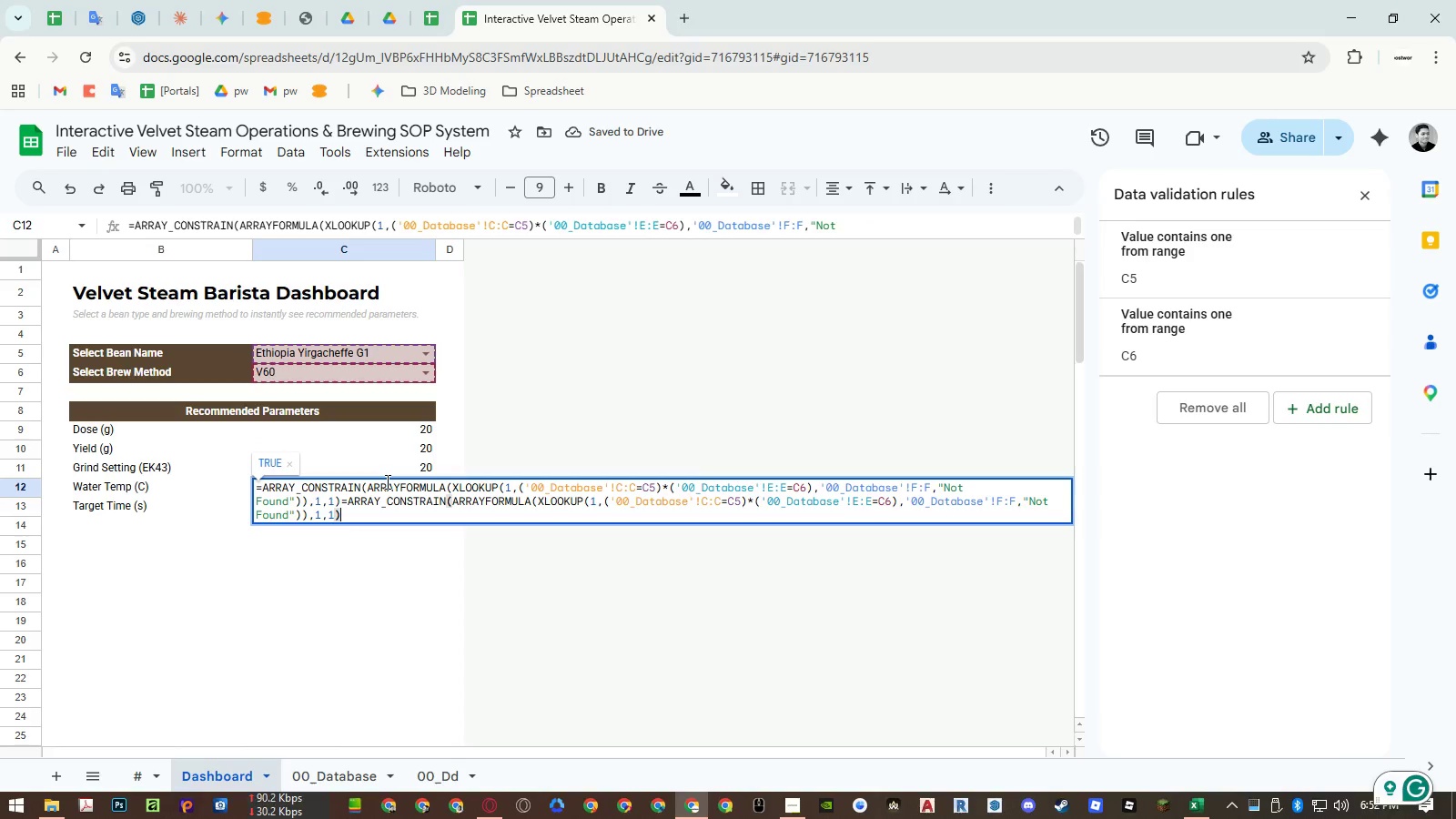 
double_click([386, 481])
 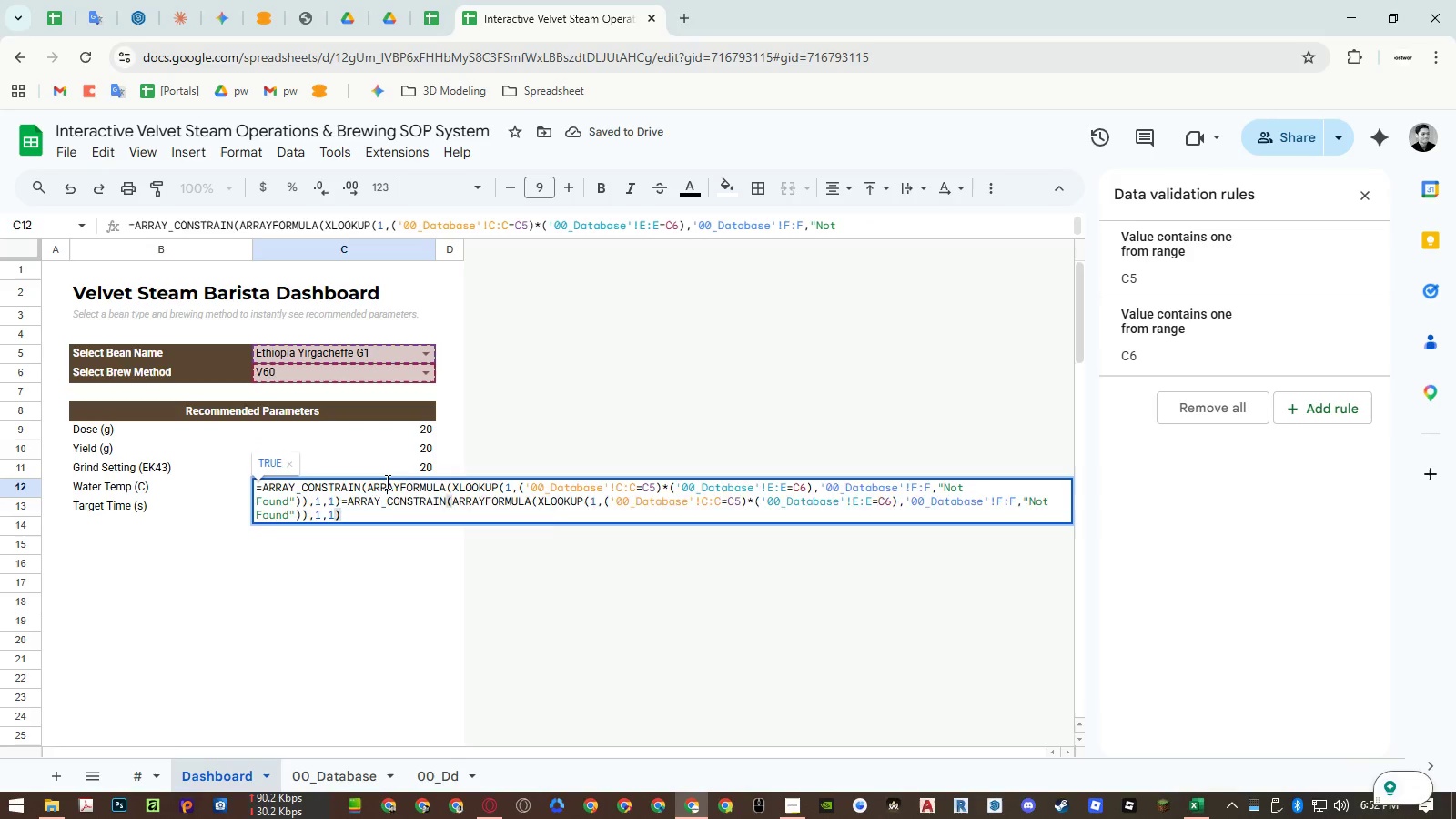 
triple_click([386, 481])
 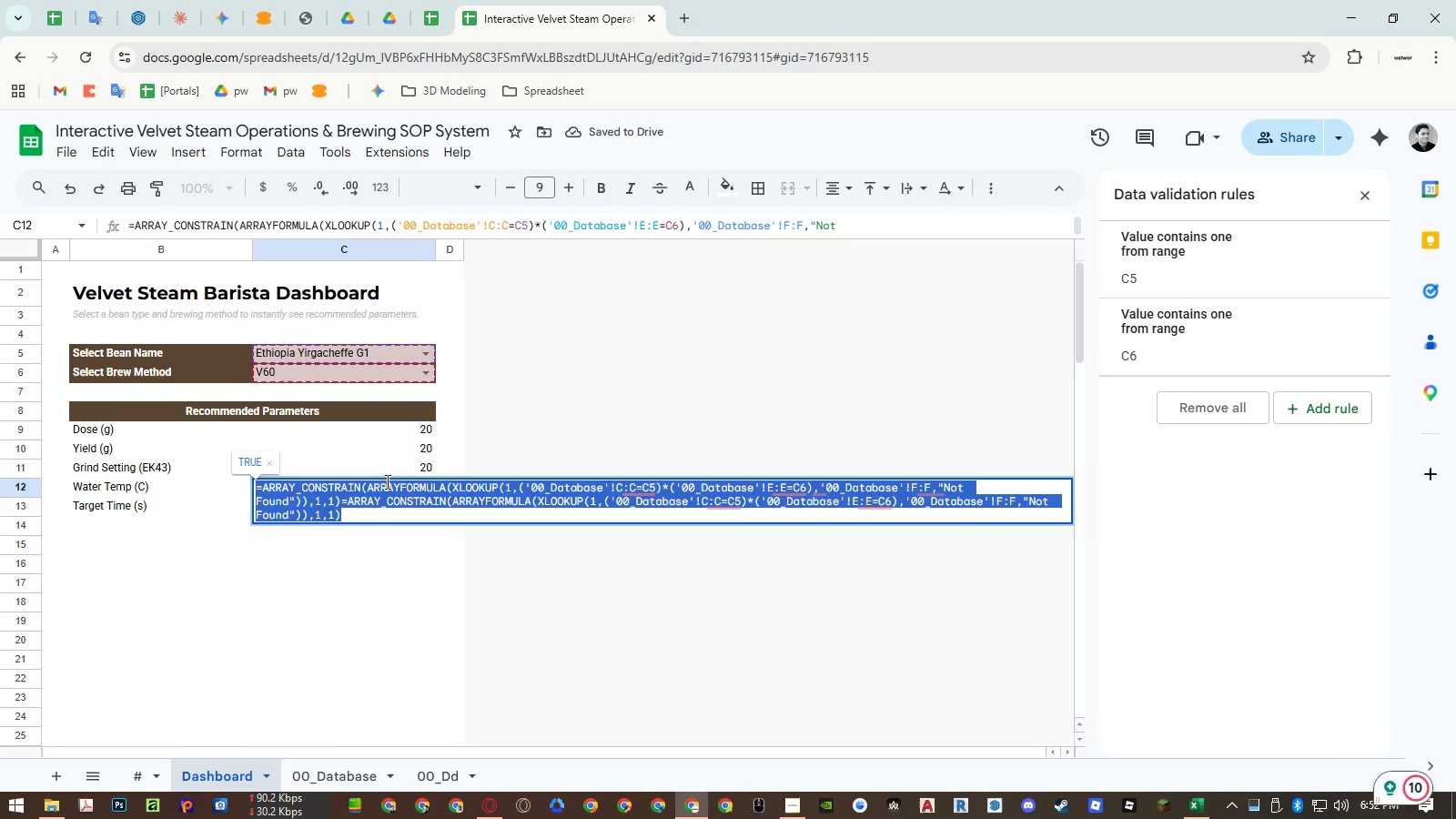 
key(Control+ControlLeft)
 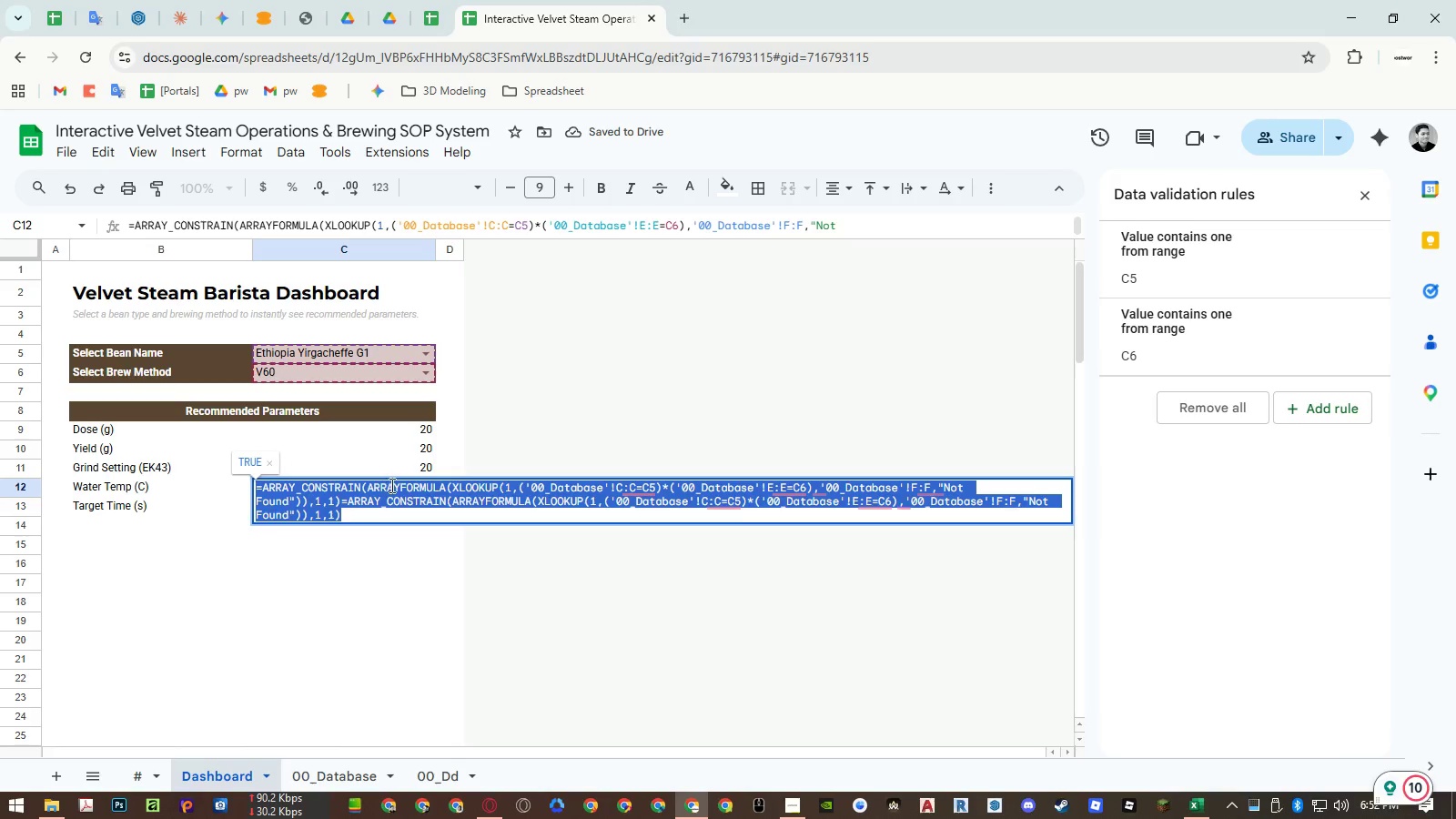 
key(Control+V)
 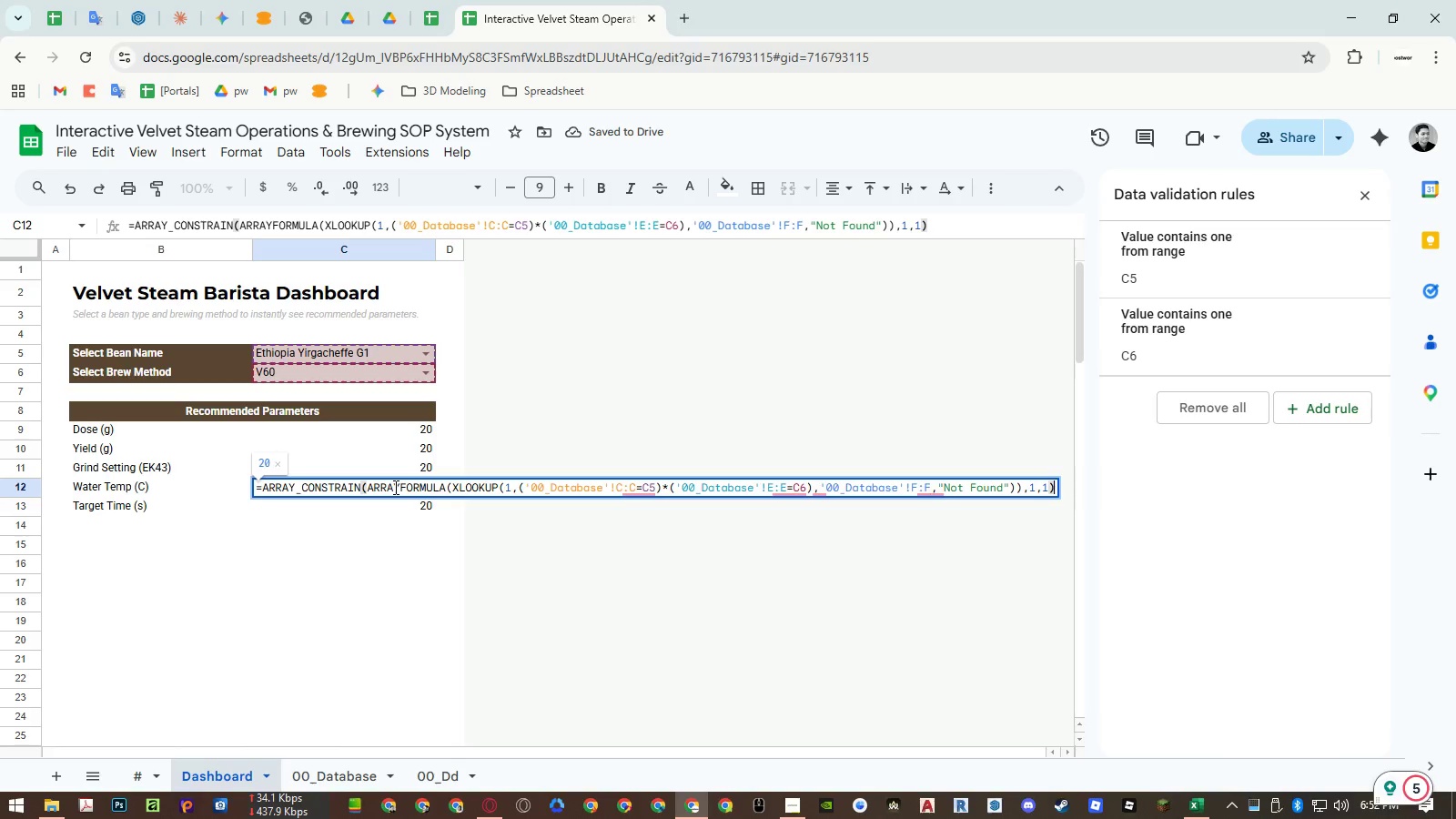 
key(Enter)
 